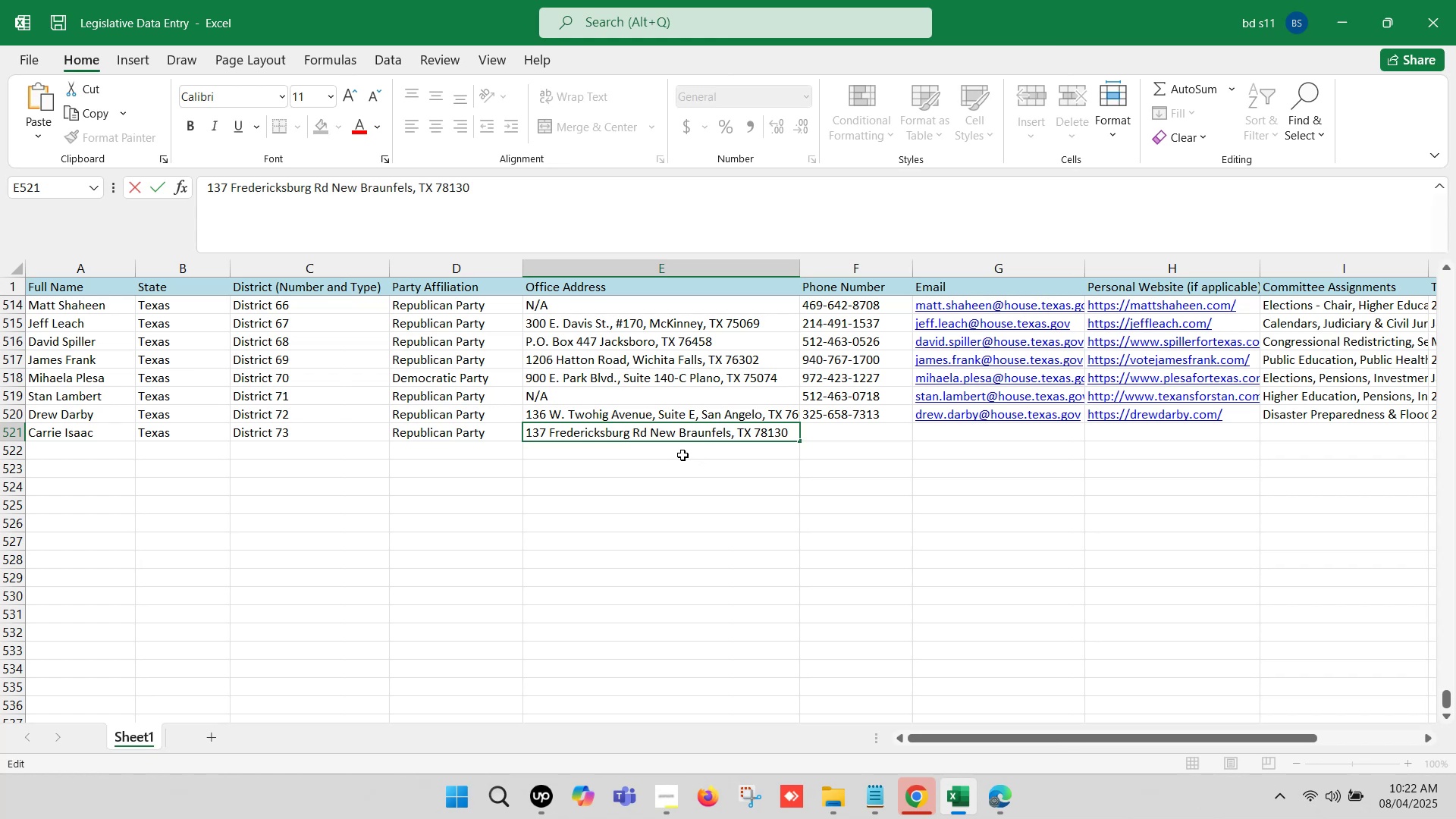 
key(Comma)
 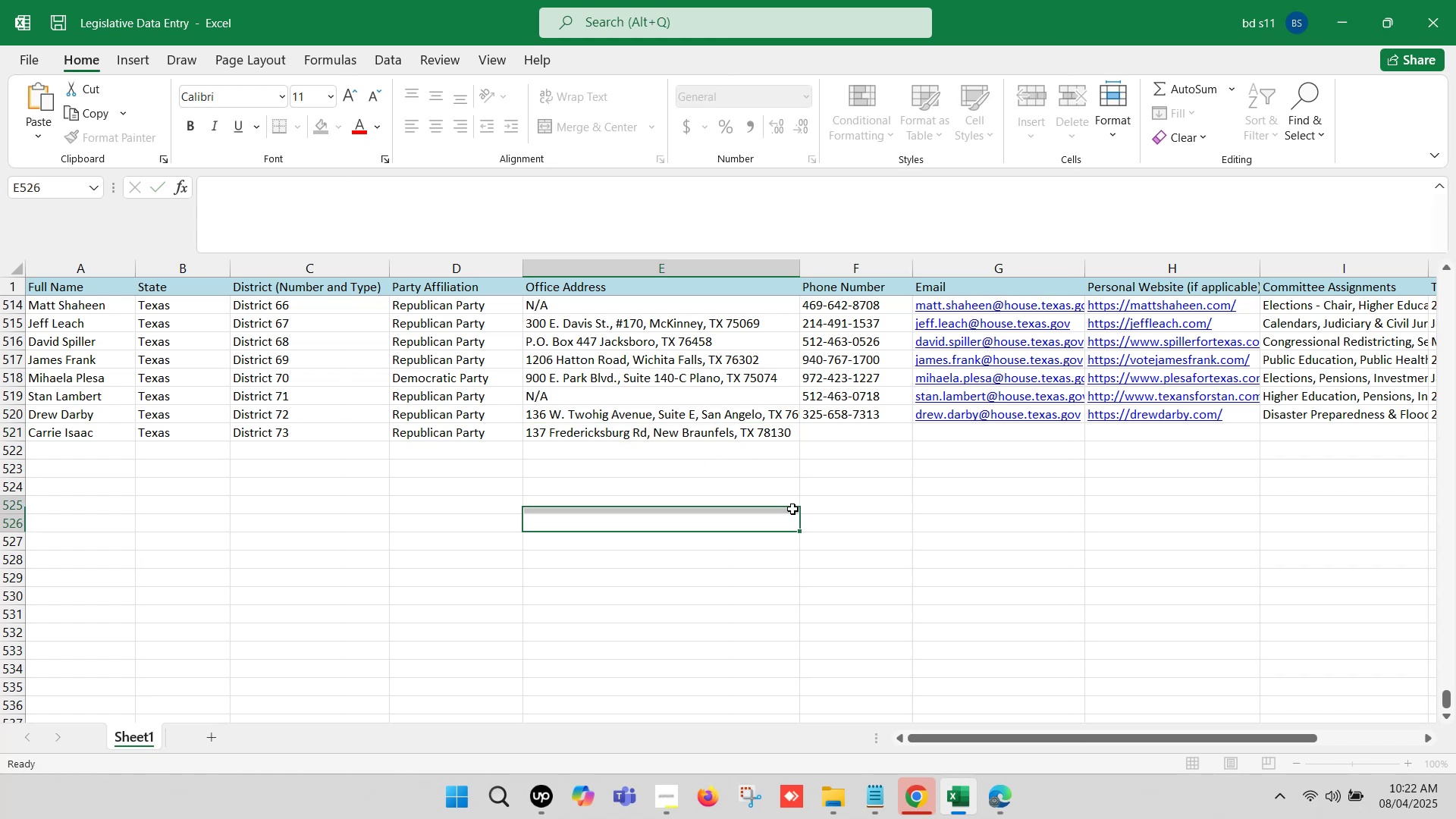 
left_click([823, 431])
 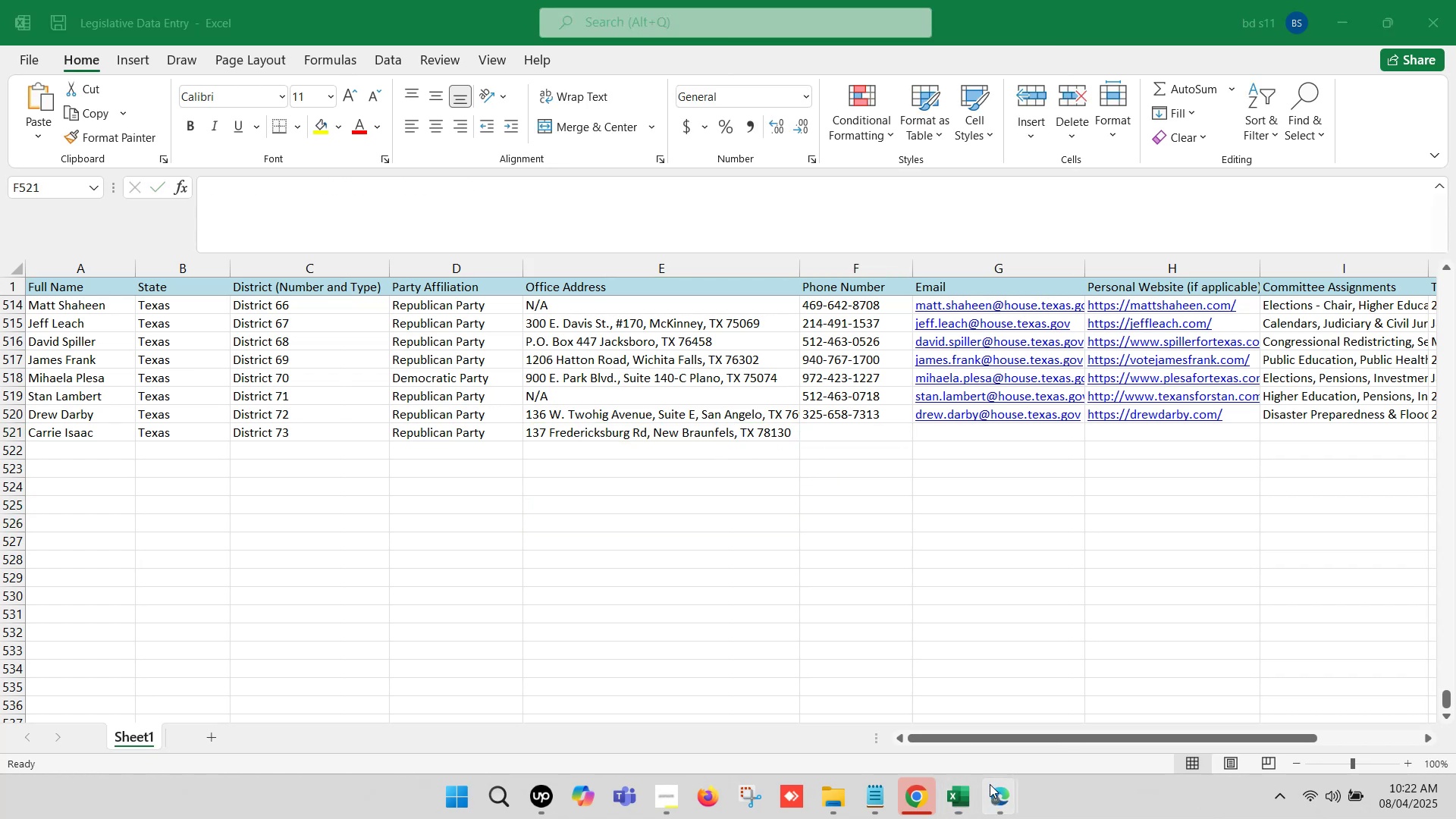 
left_click([886, 681])
 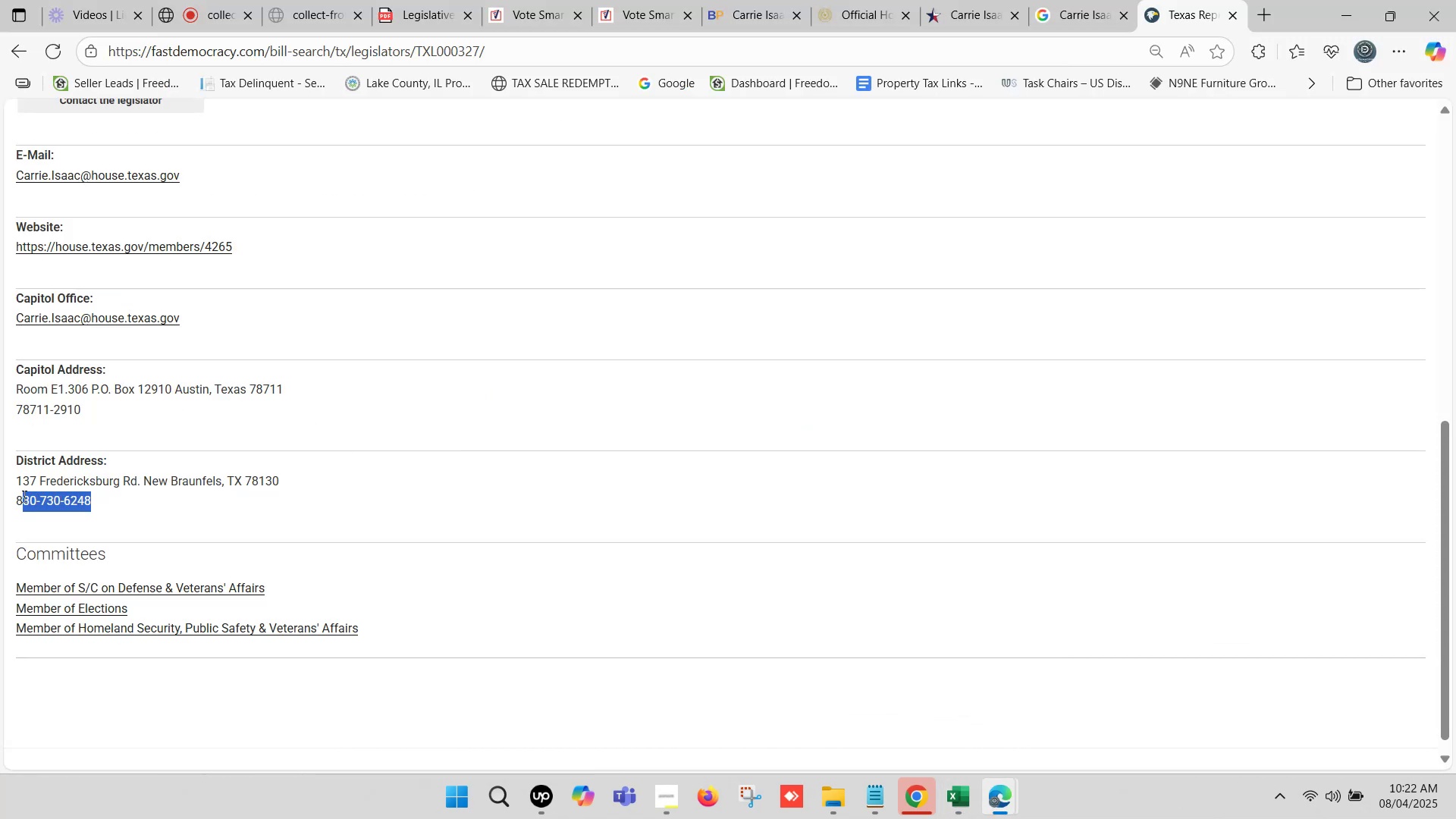 
key(Control+C)
 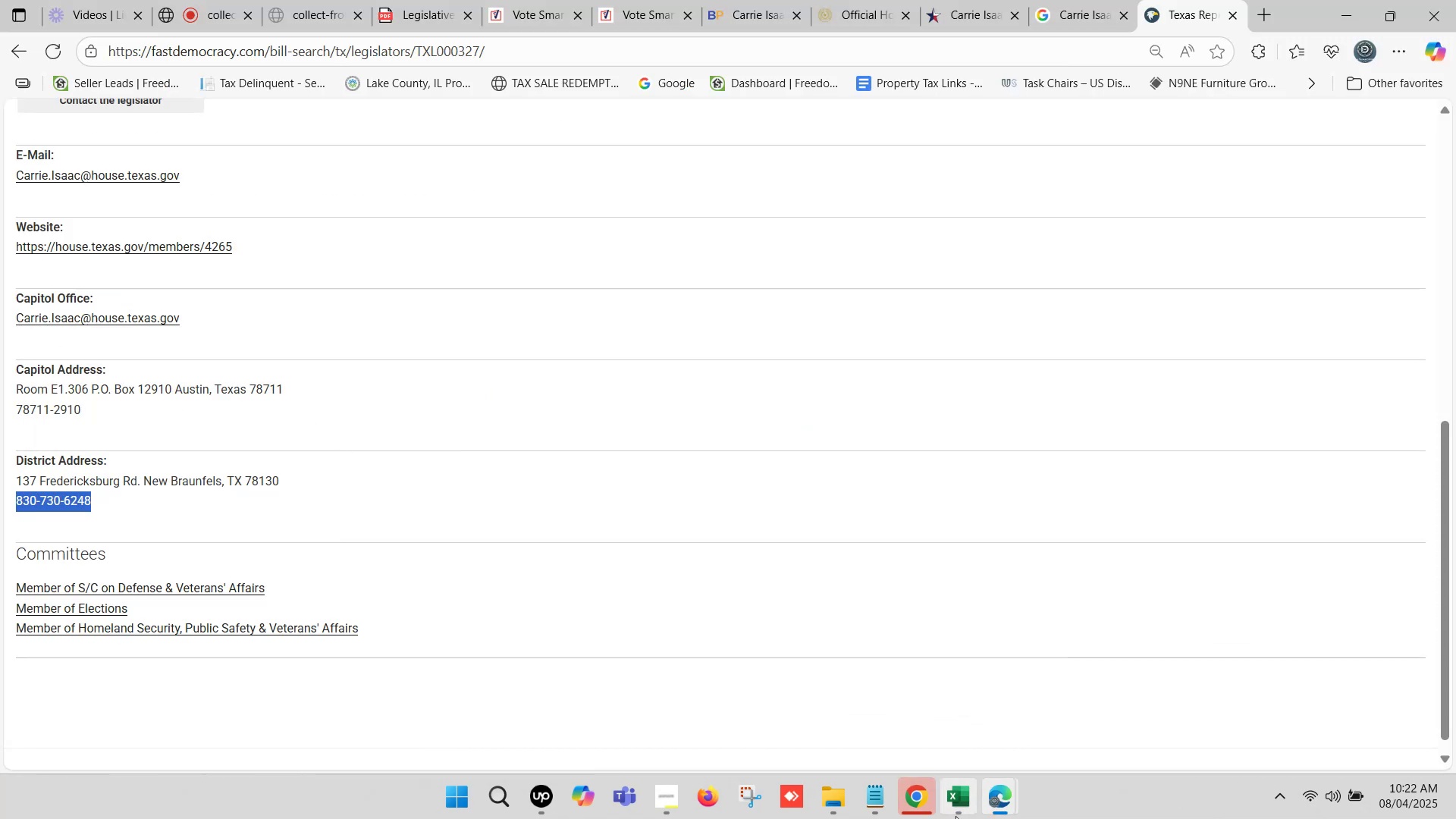 
left_click([961, 808])
 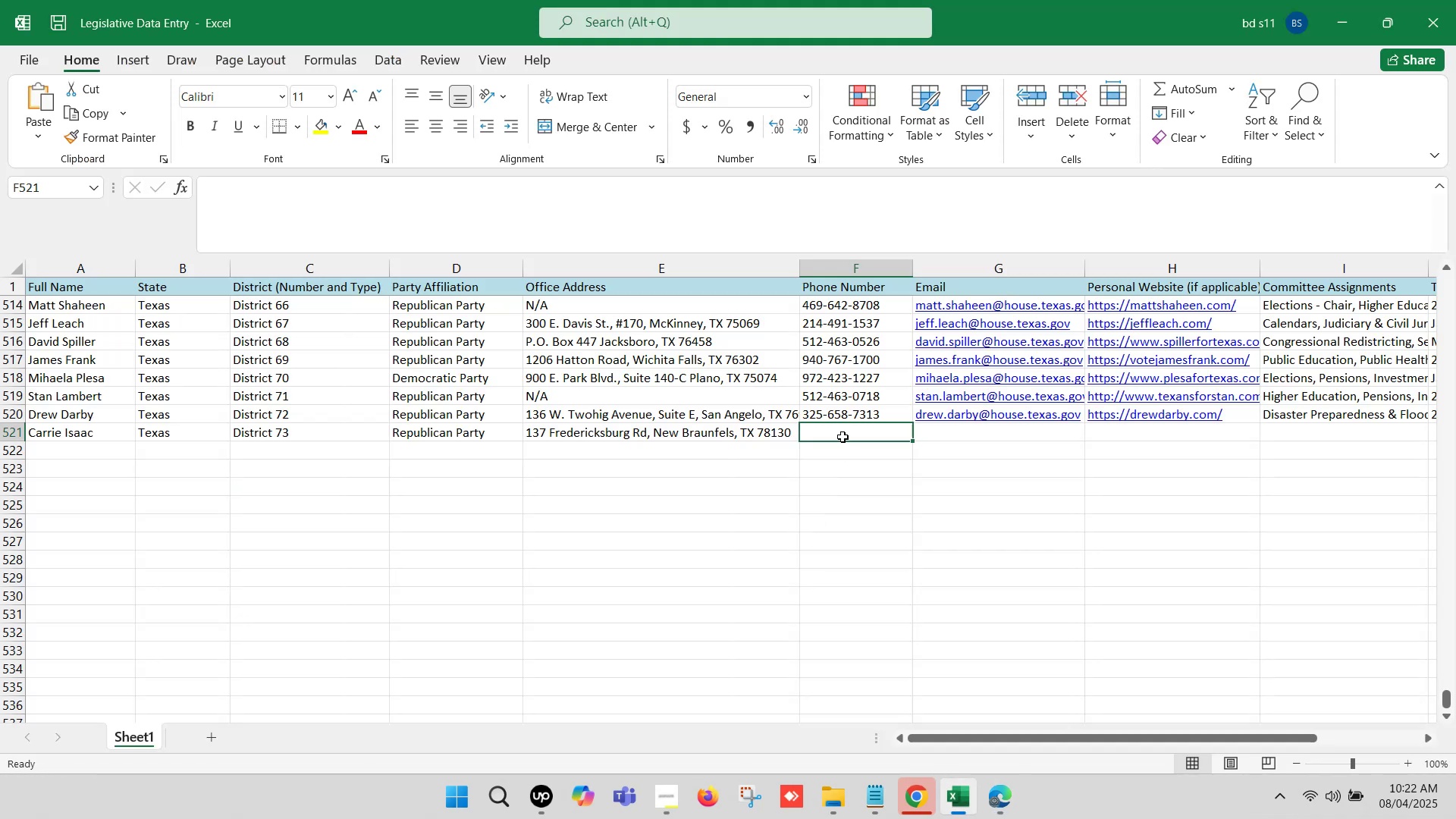 
double_click([844, 432])
 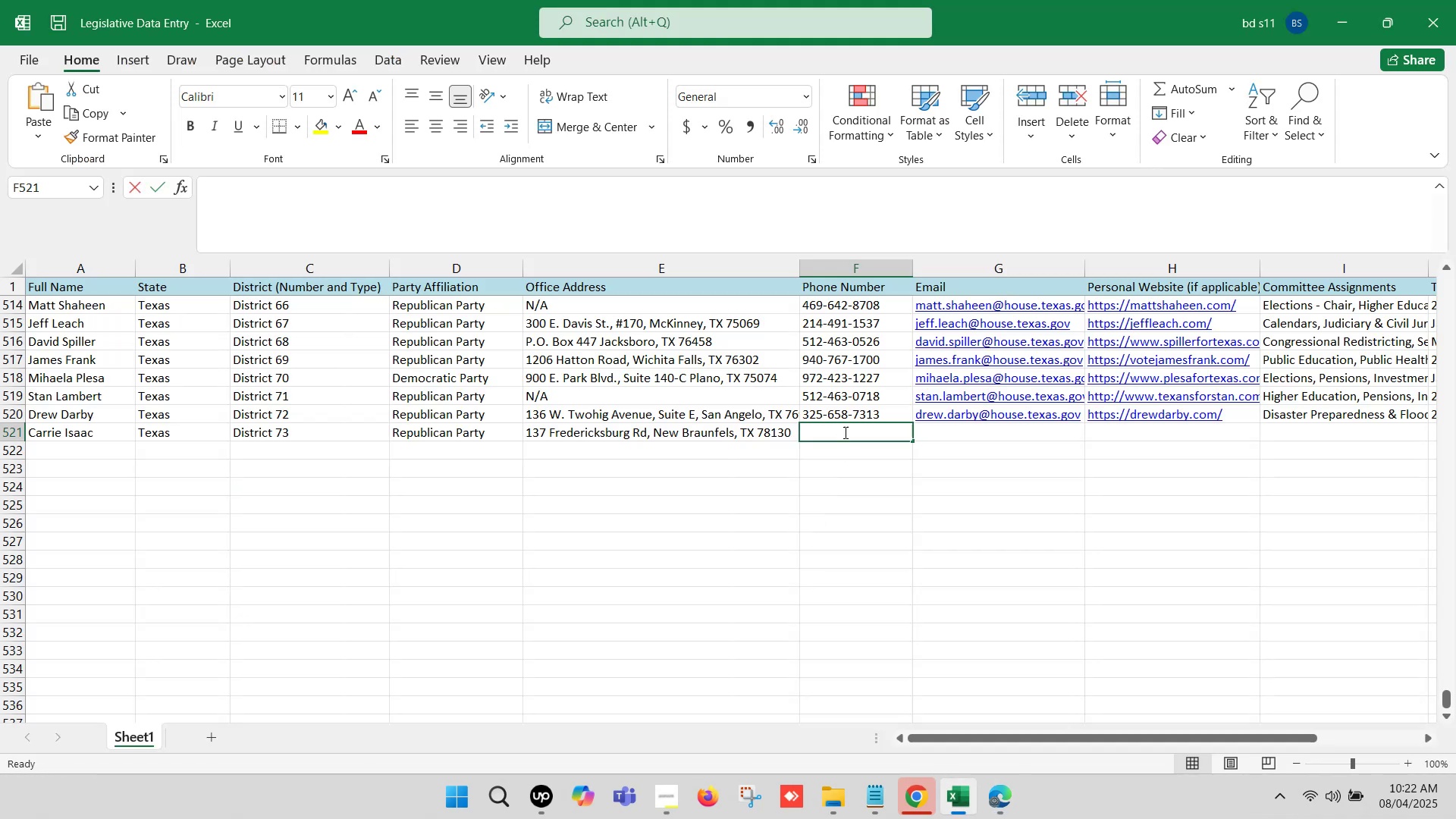 
key(Control+ControlLeft)
 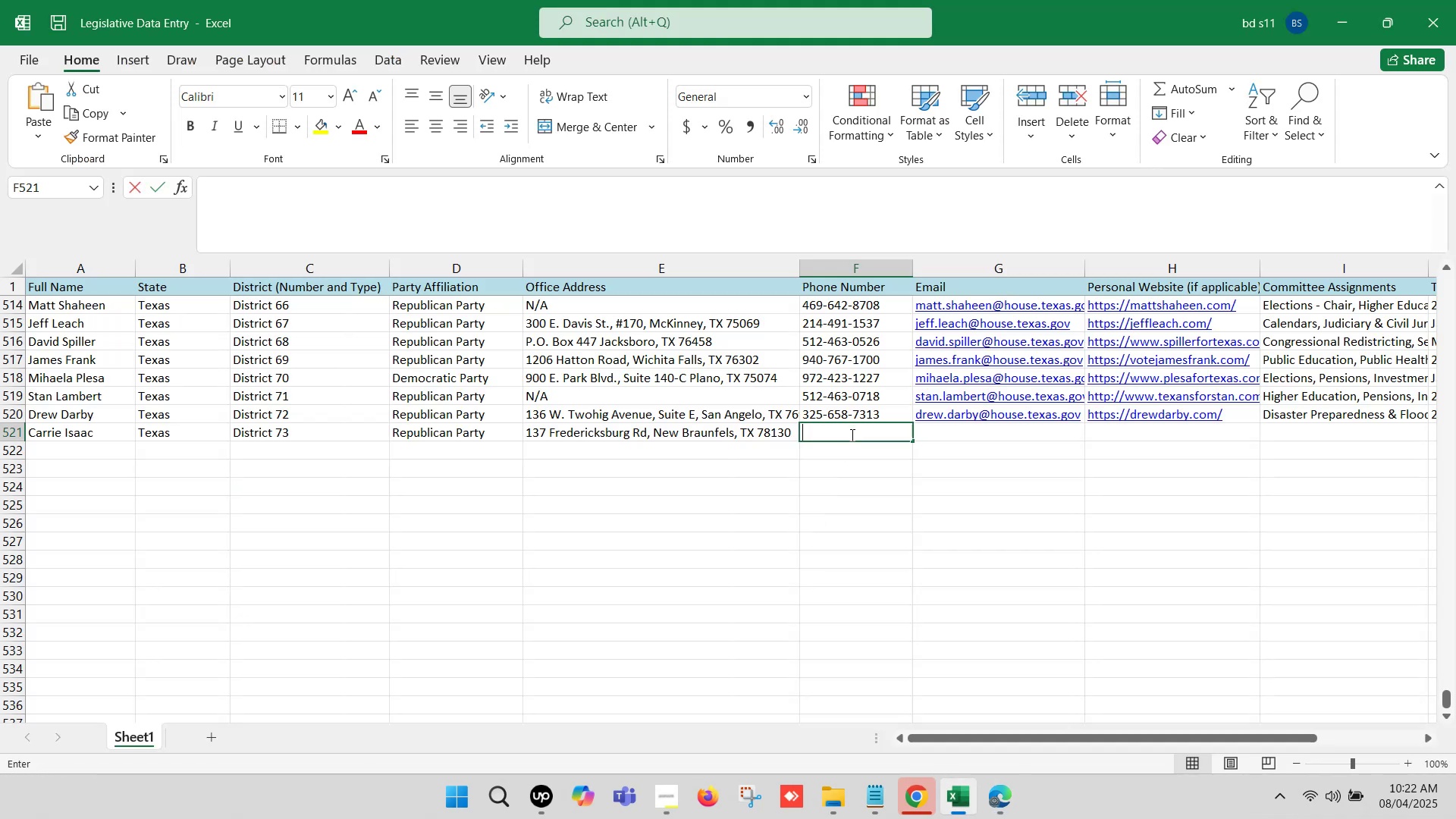 
key(Control+V)
 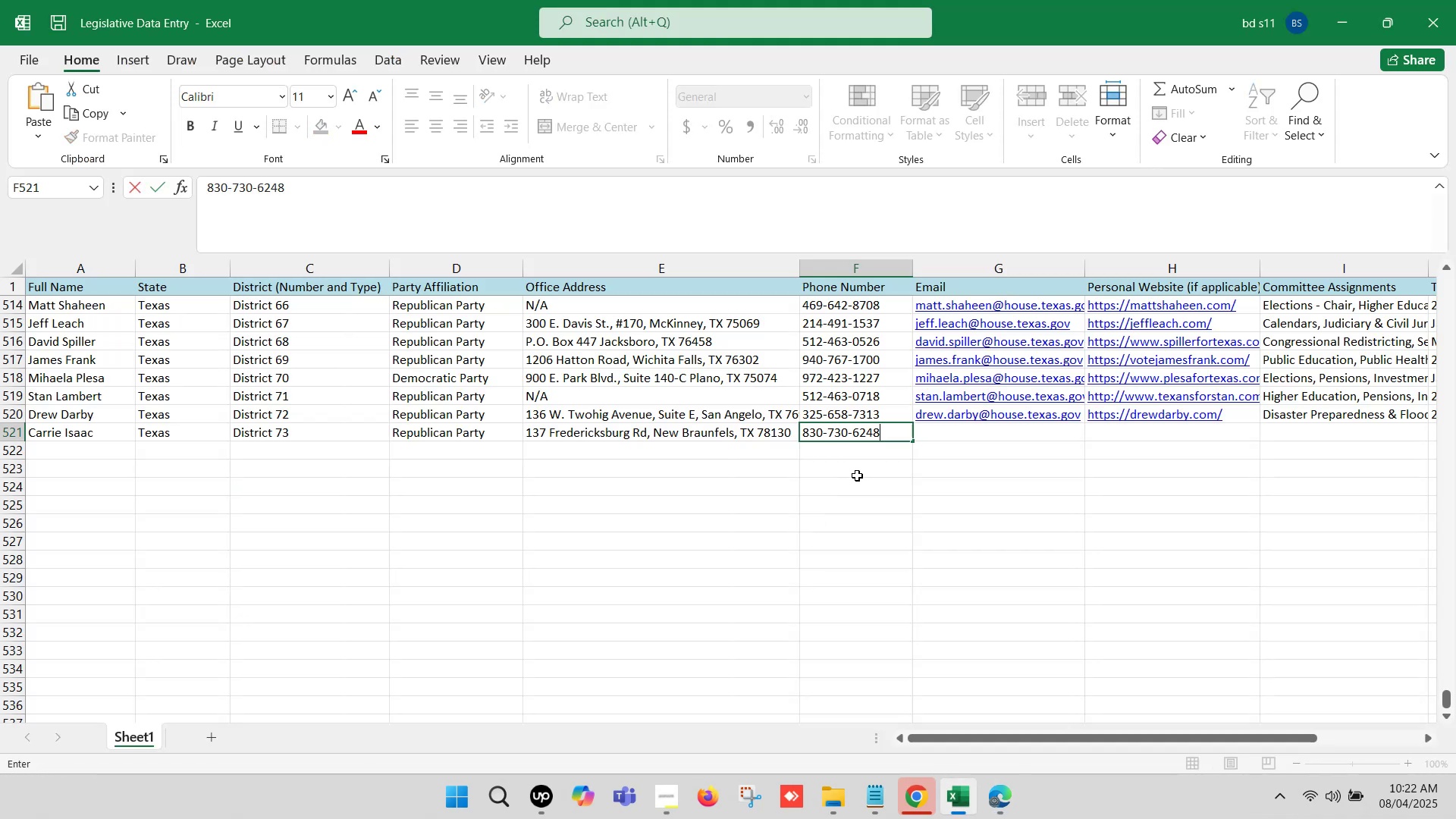 
left_click([854, 481])
 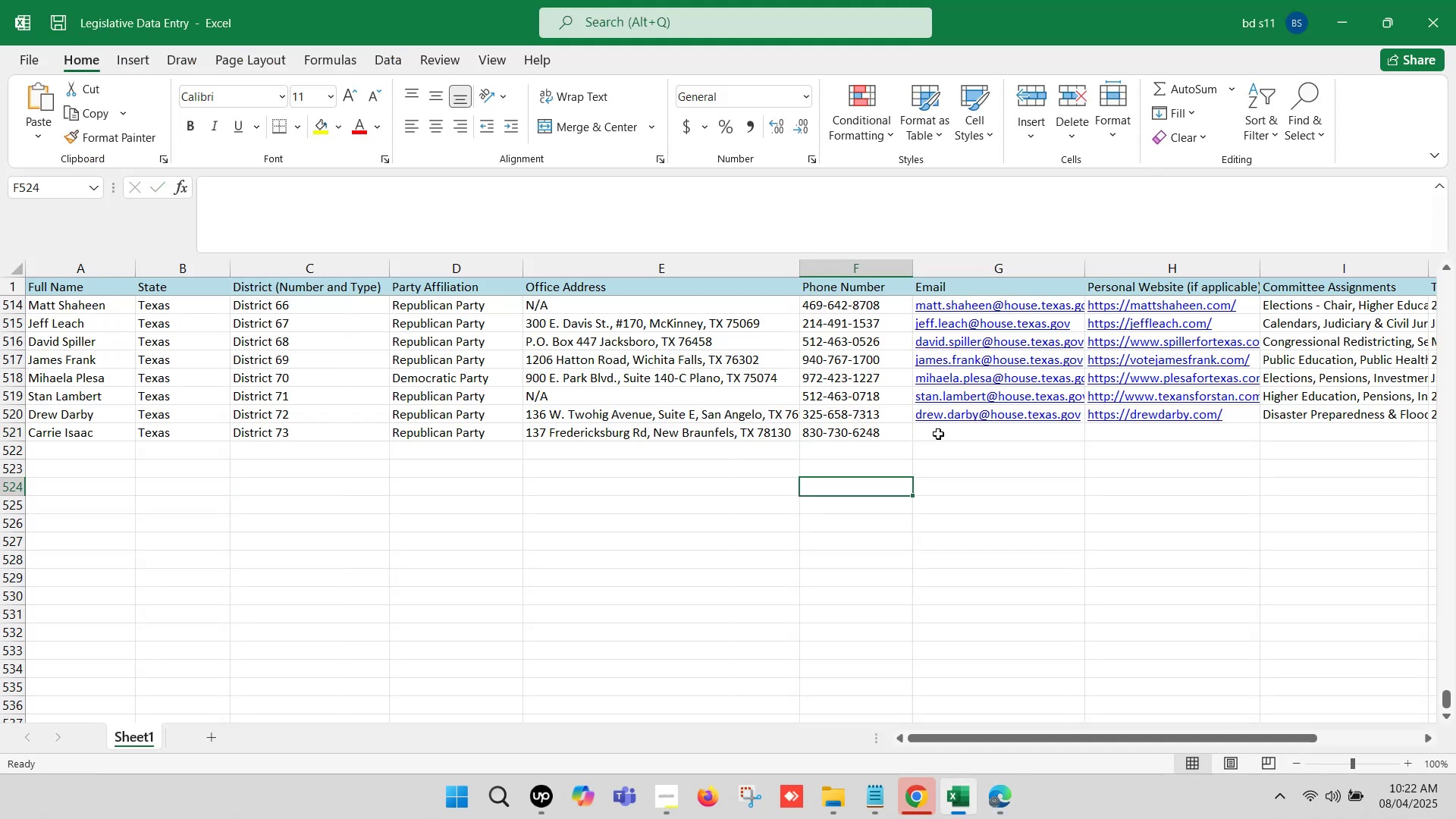 
key(Control+S)
 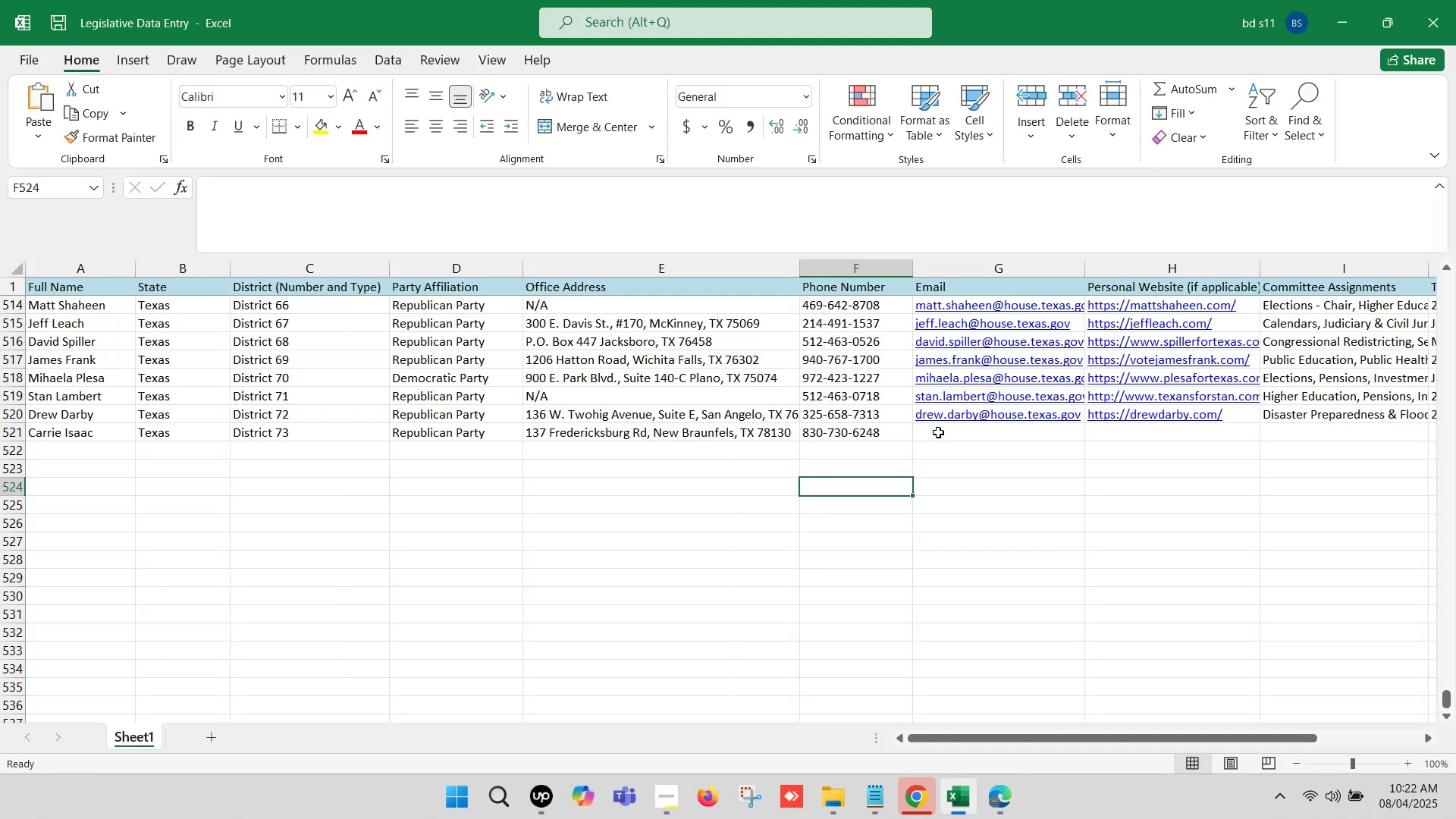 
left_click([938, 432])
 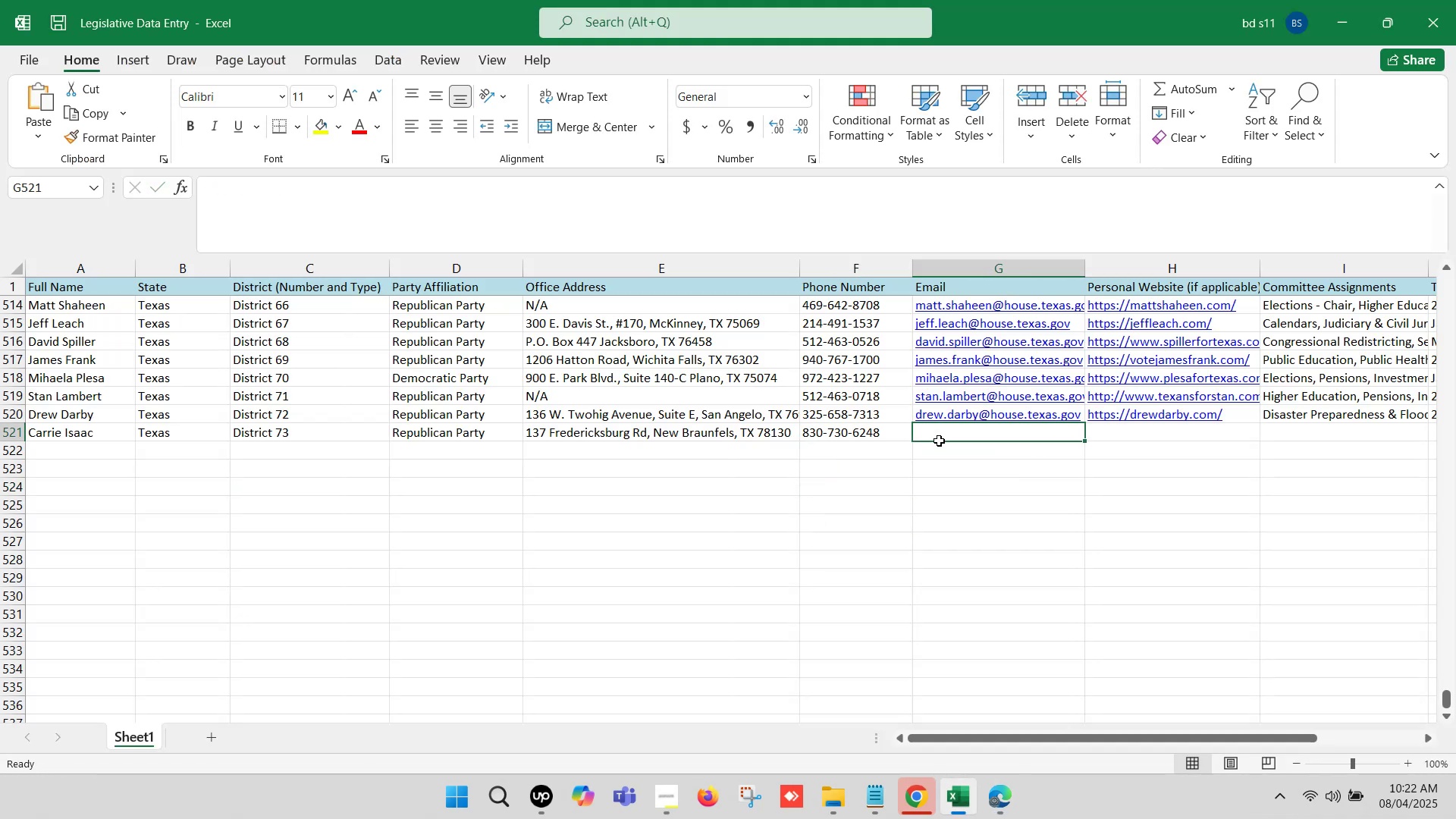 
left_click([1005, 799])
 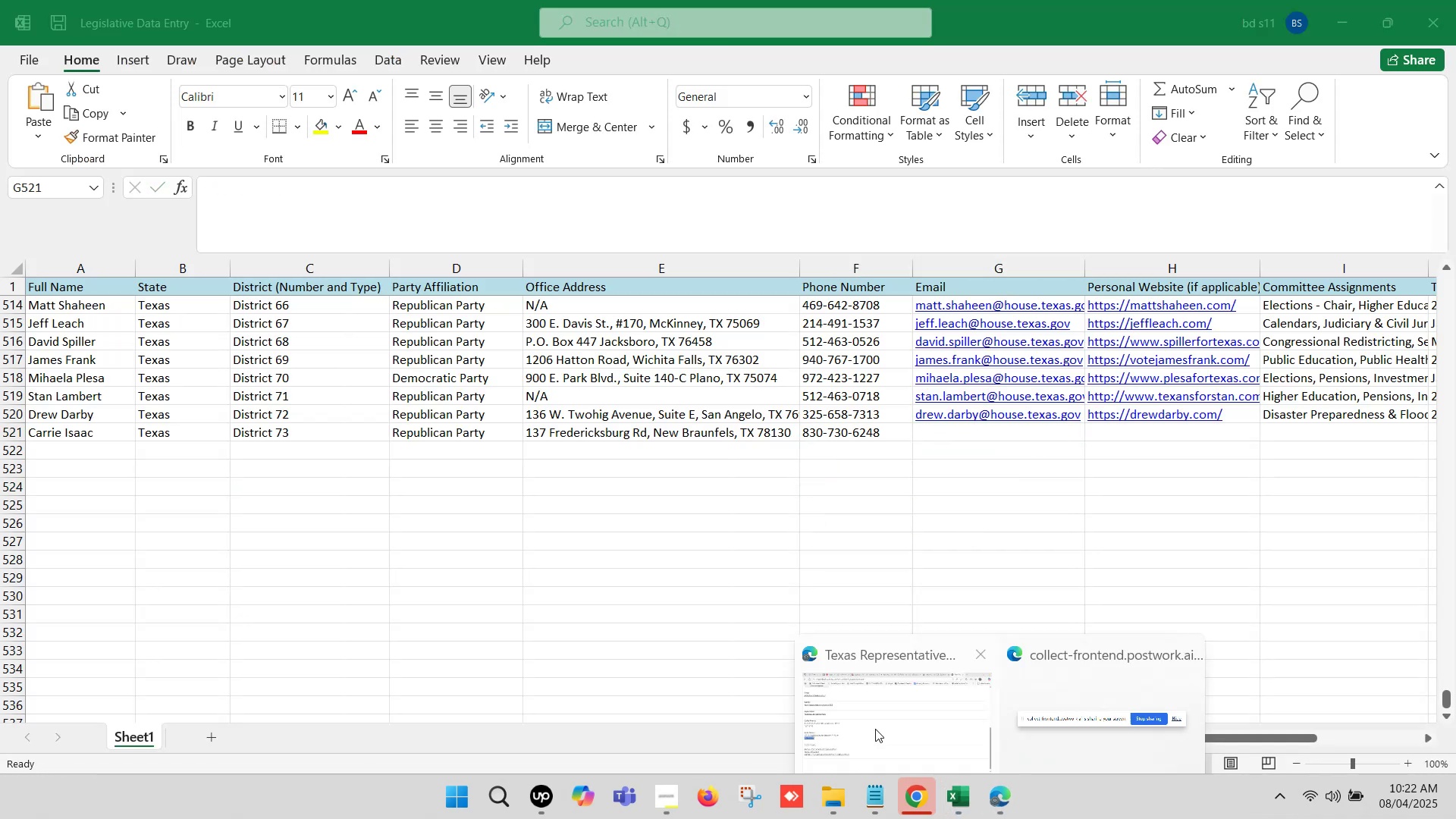 
left_click([862, 720])
 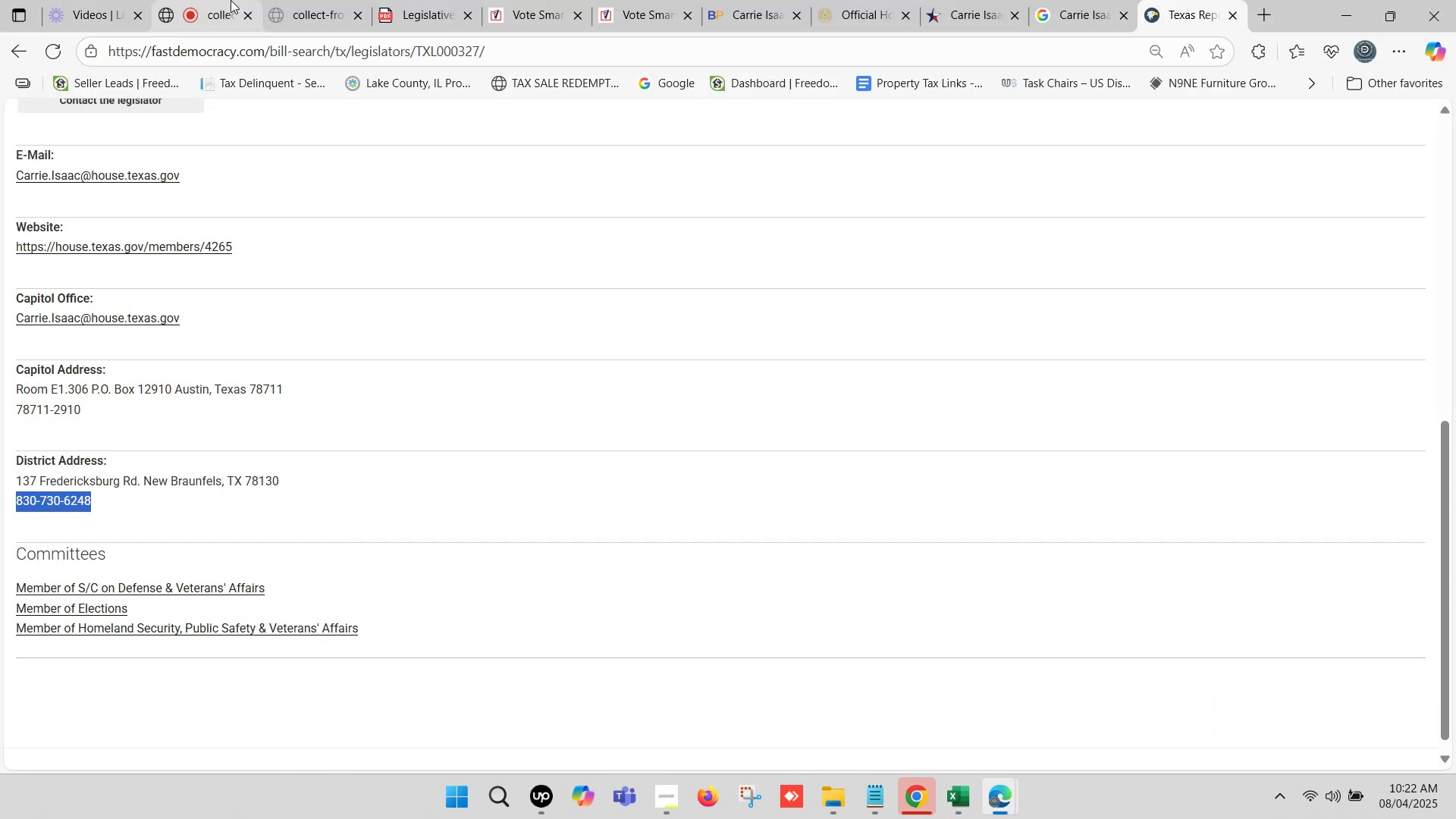 
left_click([218, 0])
 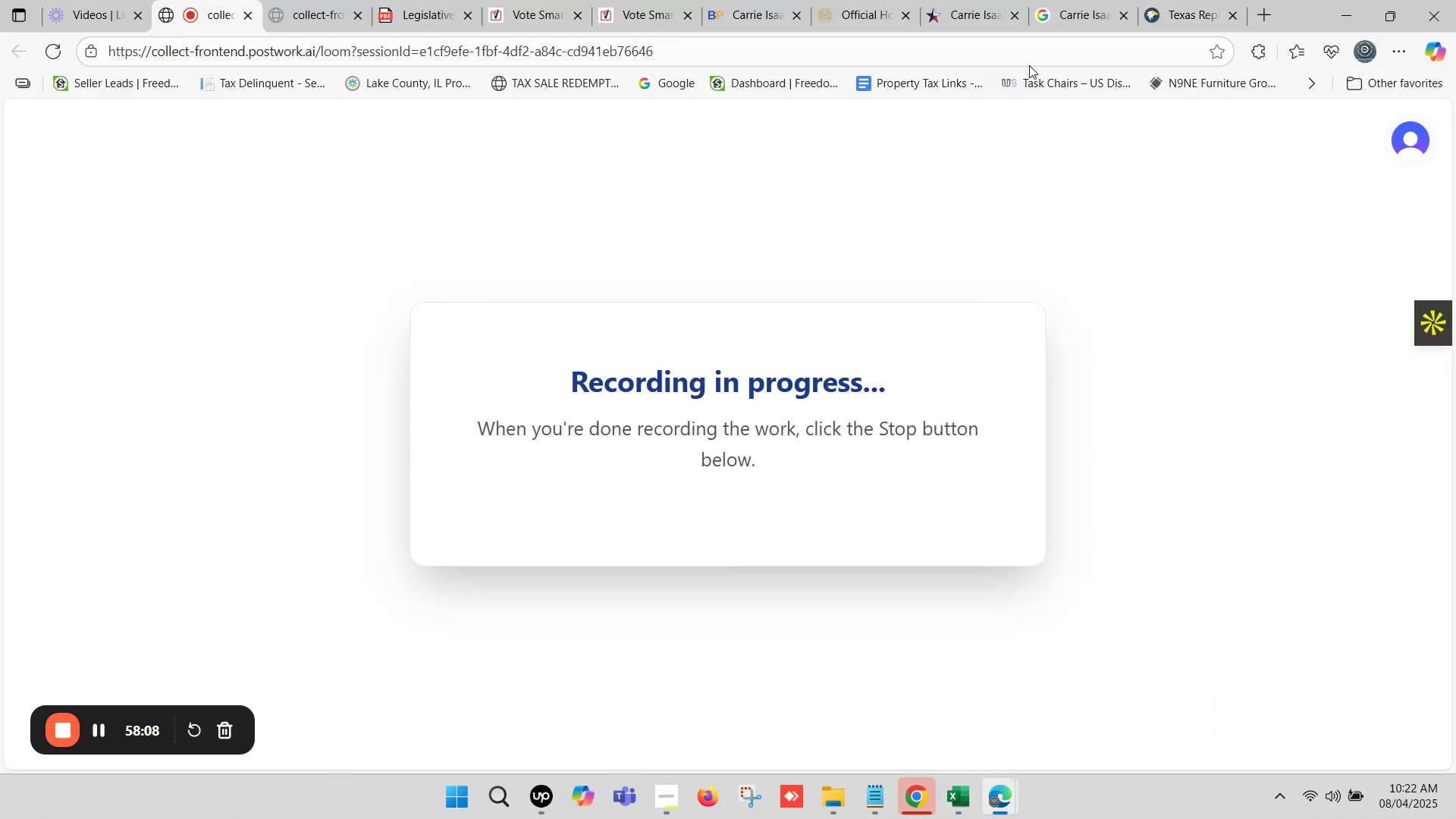 
left_click([1215, 0])
 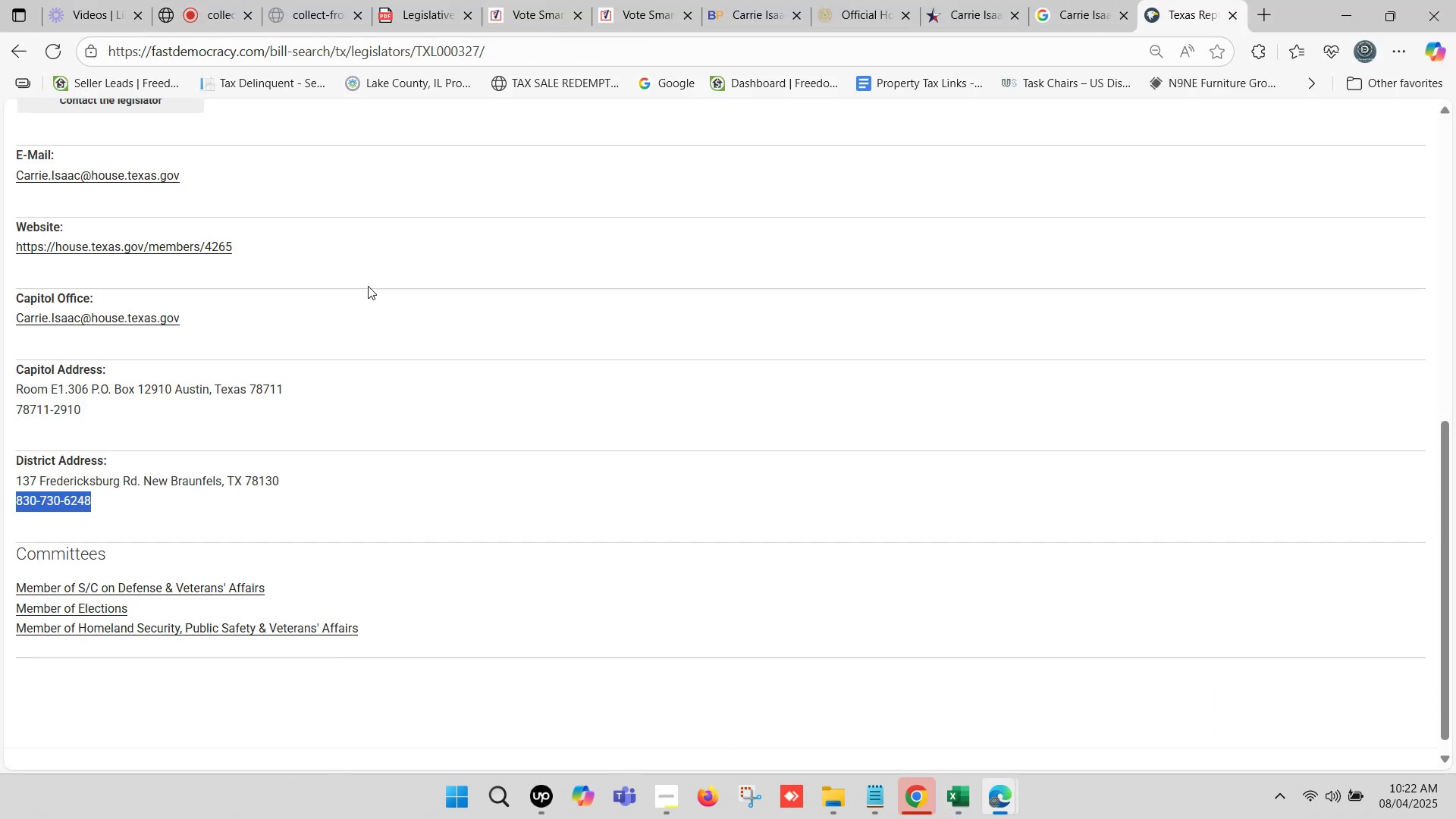 
scroll: coordinate [121, 290], scroll_direction: up, amount: 1.0
 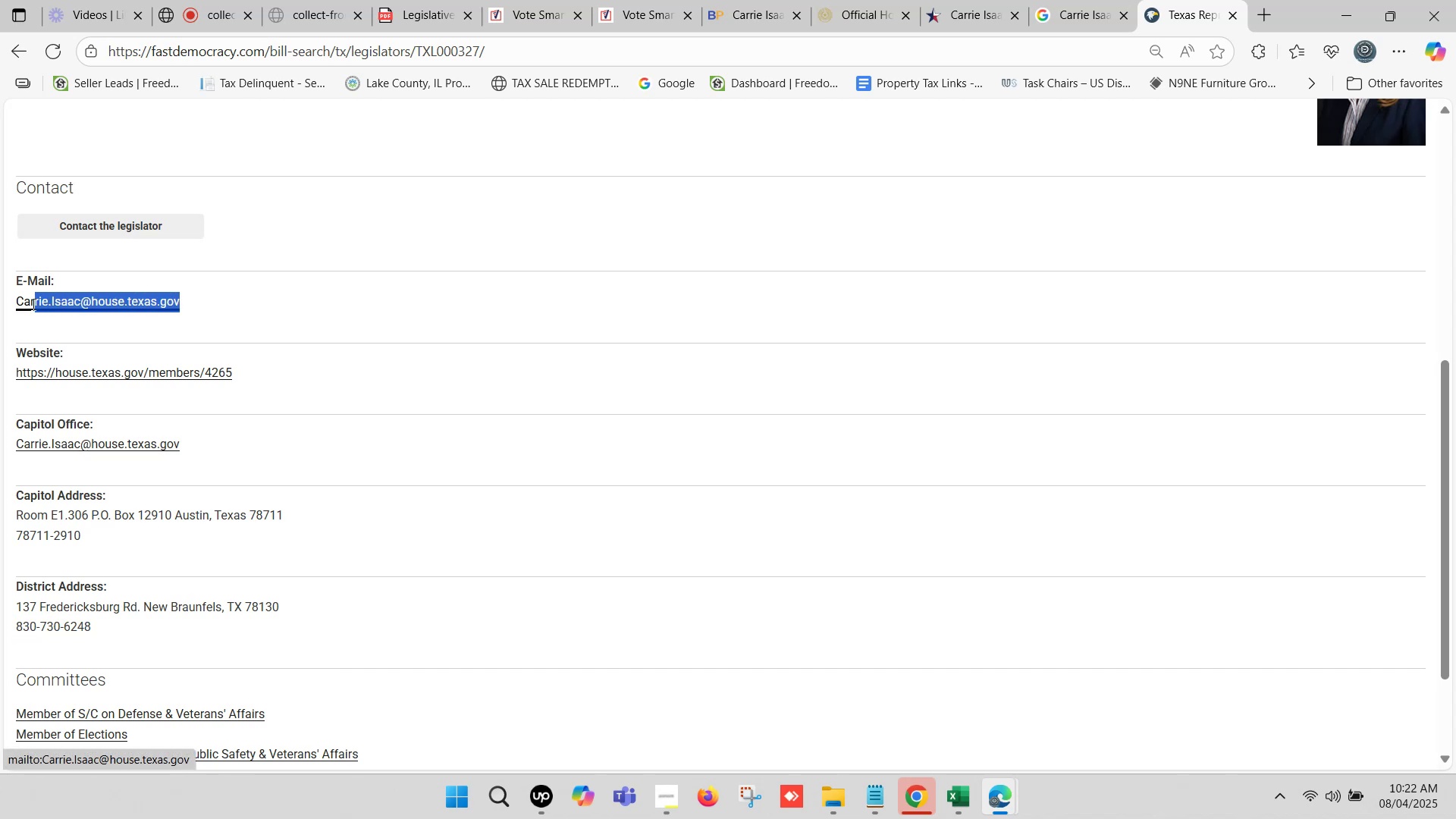 
key(Control+C)
 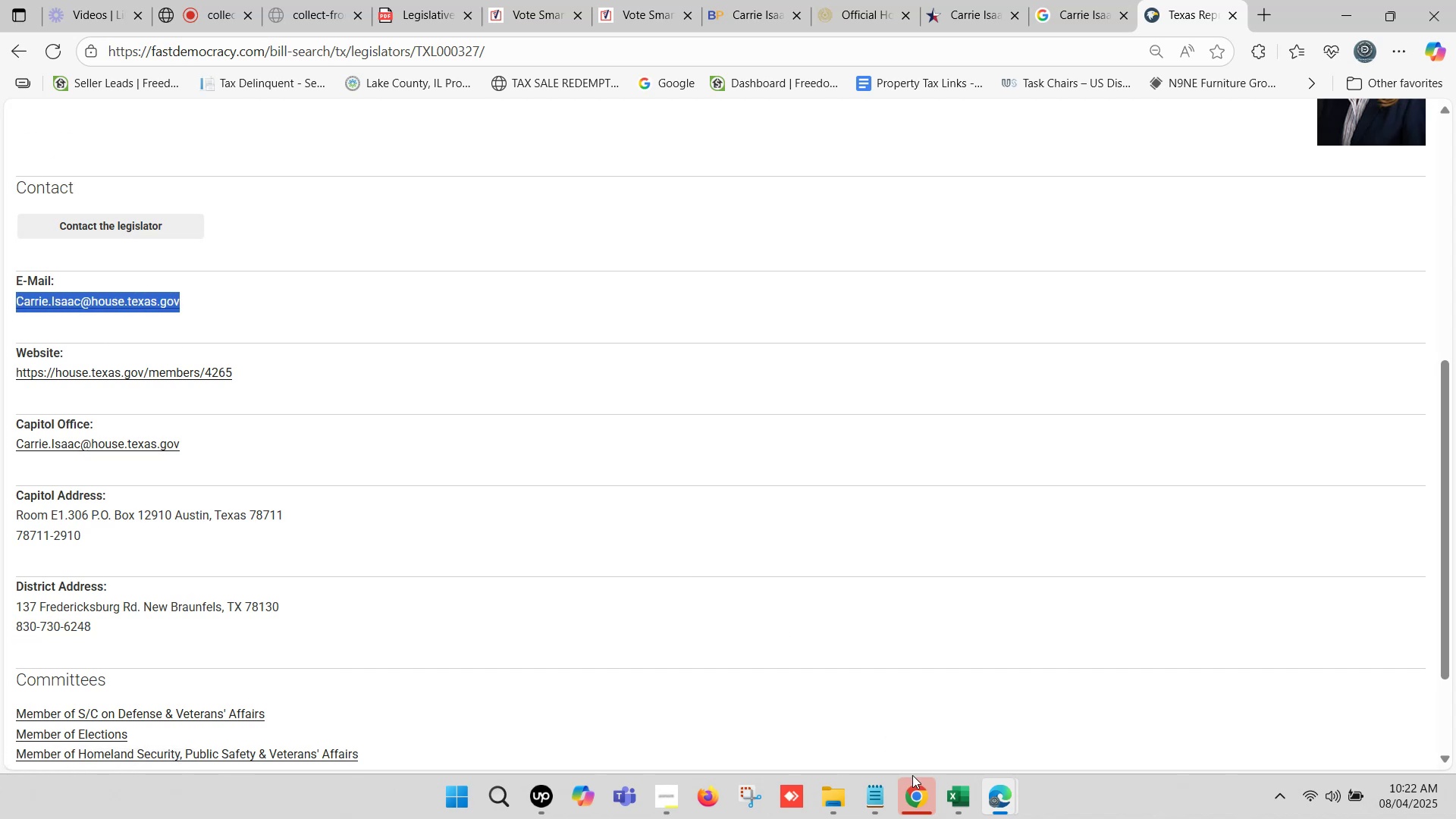 
left_click([963, 806])
 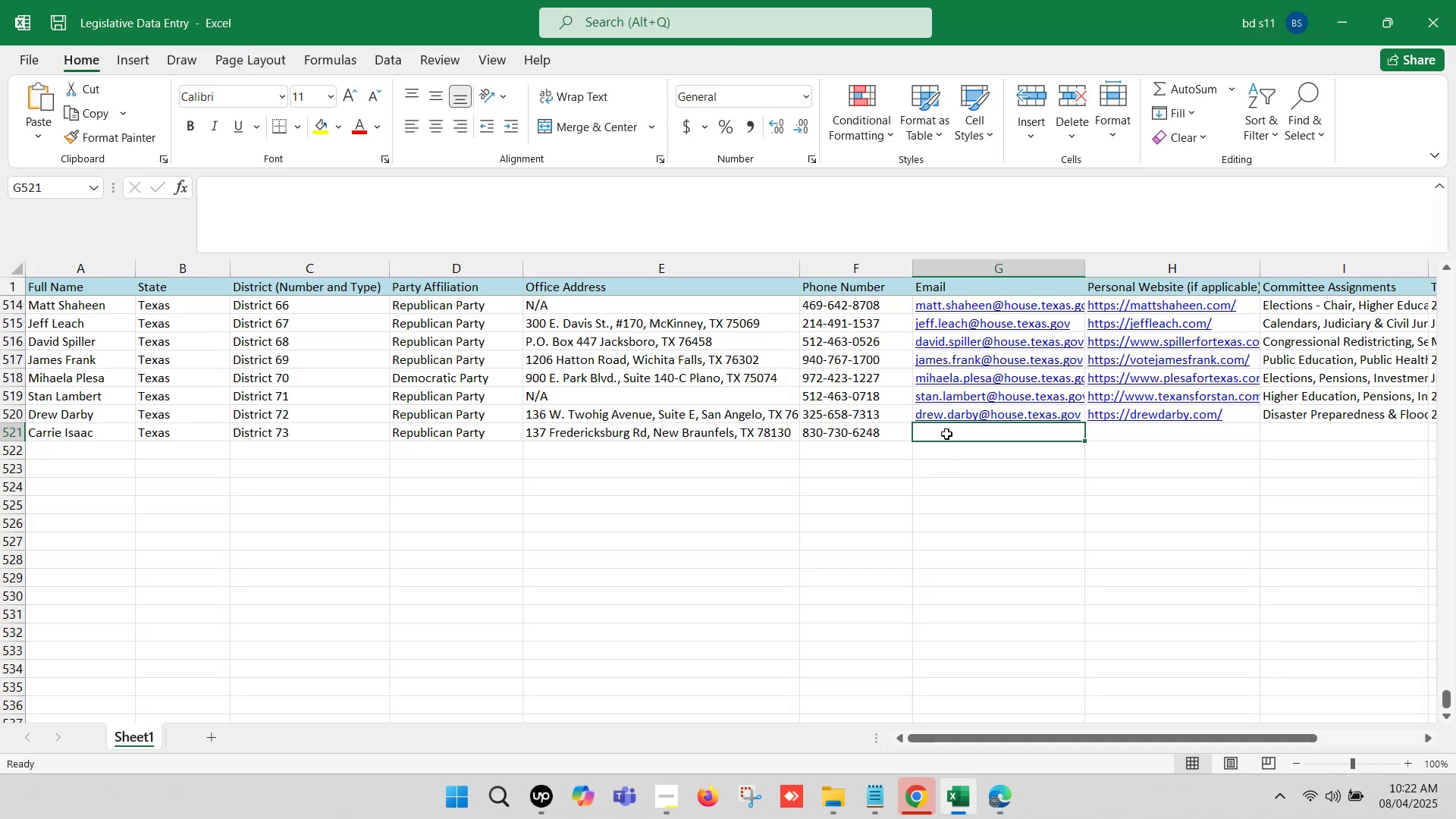 
double_click([946, 433])
 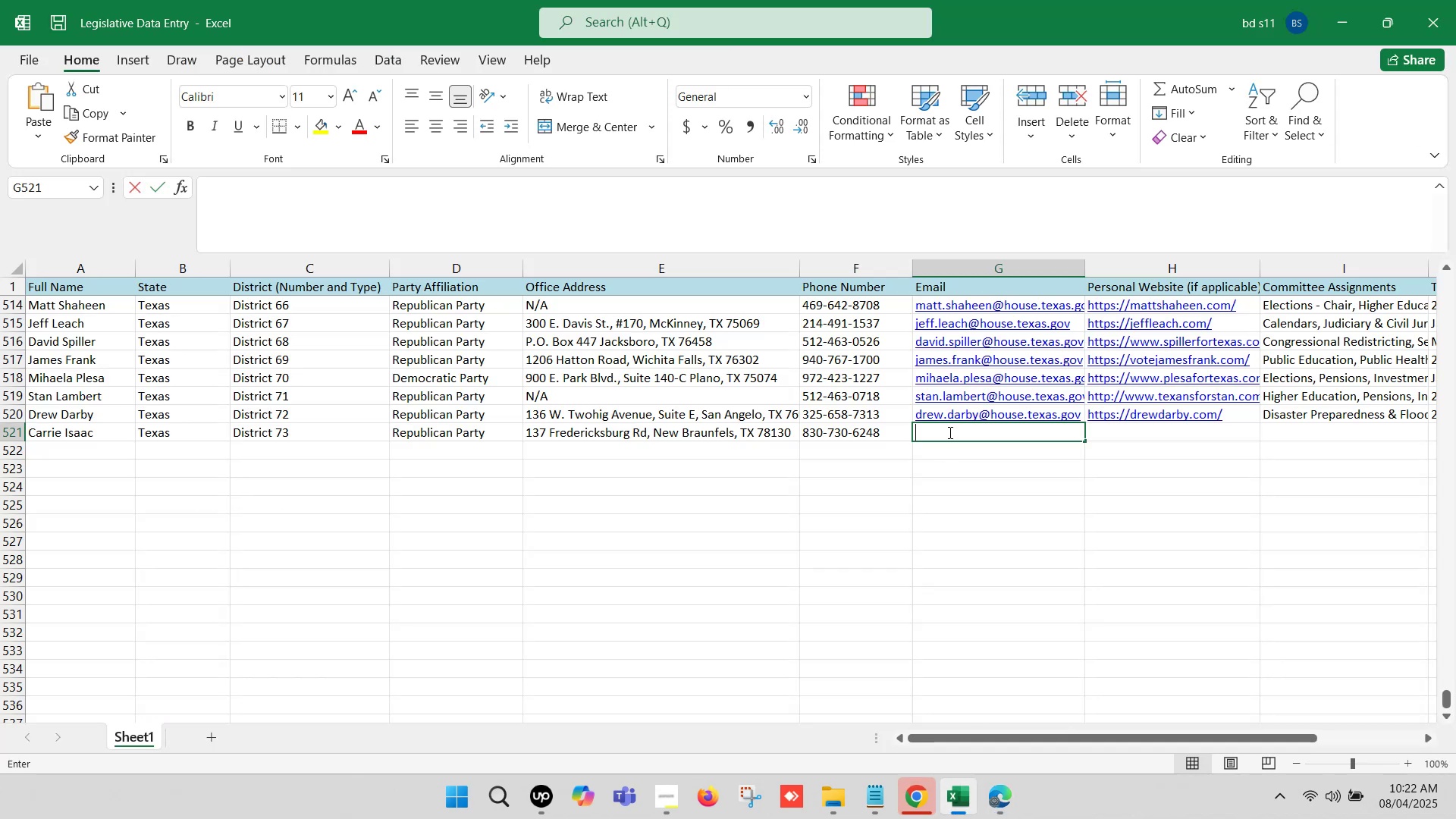 
key(Control+V)
 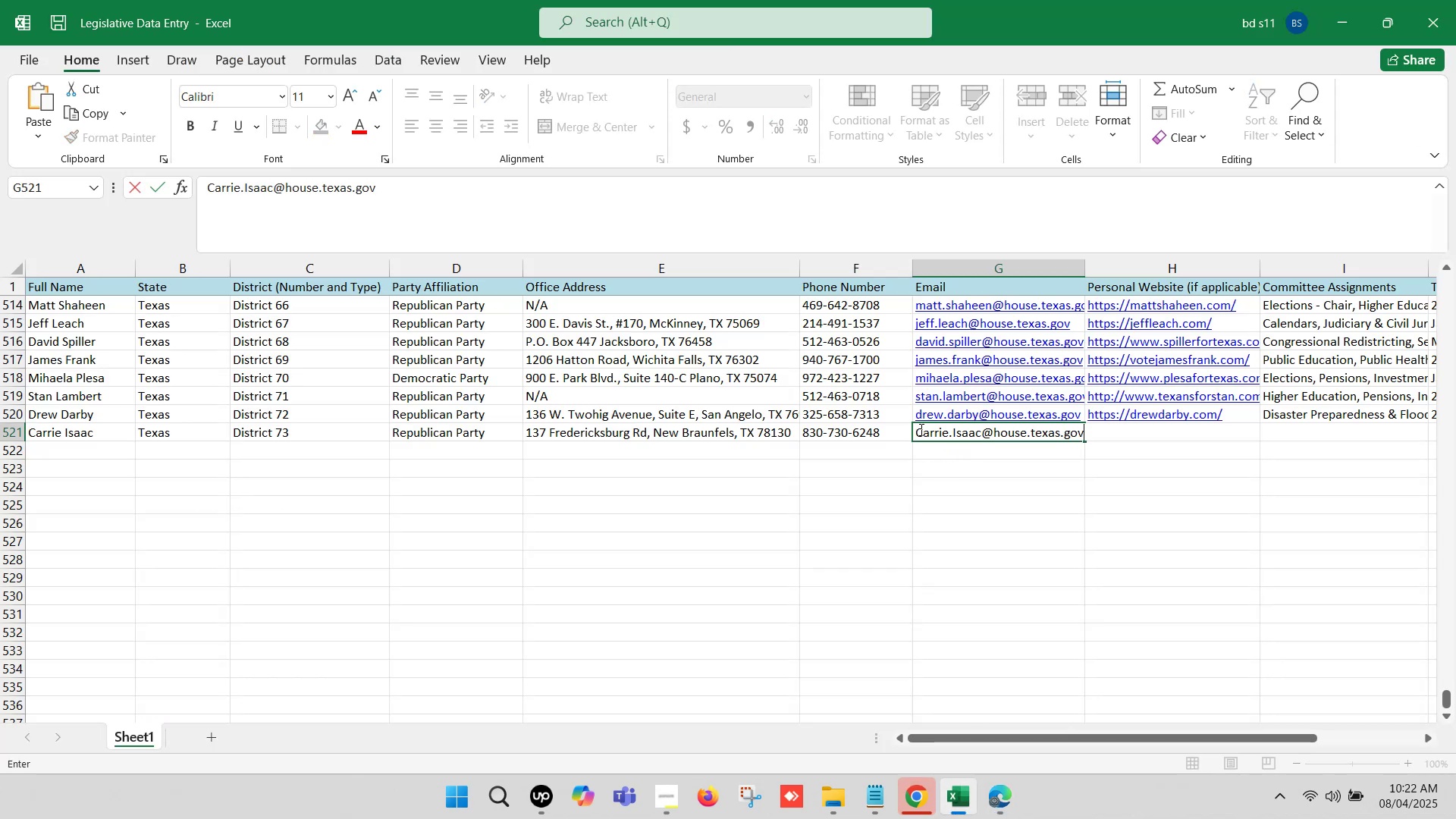 
left_click([920, 429])
 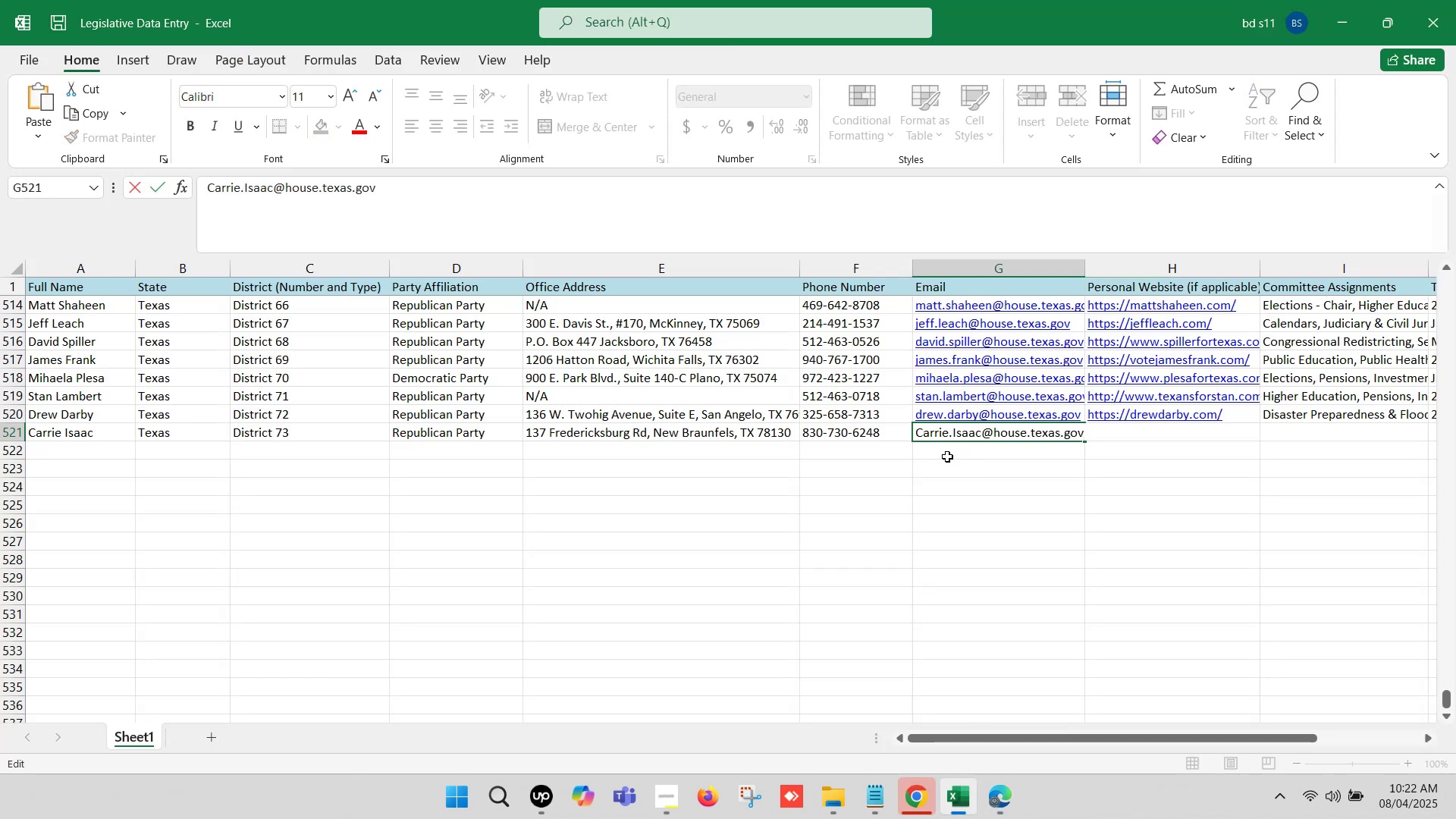 
key(Backspace)
 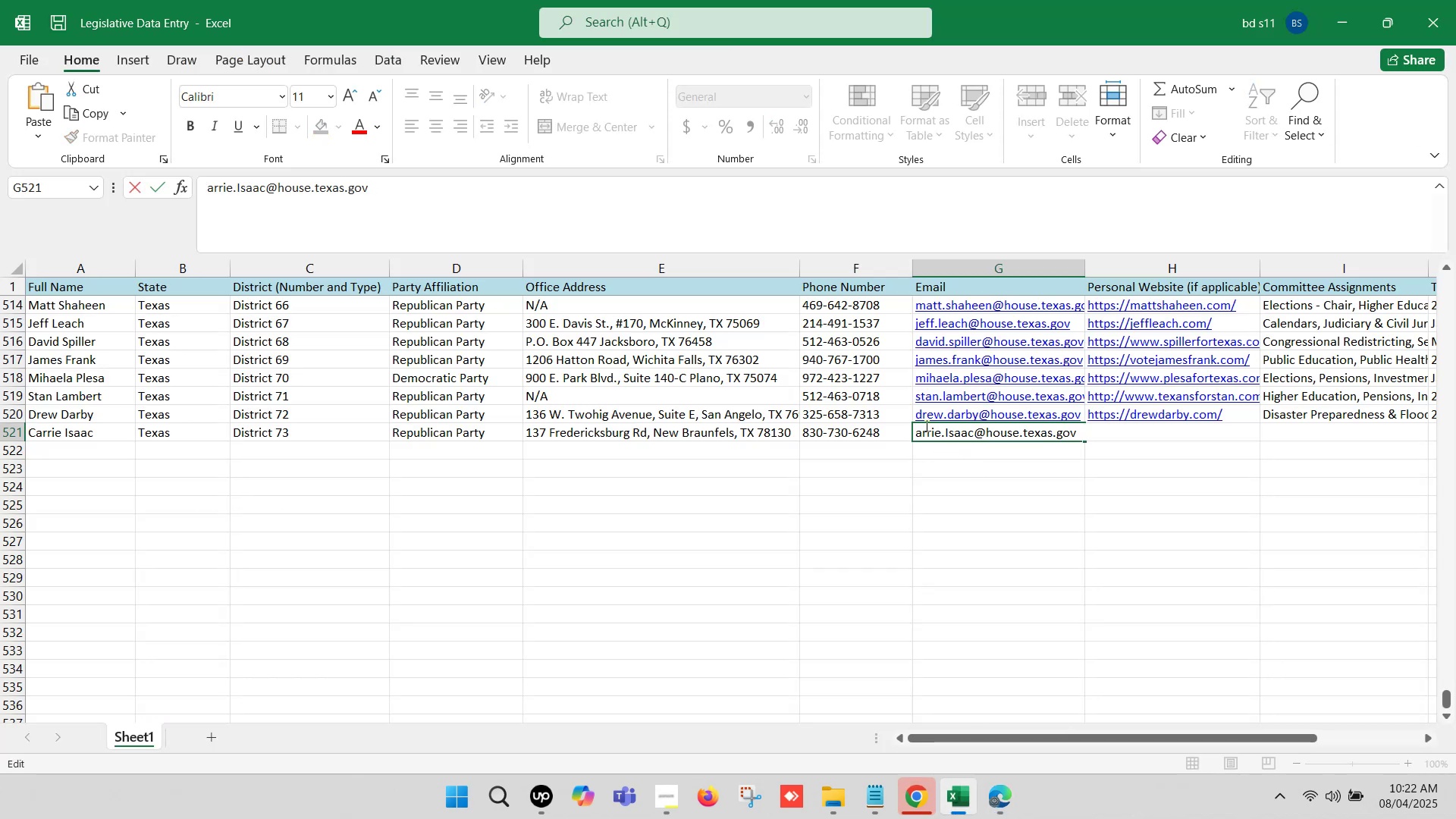 
key(C)
 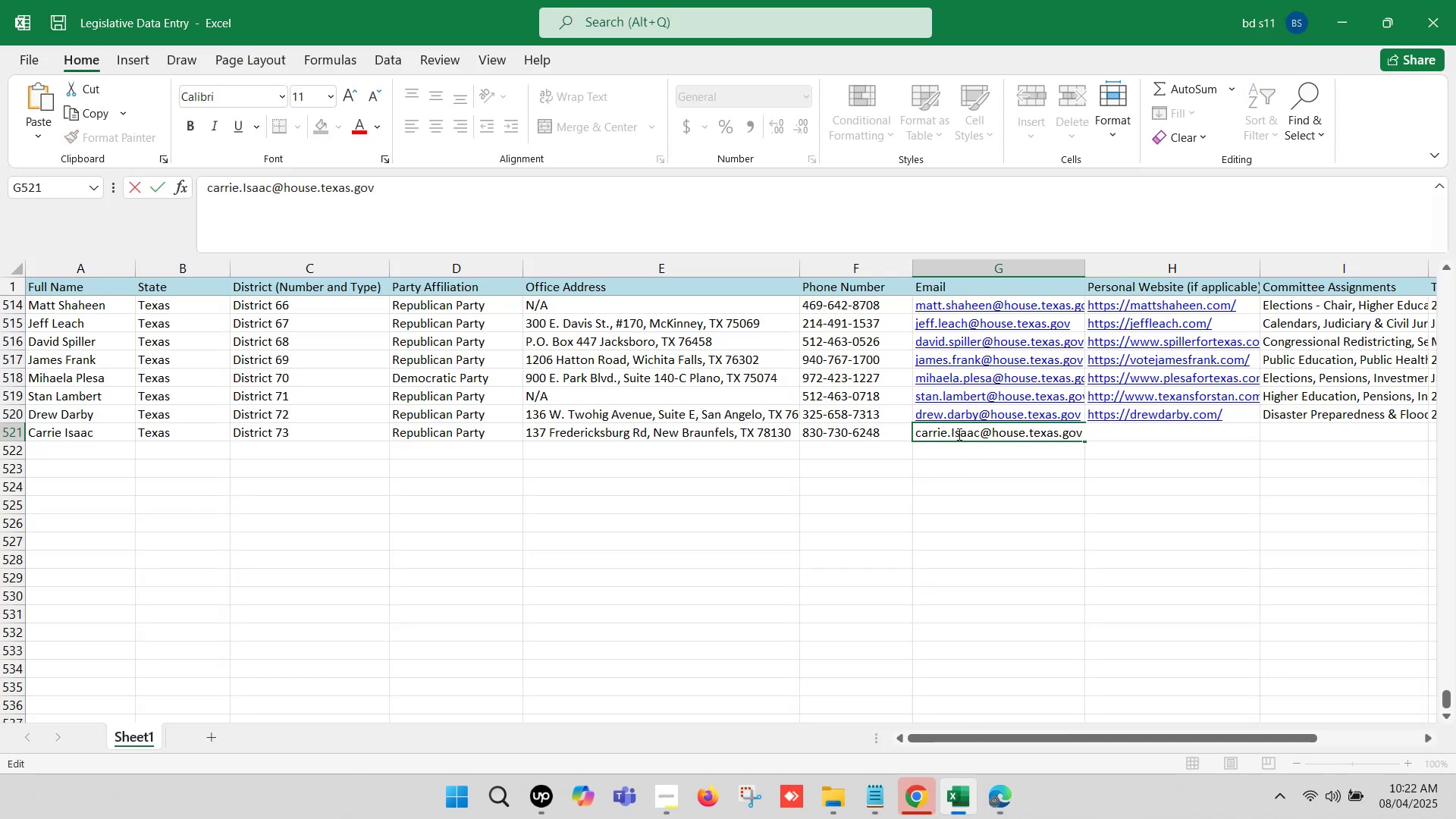 
left_click([955, 428])
 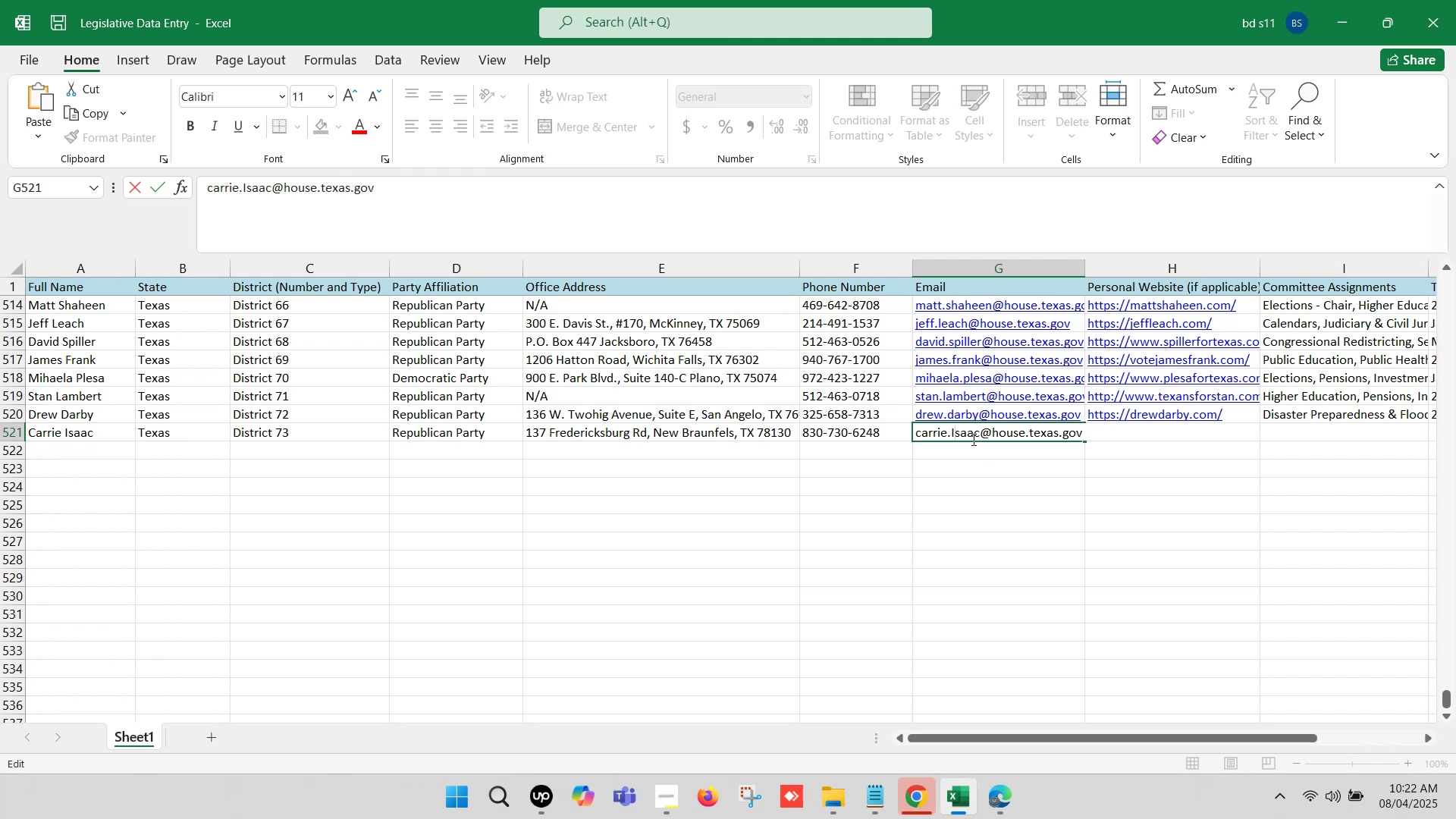 
key(Backspace)
 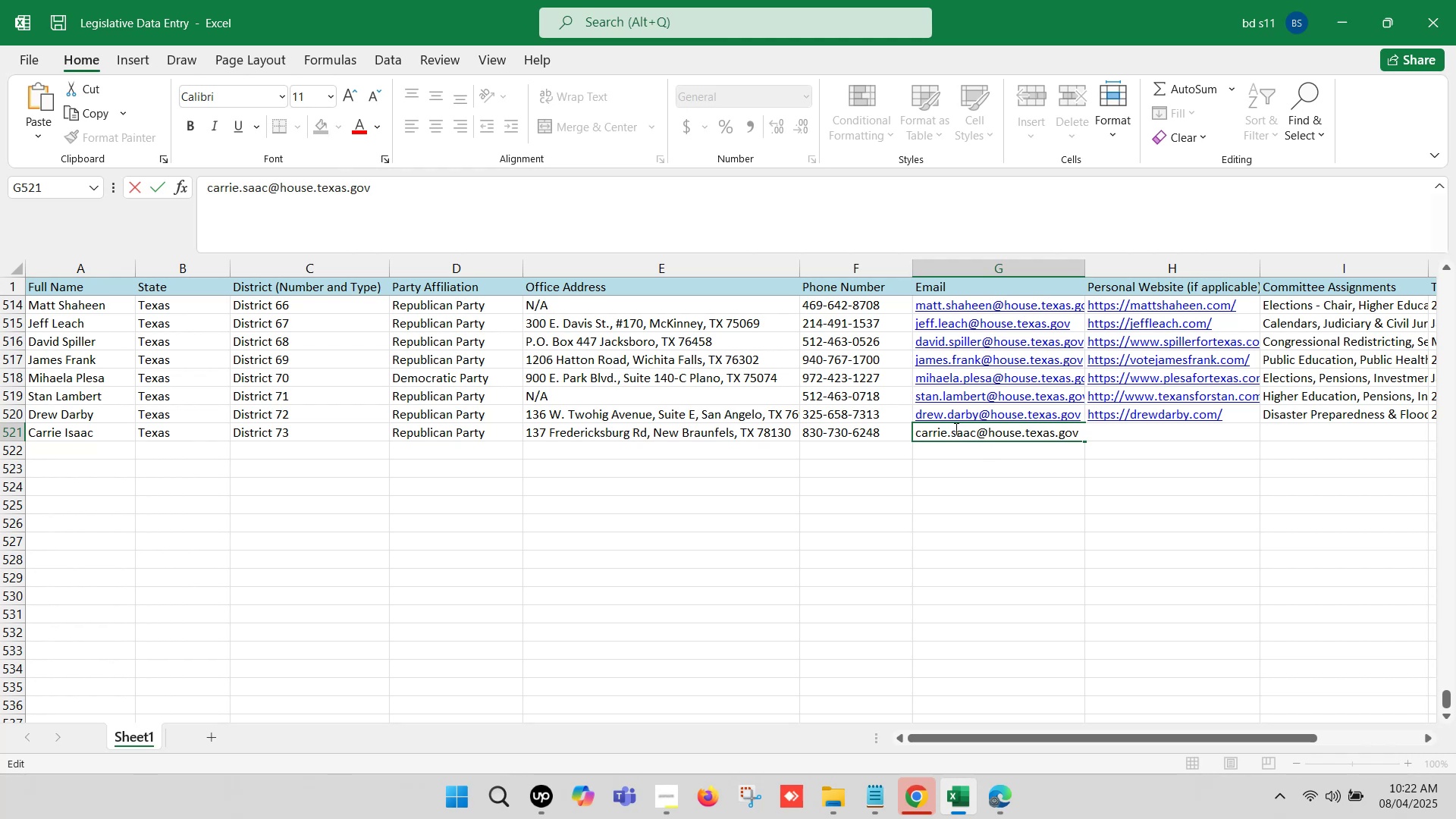 
key(I)
 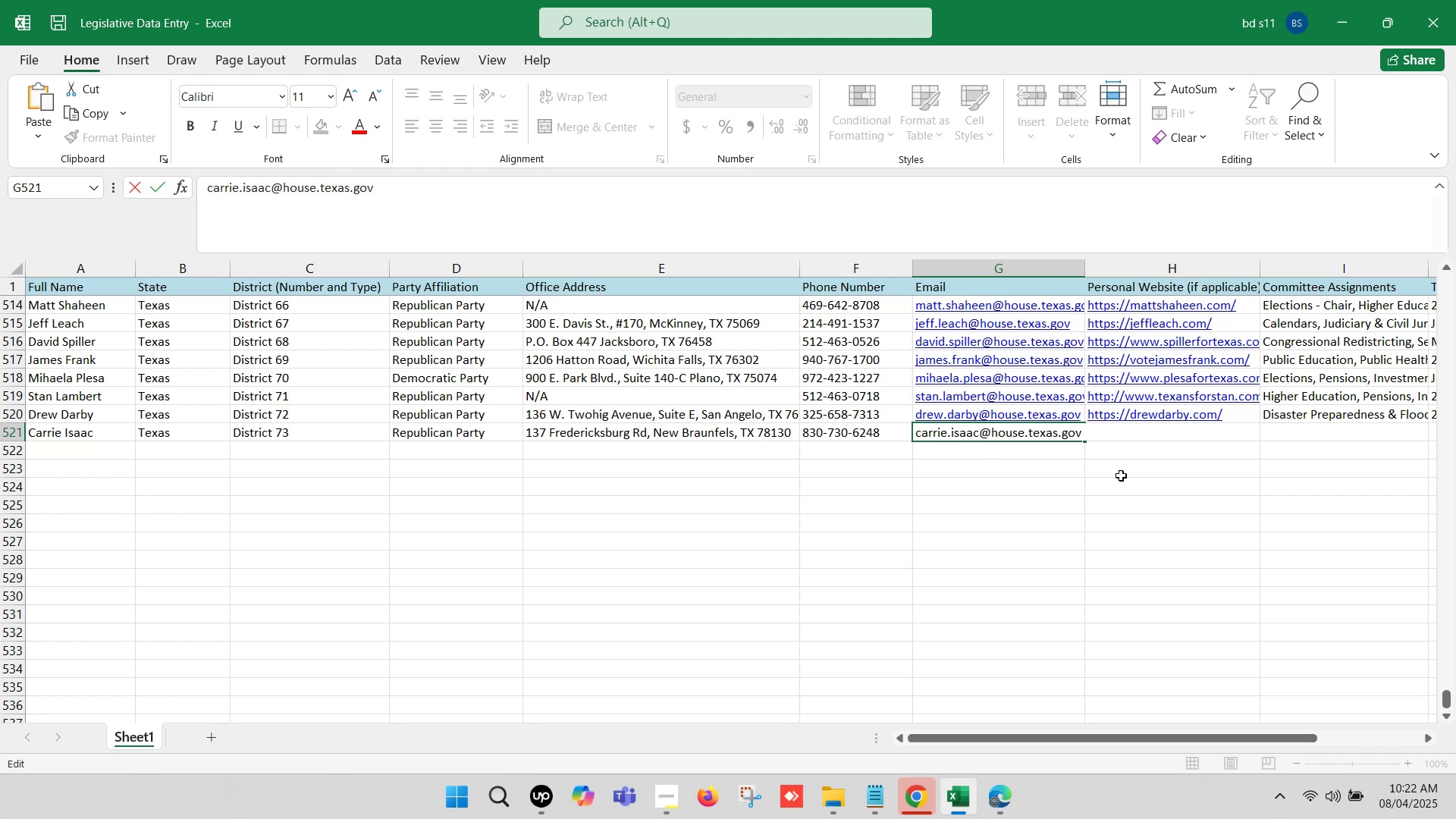 
left_click([1136, 479])
 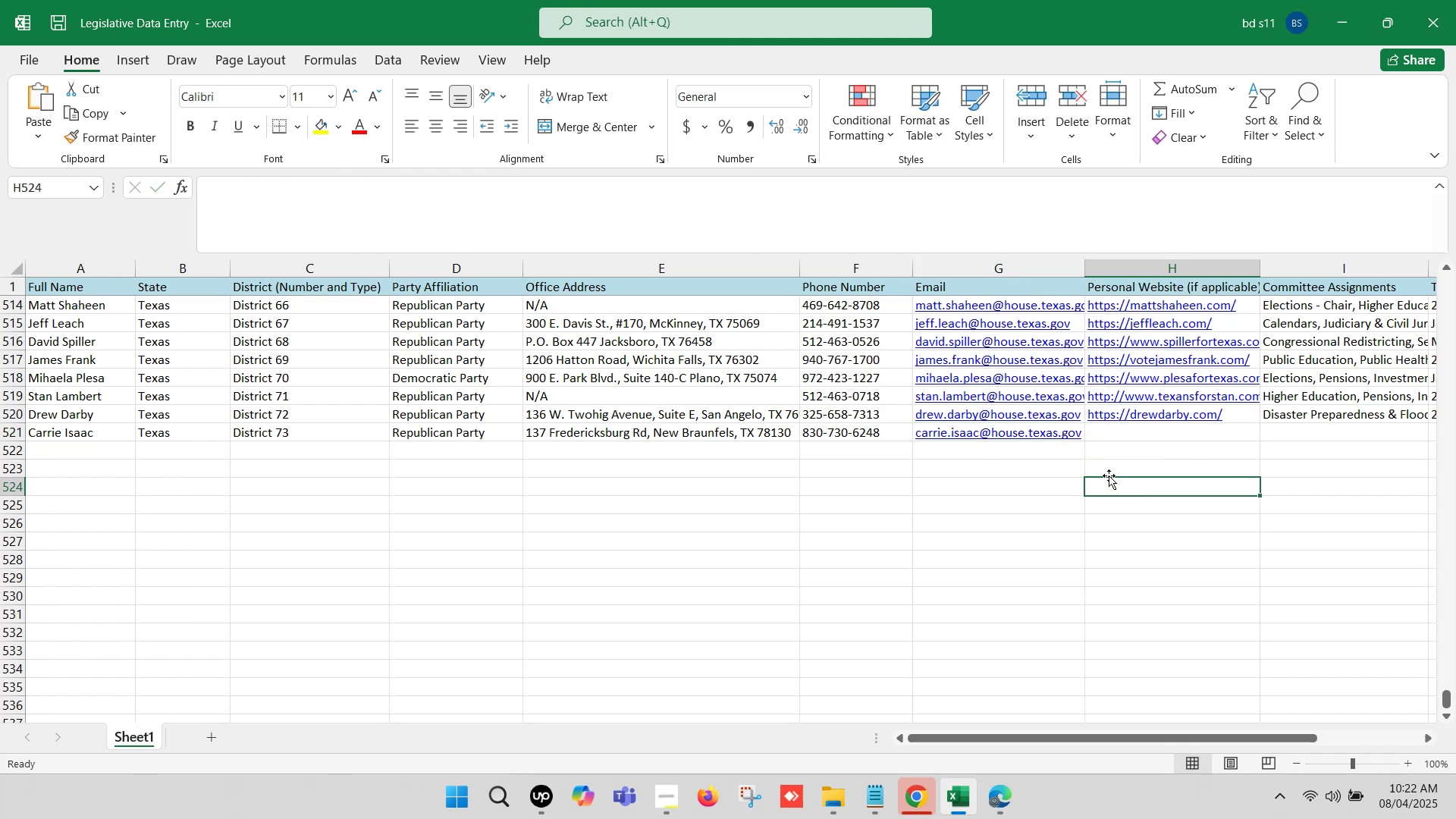 
key(Control+S)
 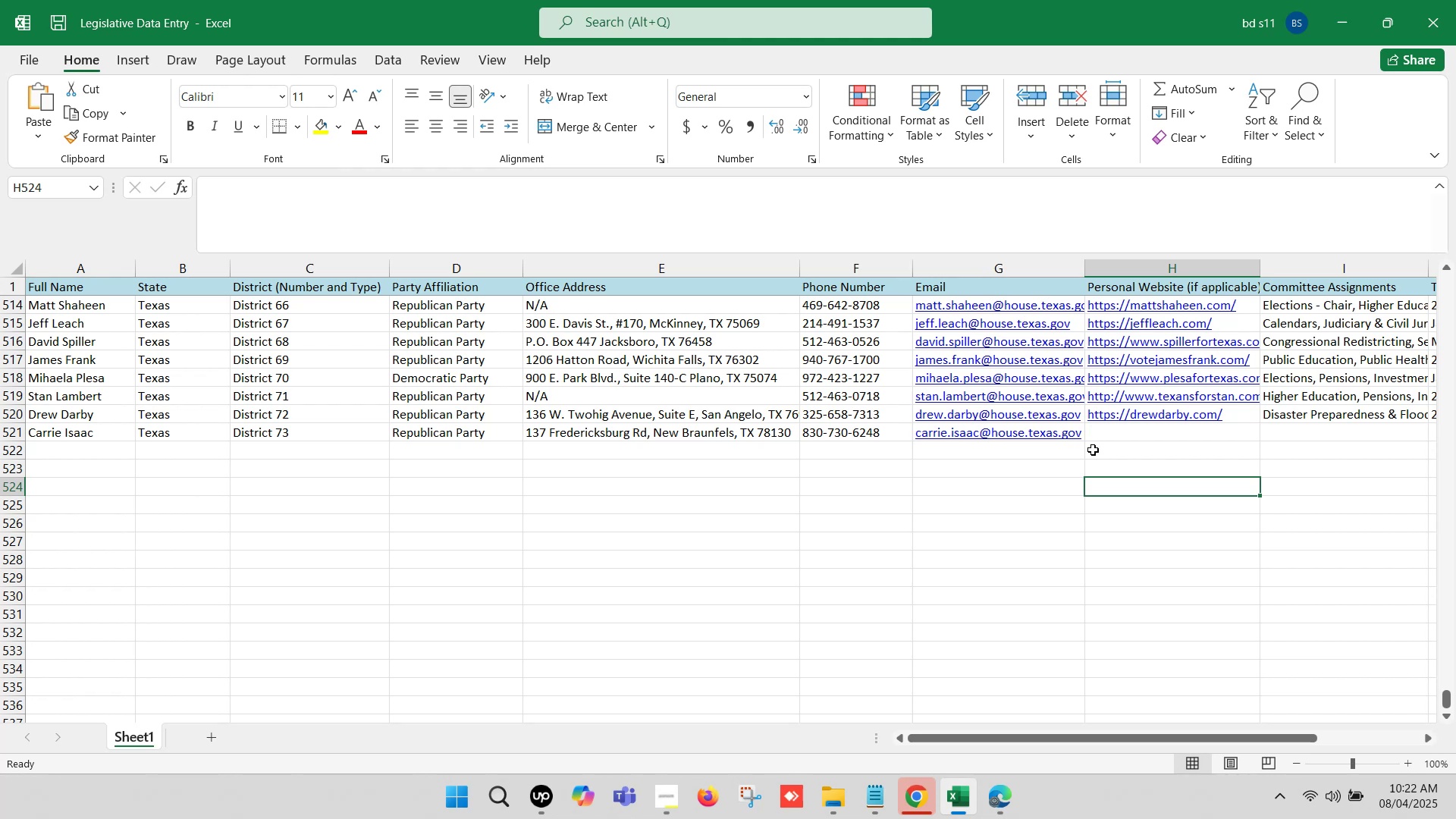 
wait(21.18)
 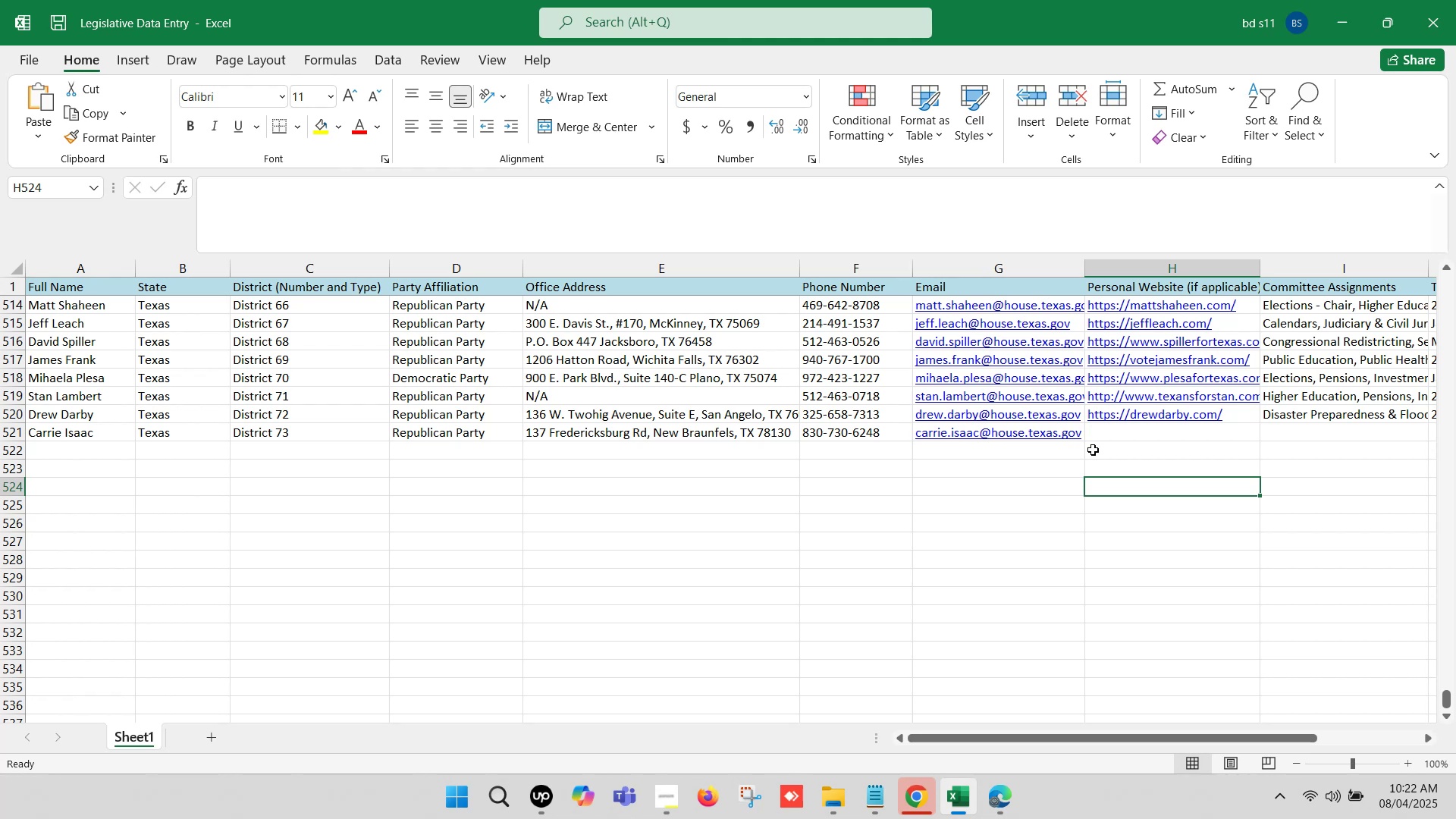 
left_click([901, 634])
 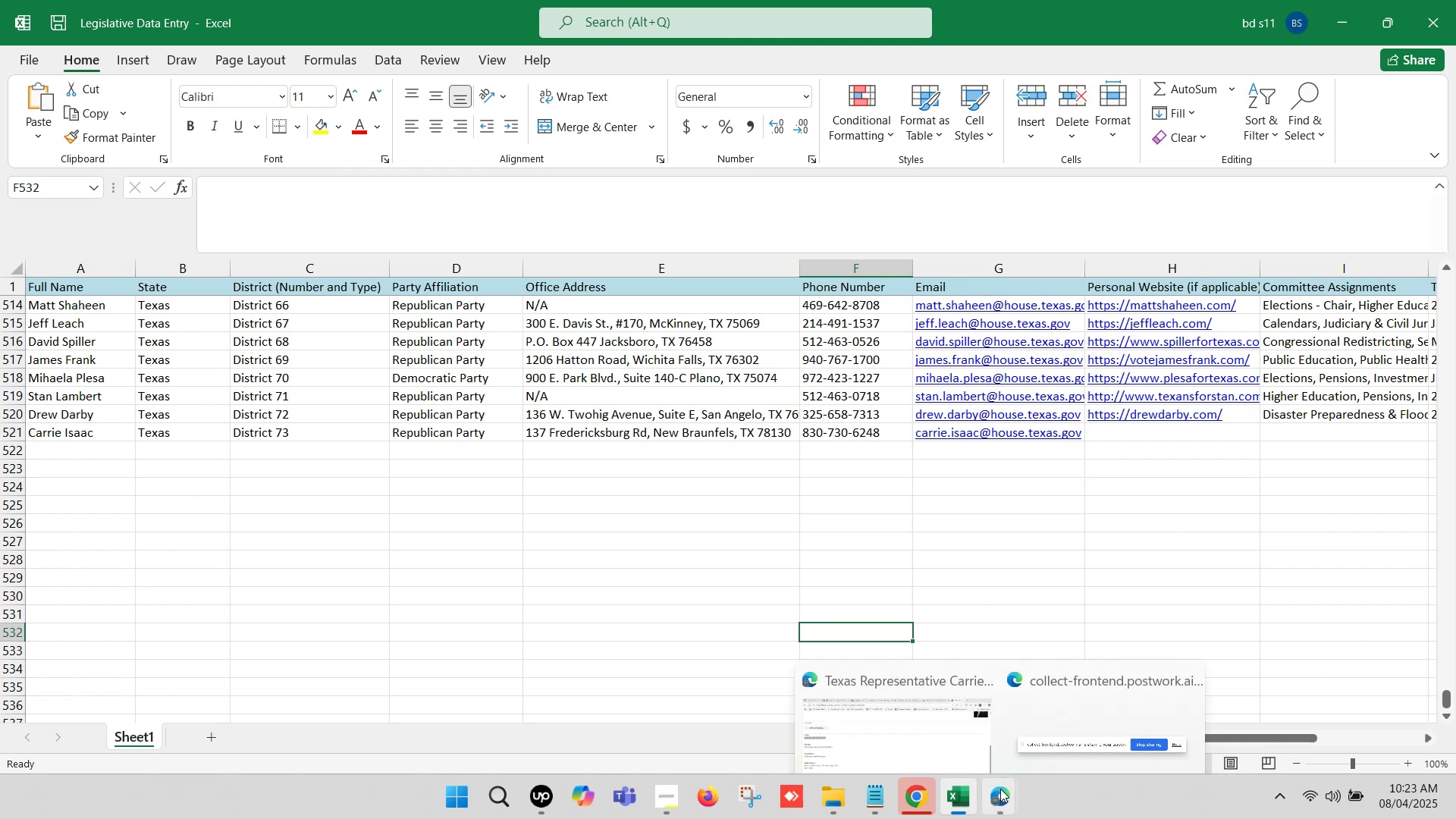 
left_click([918, 714])
 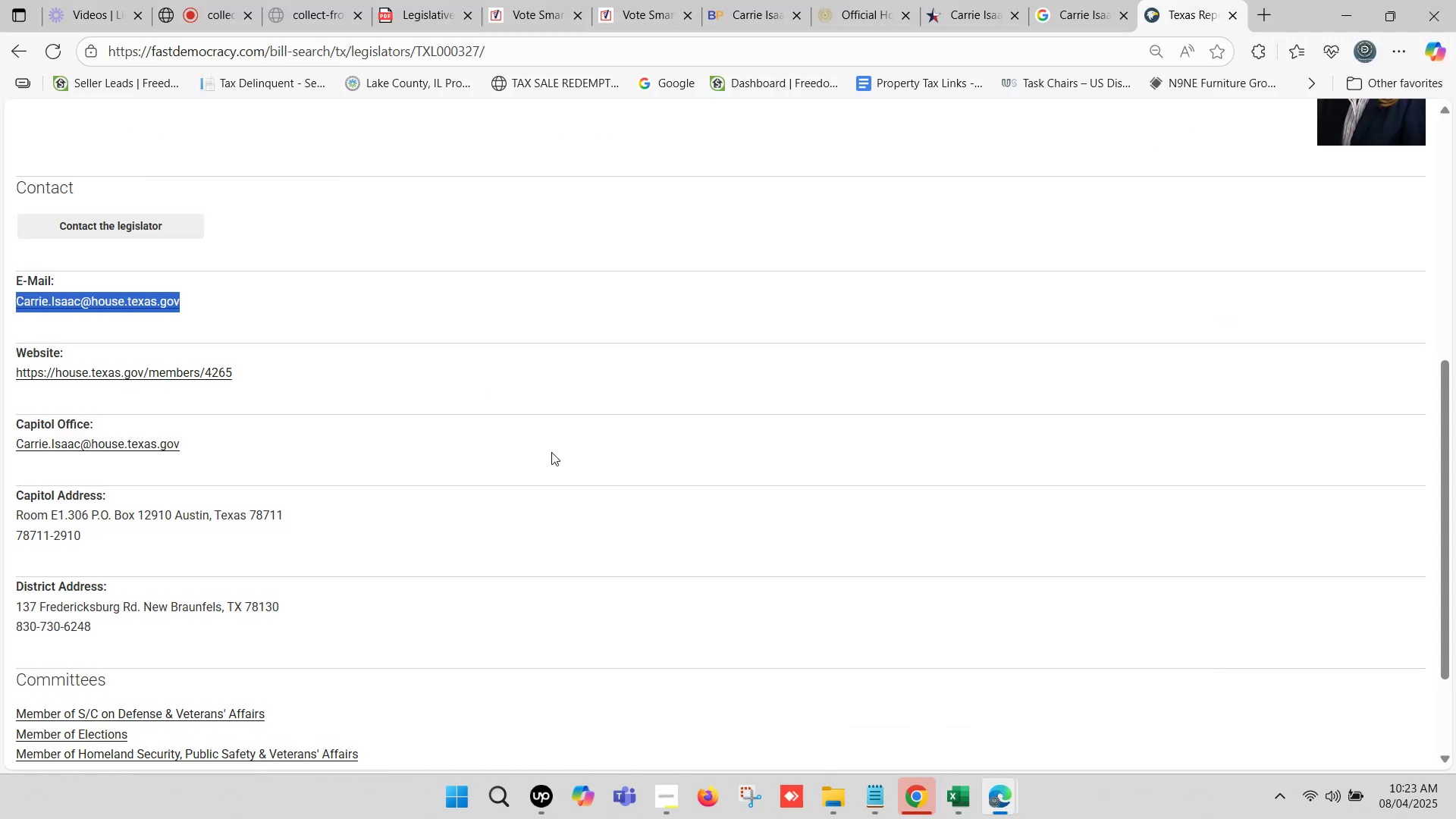 
scroll: coordinate [206, 531], scroll_direction: down, amount: 2.0
 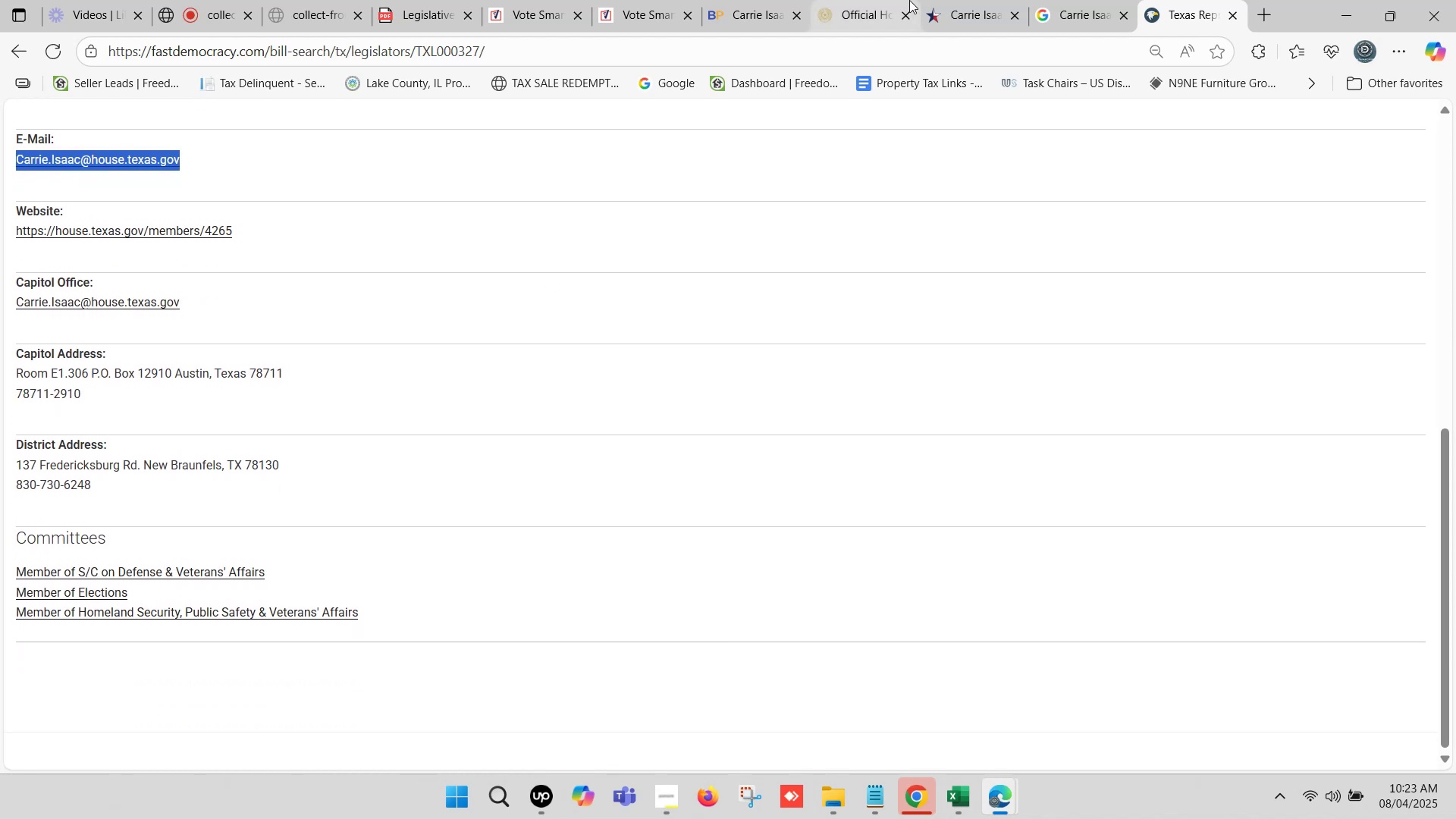 
left_click([861, 0])
 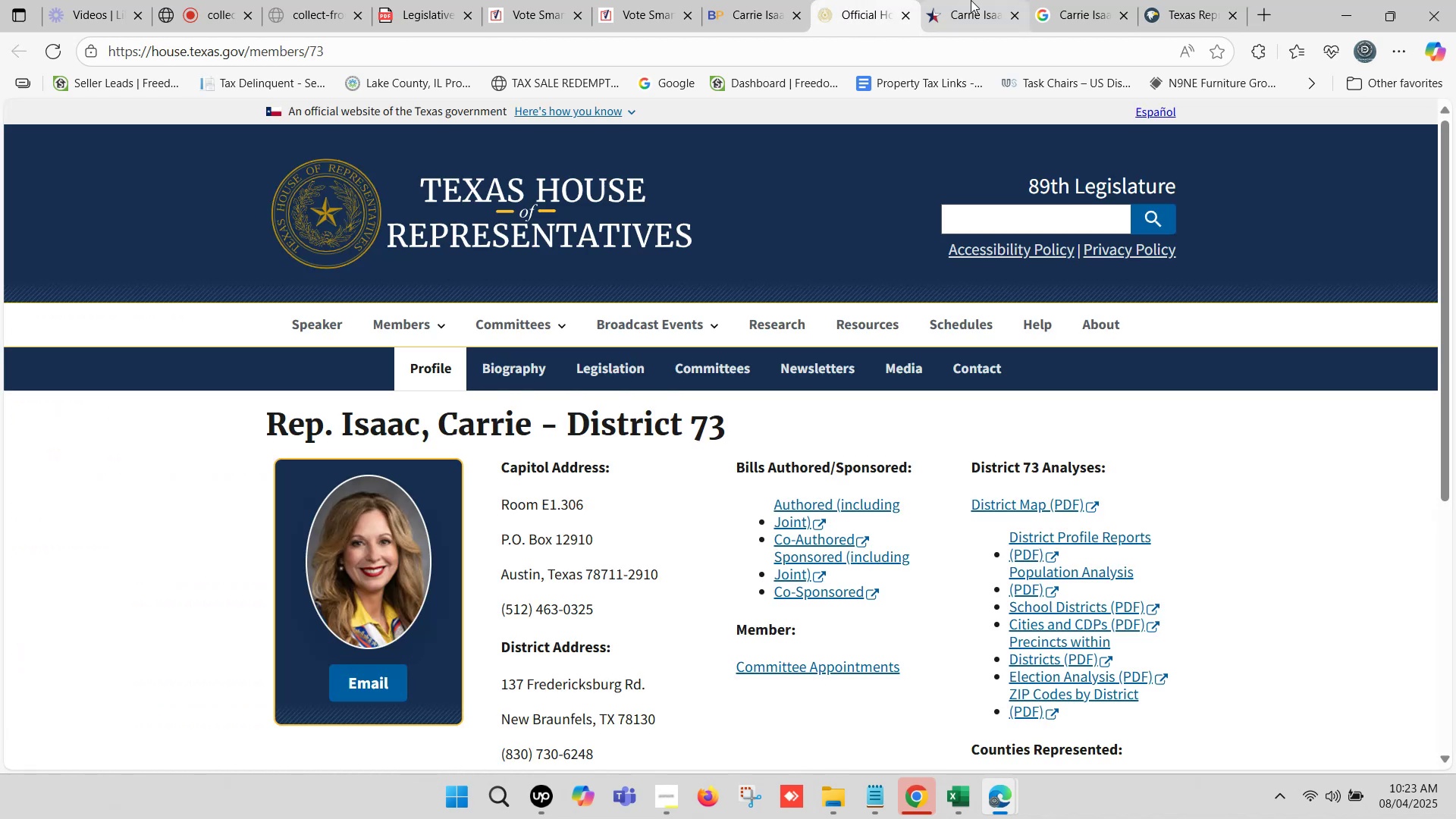 
left_click([971, 0])
 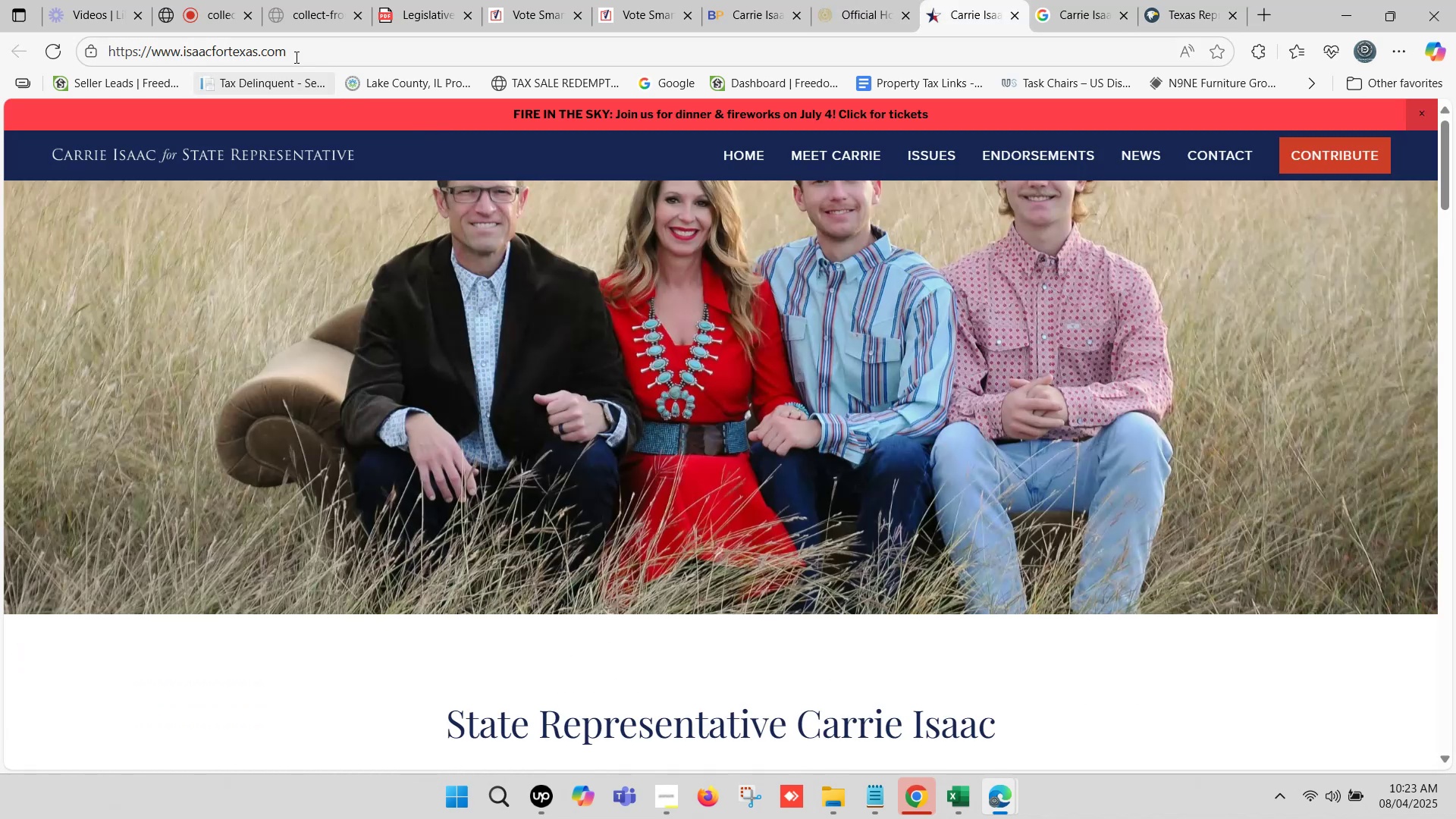 
left_click([295, 52])
 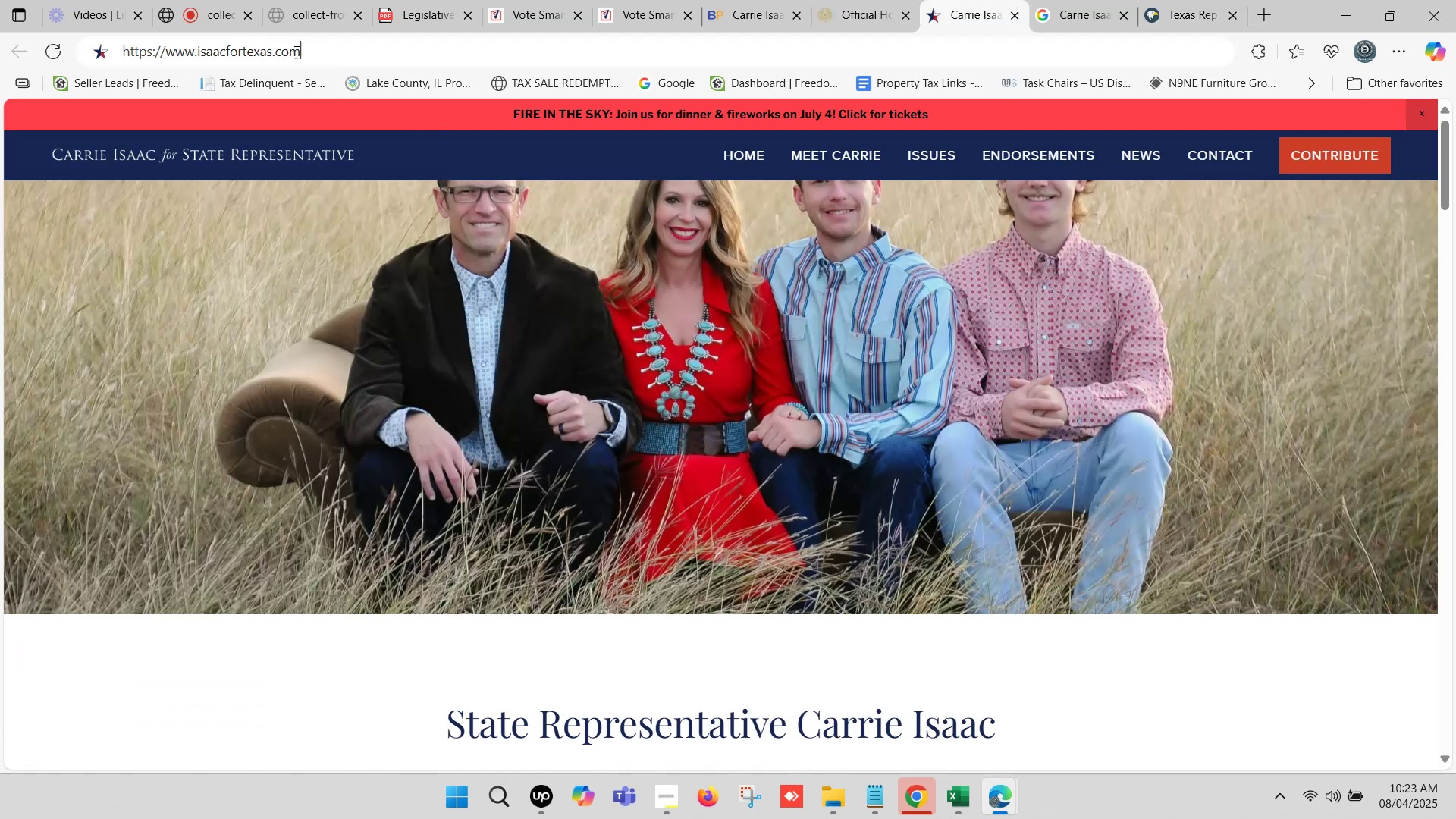 
key(Control+C)
 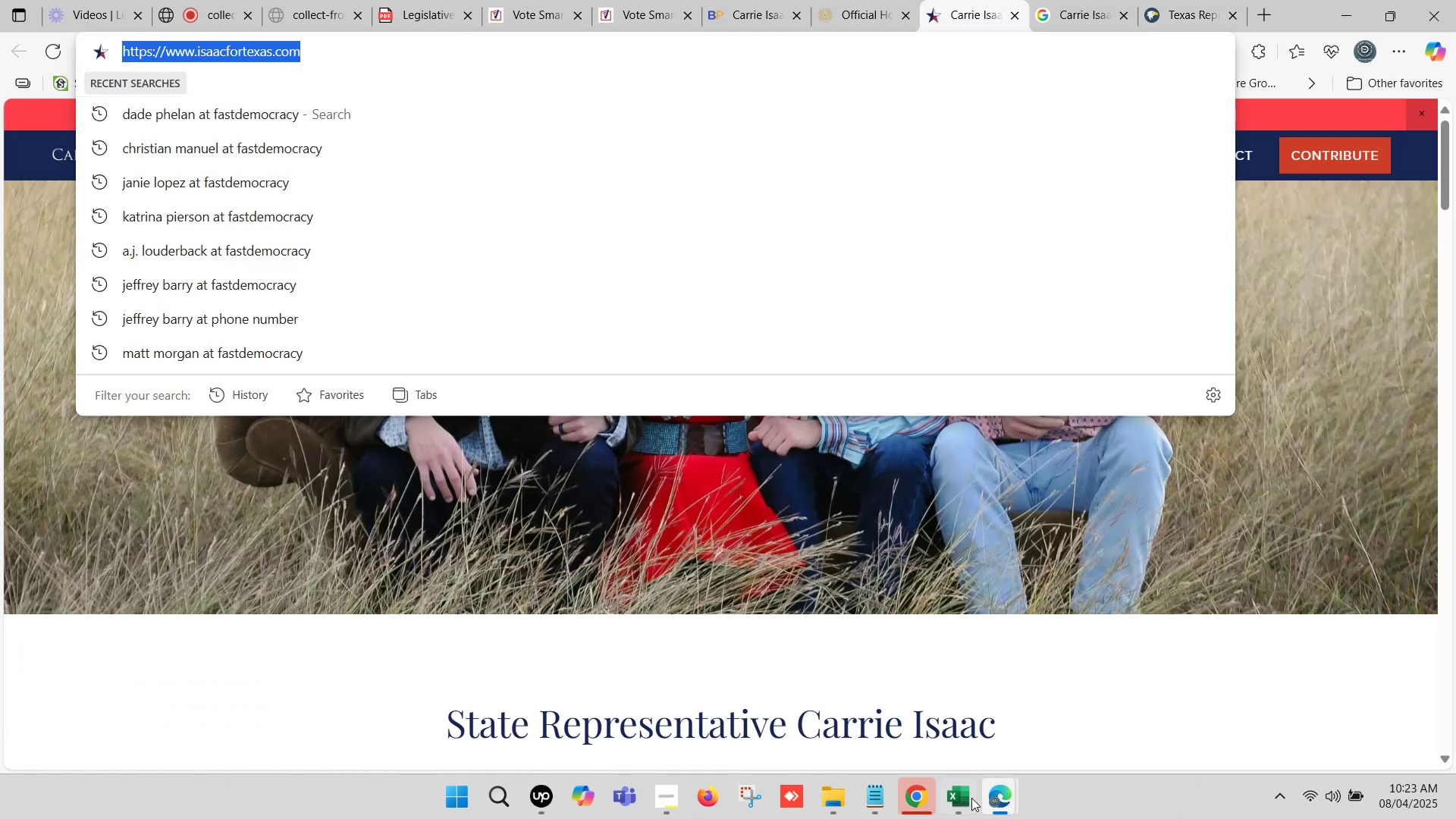 
left_click([953, 796])
 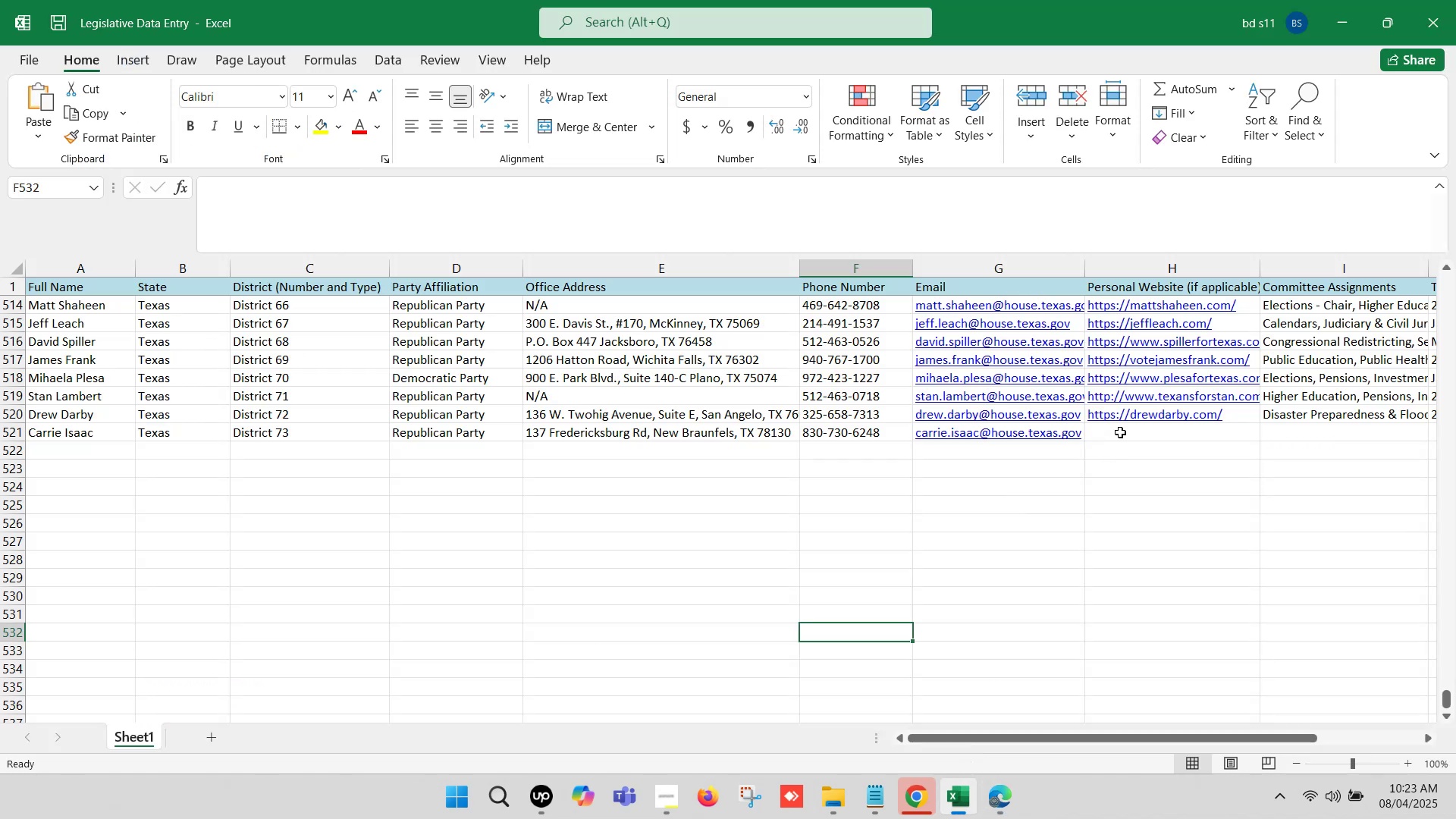 
double_click([1120, 432])
 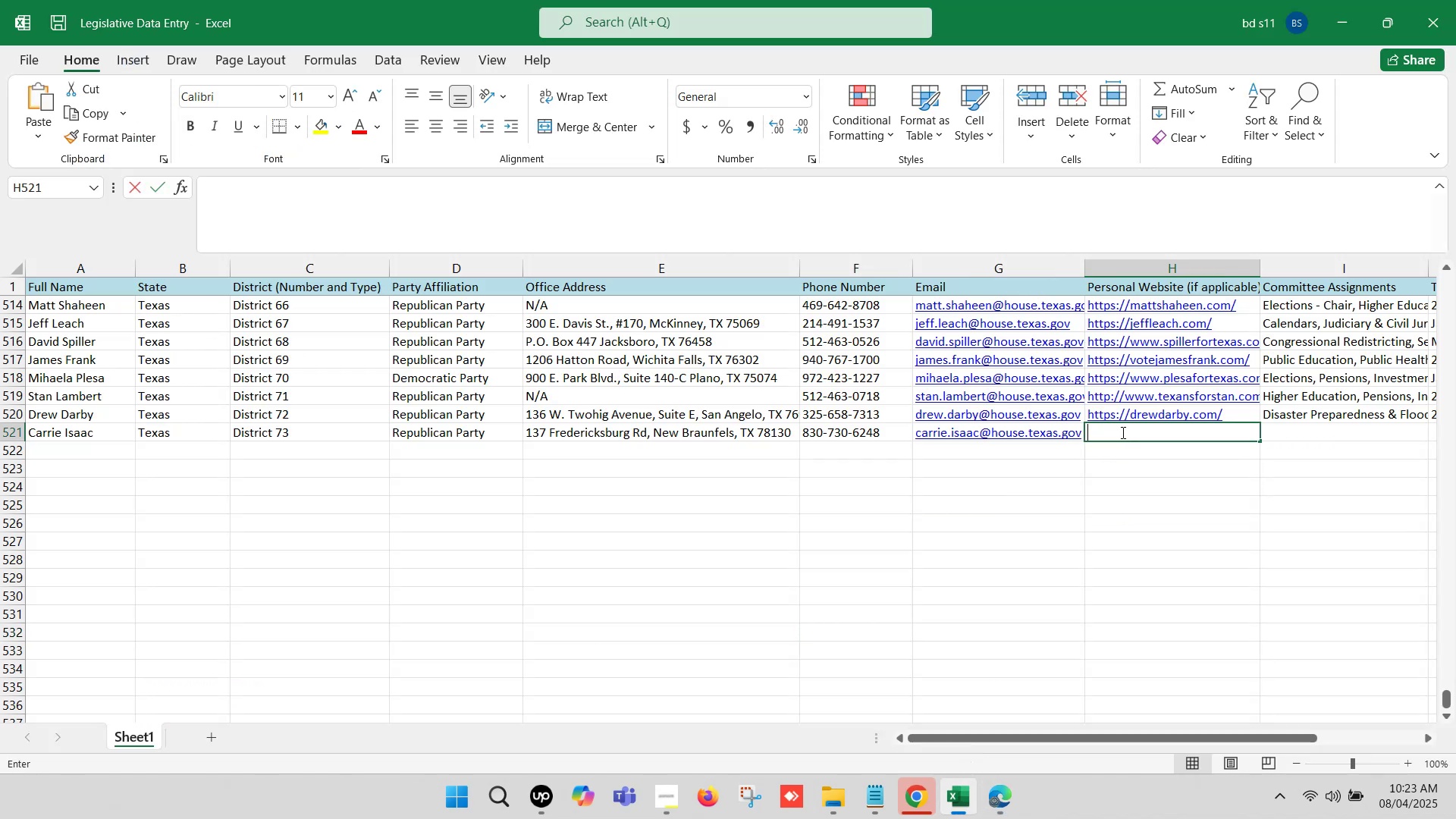 
key(Control+V)
 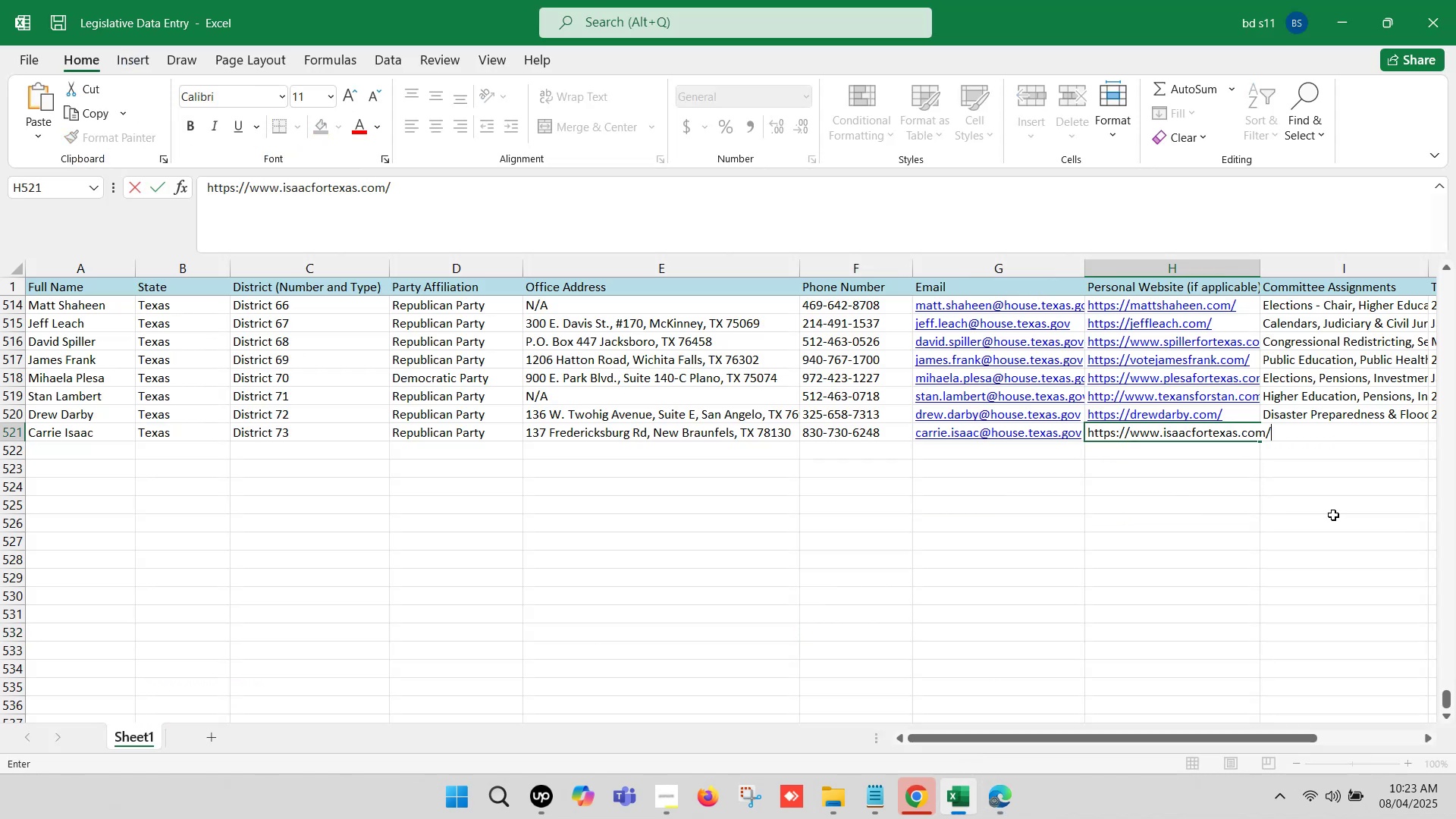 
left_click([1351, 489])
 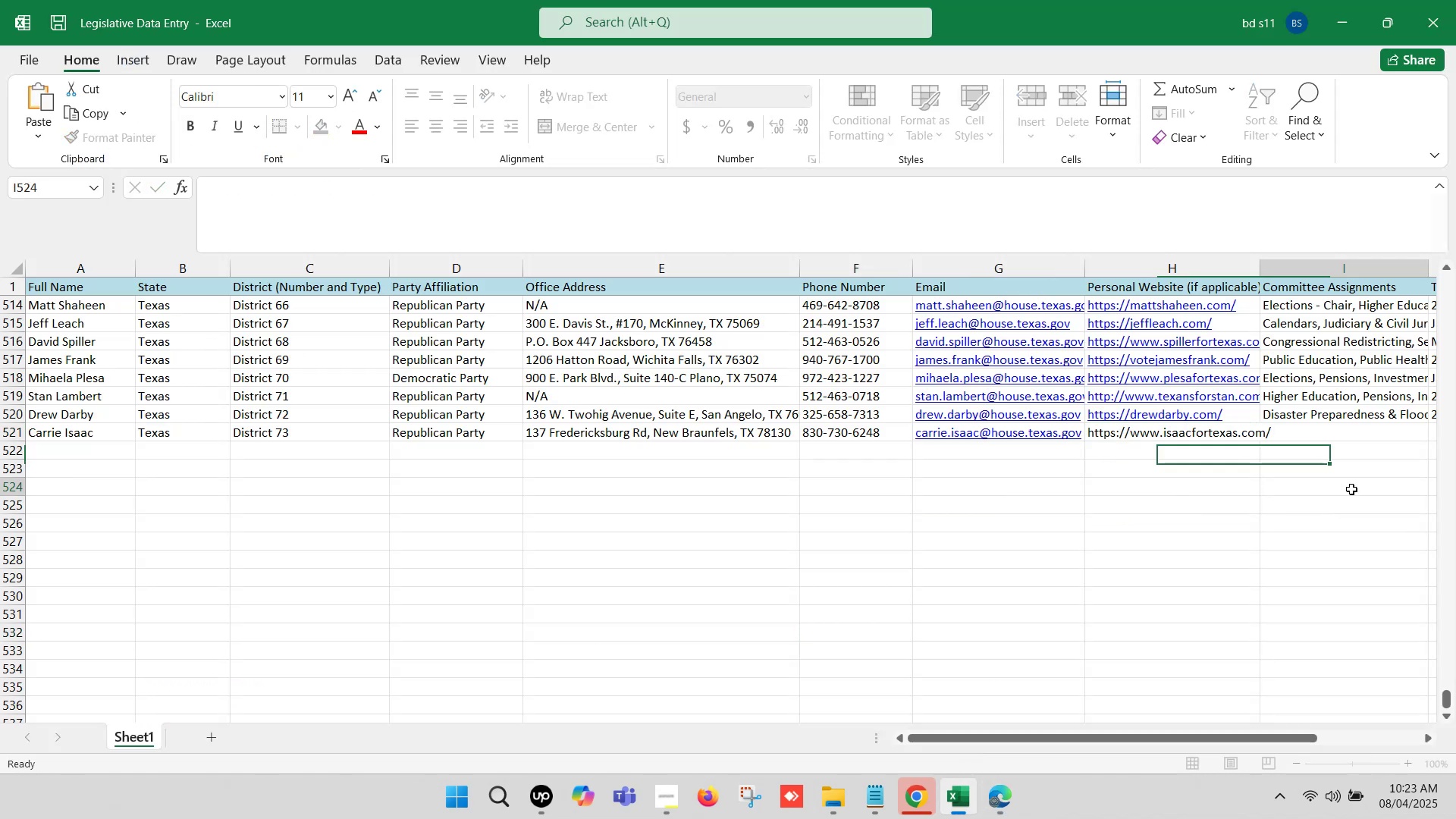 
key(ArrowRight)
 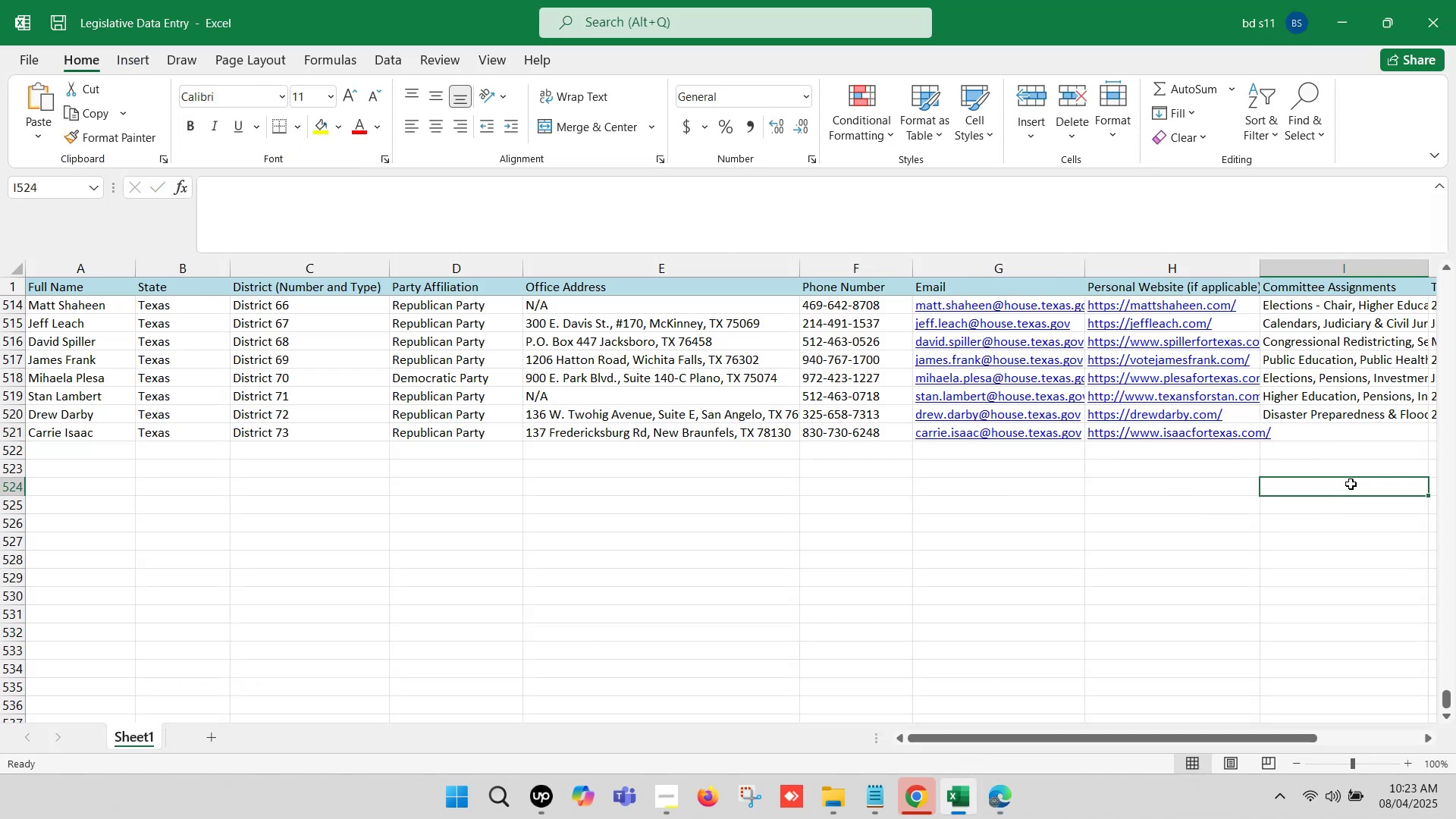 
key(ArrowRight)
 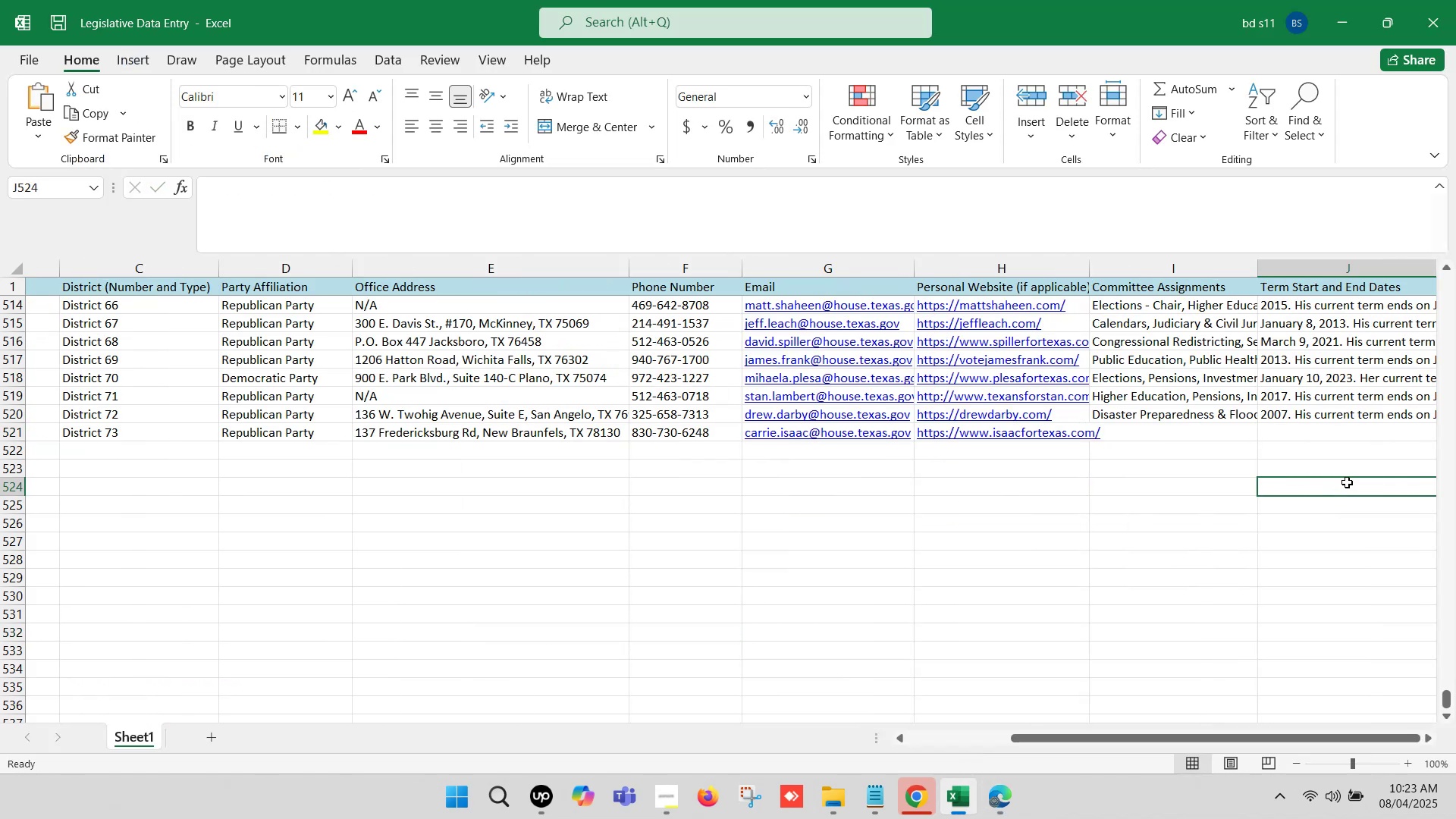 
key(ArrowRight)
 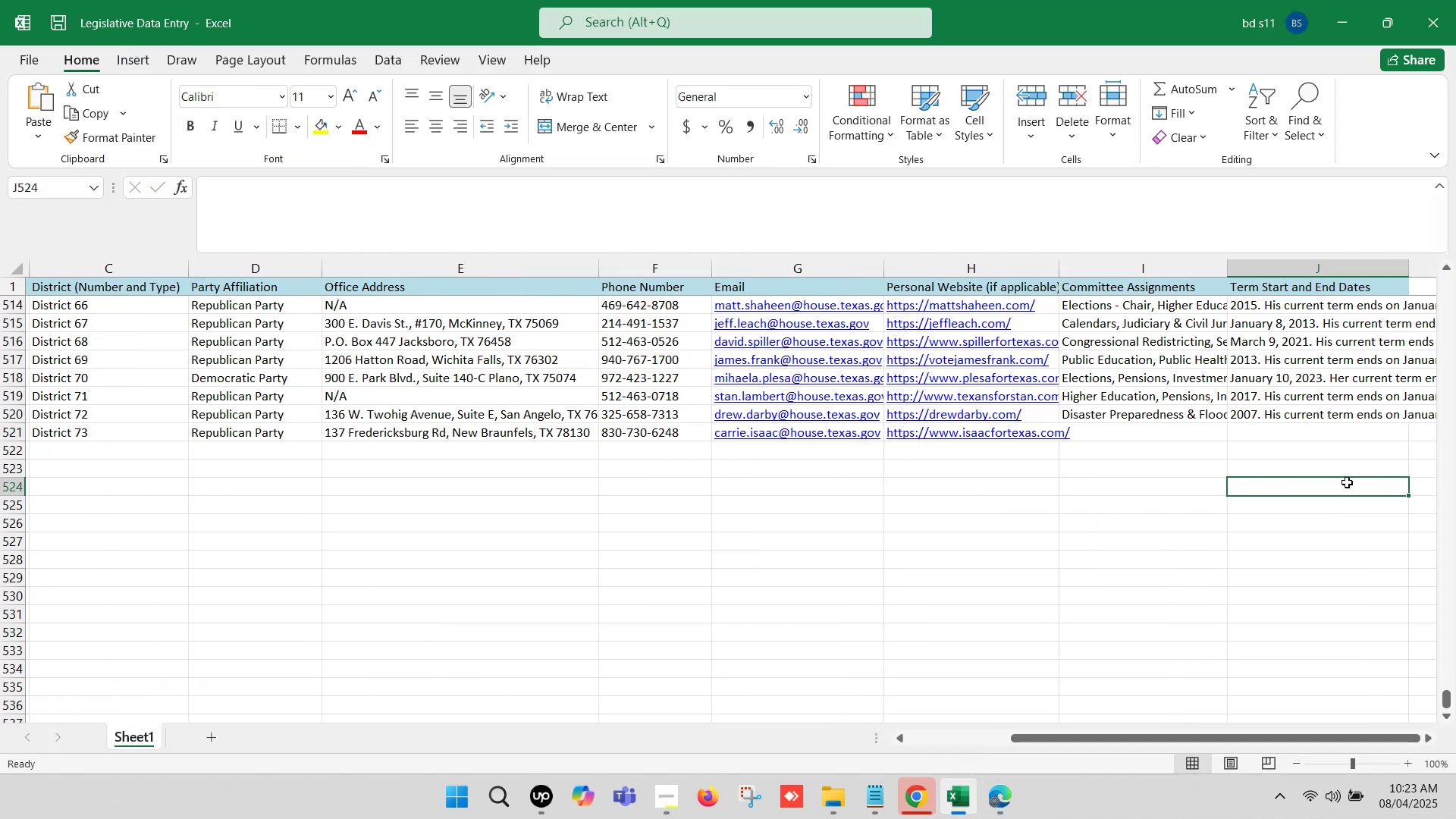 
key(ArrowRight)
 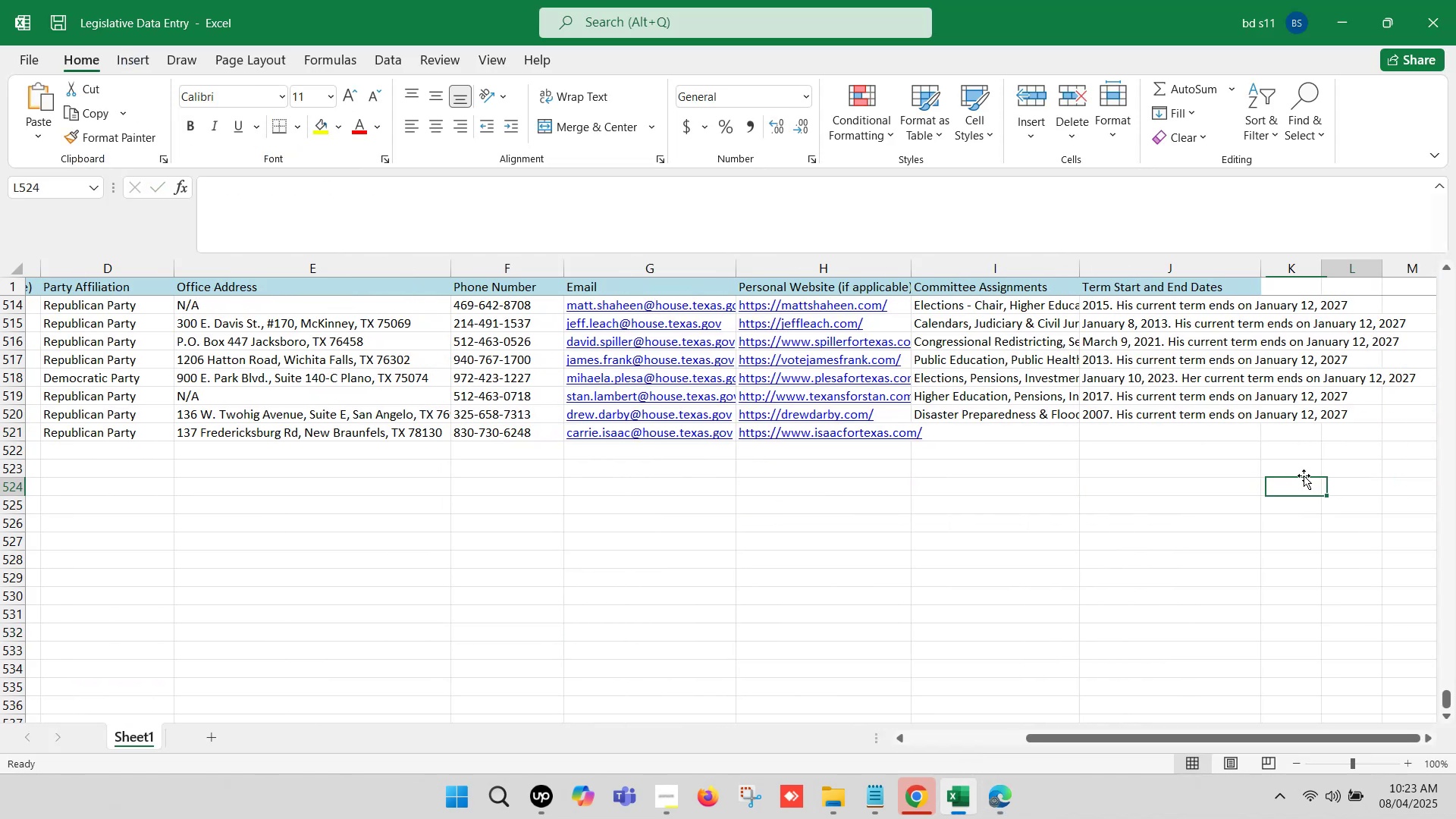 
key(ArrowRight)
 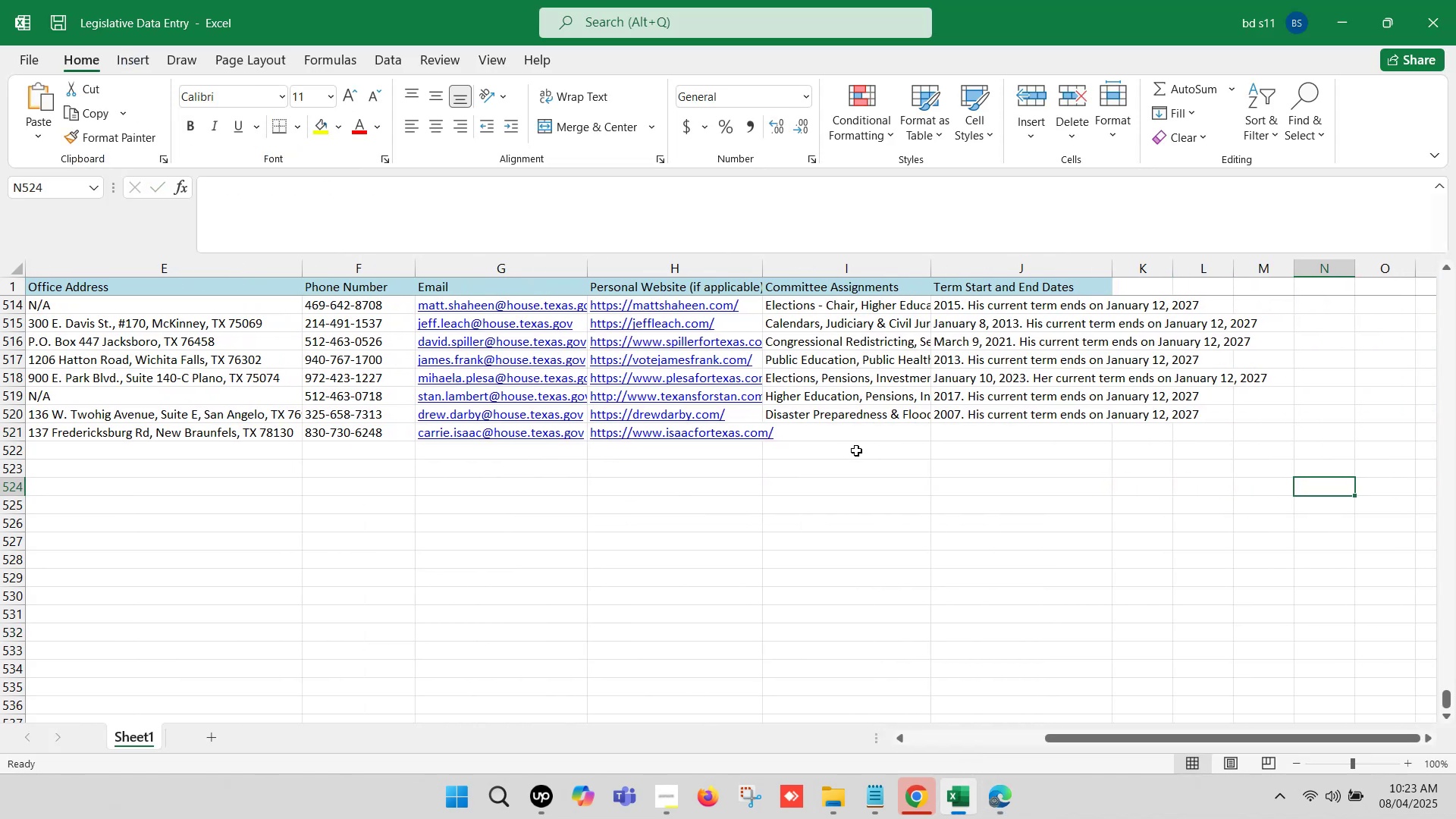 
left_click([832, 431])
 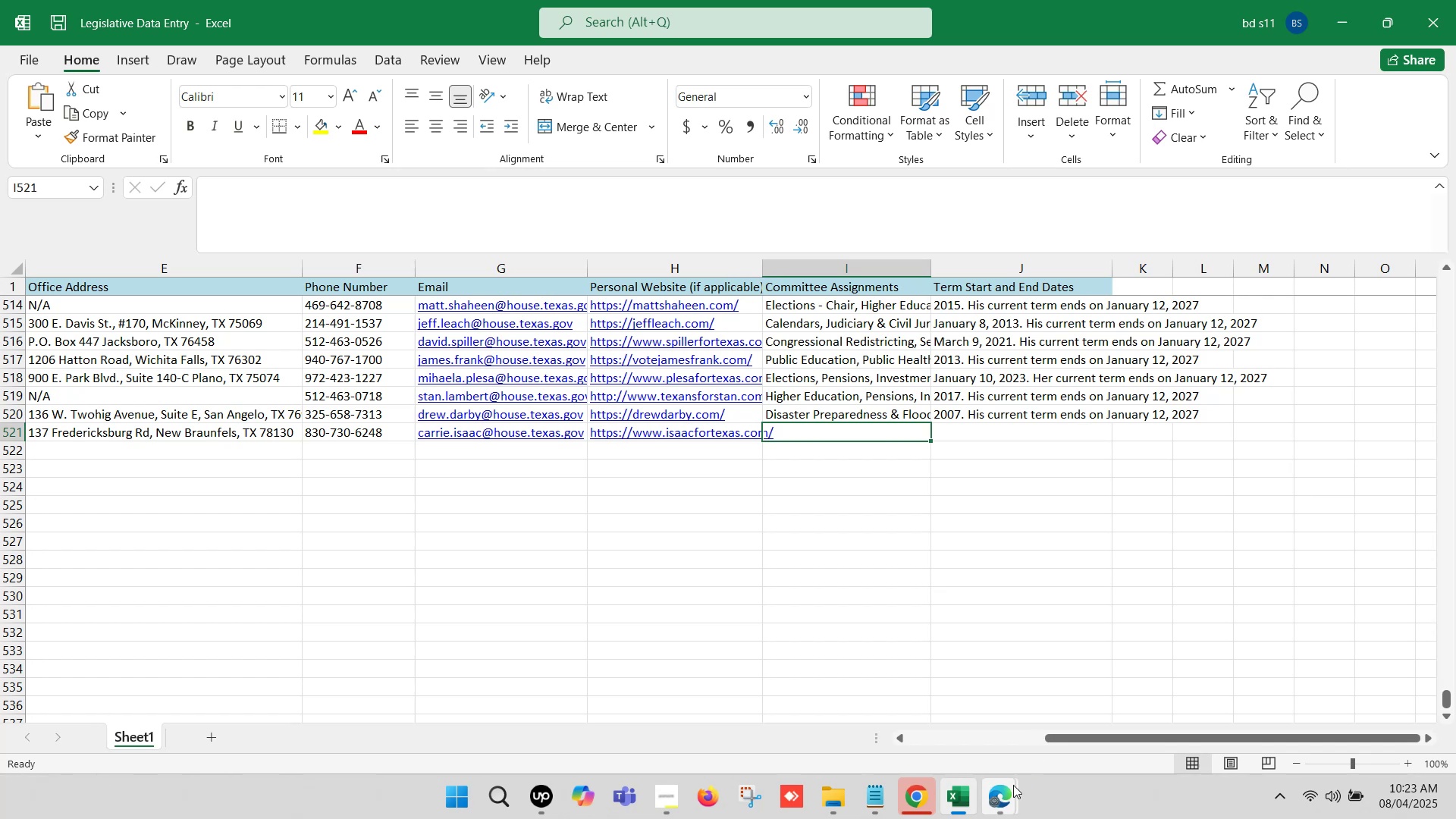 
left_click([1002, 797])
 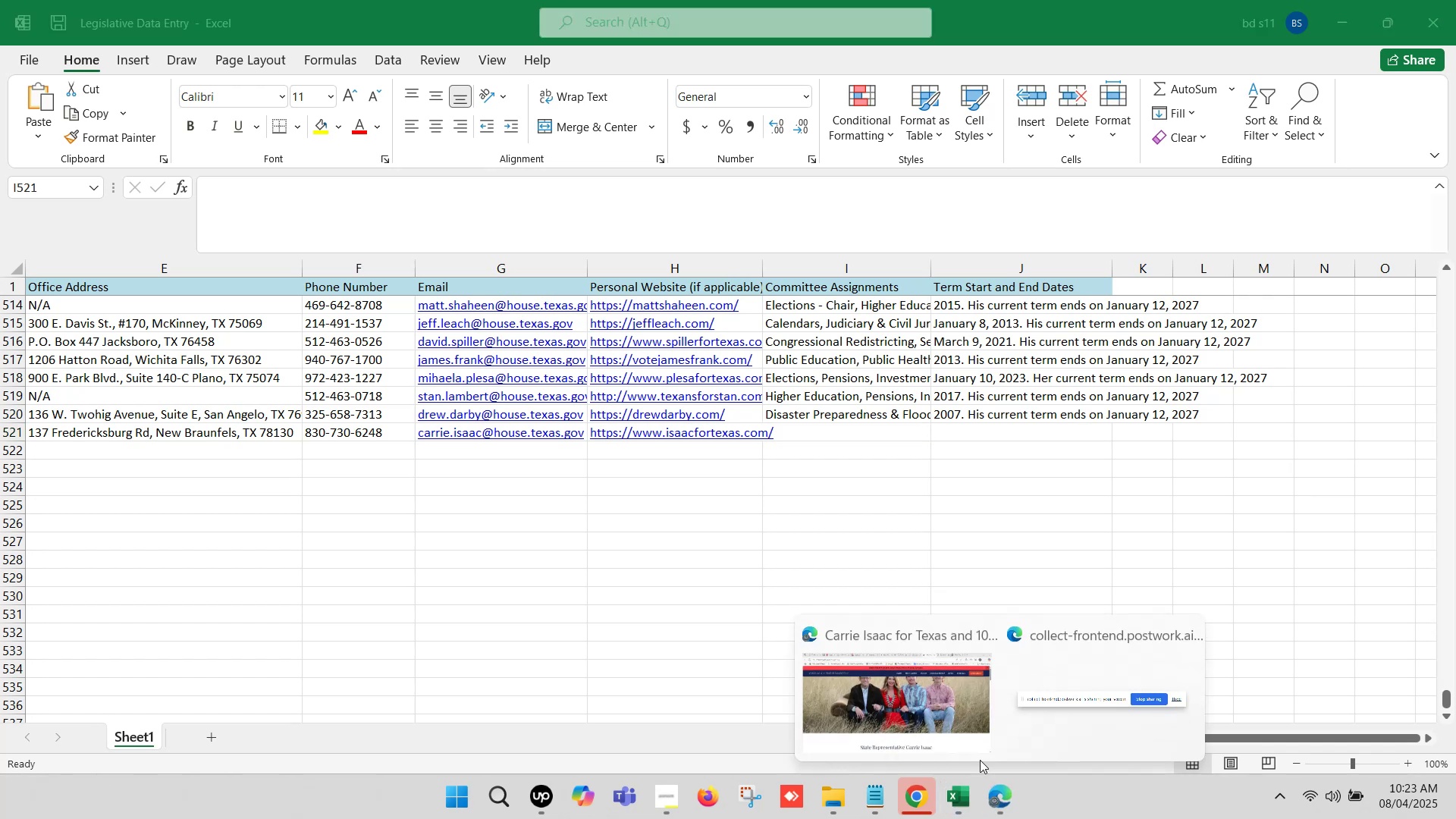 
left_click([912, 708])
 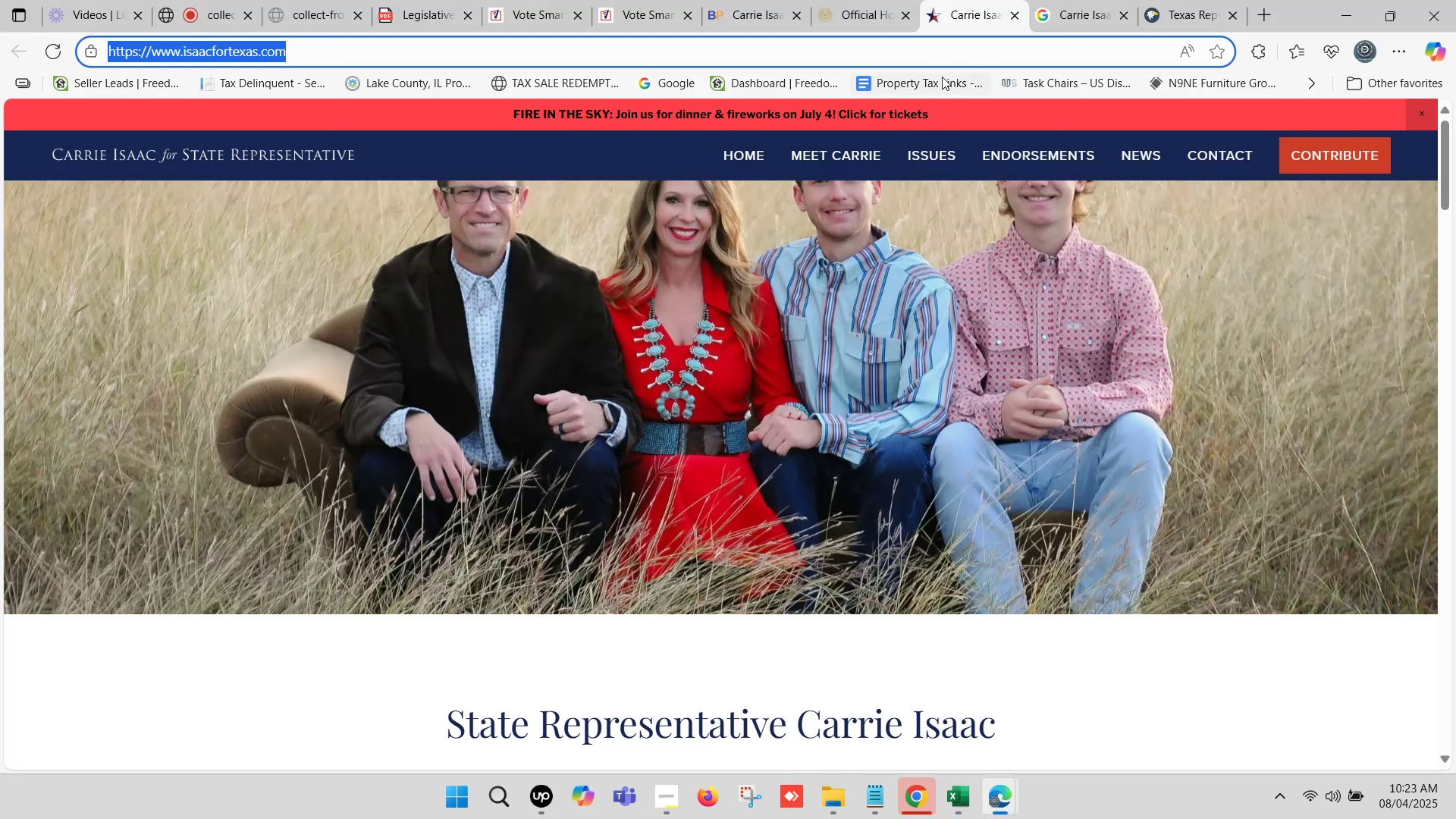 
left_click([883, 0])
 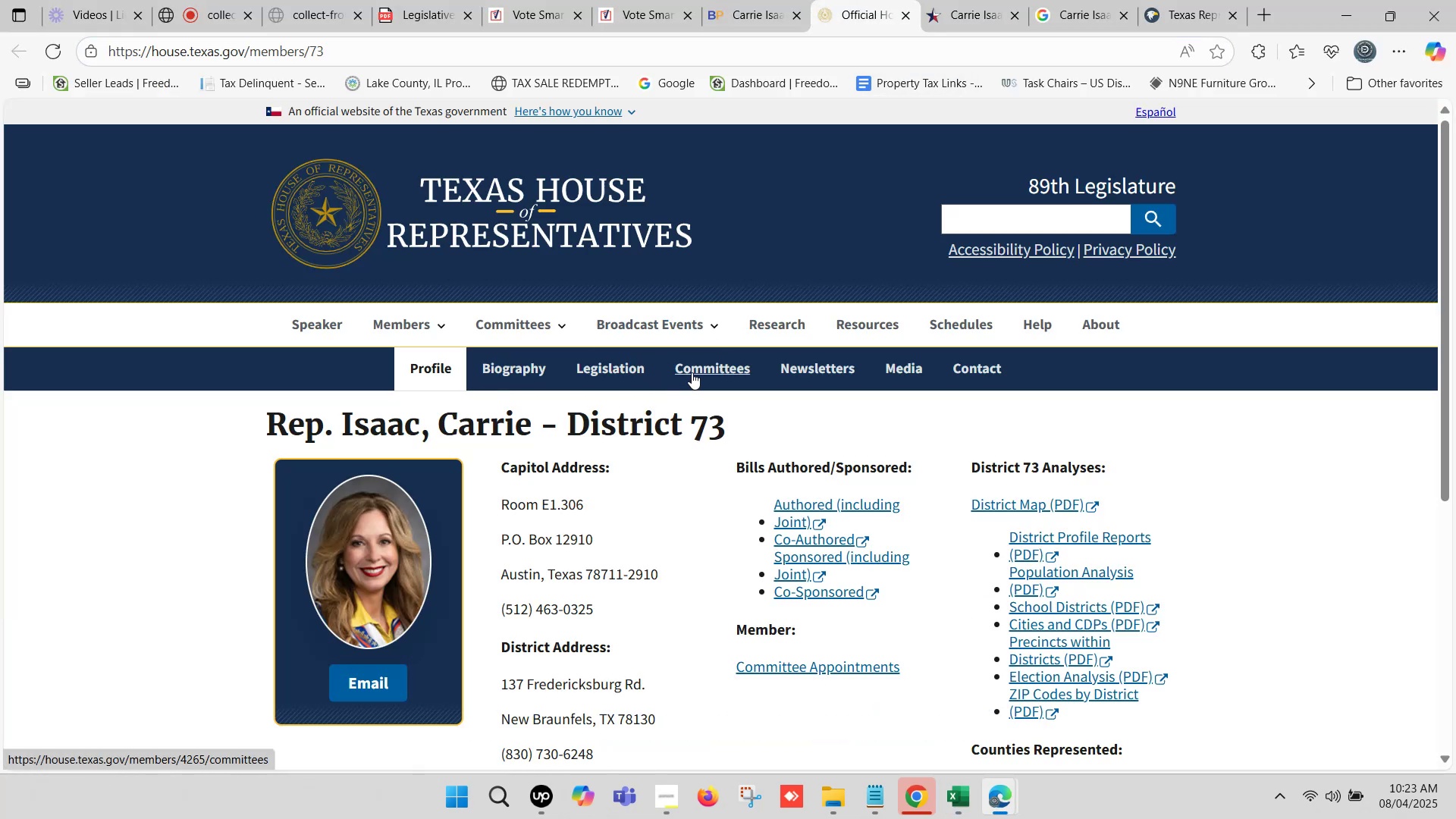 
scroll: coordinate [695, 371], scroll_direction: down, amount: 1.0
 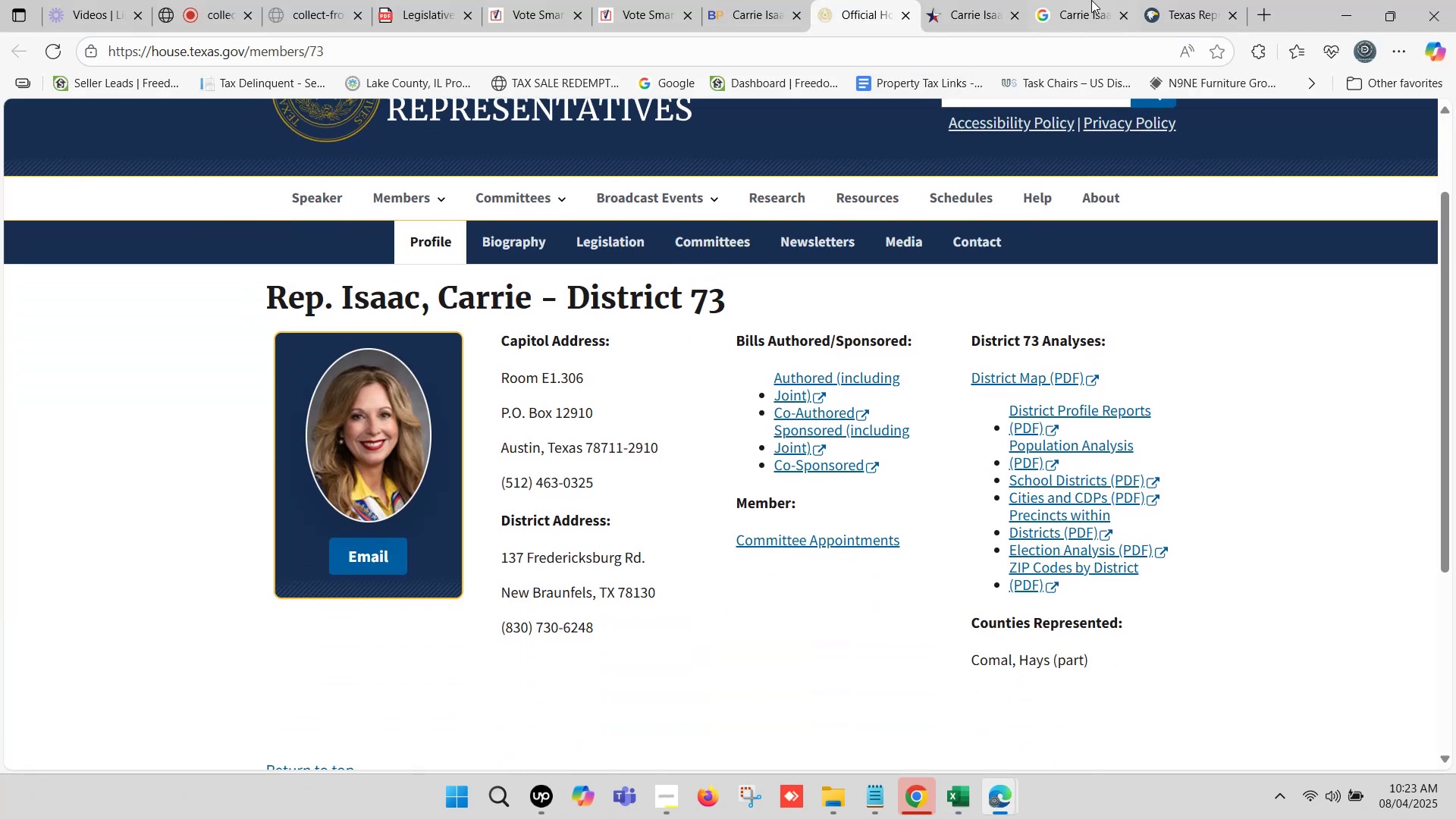 
left_click([1216, 0])
 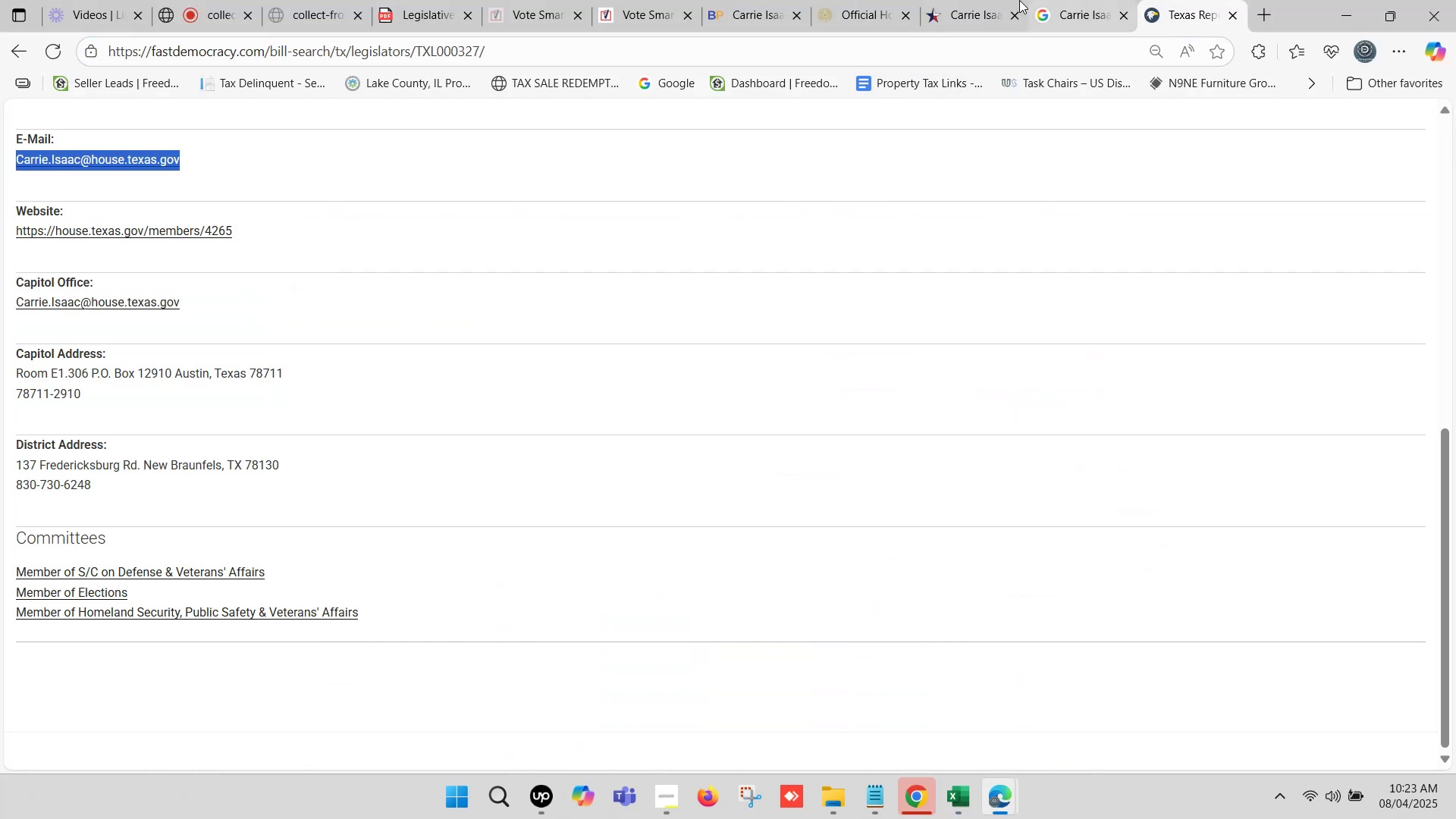 
left_click([856, 0])
 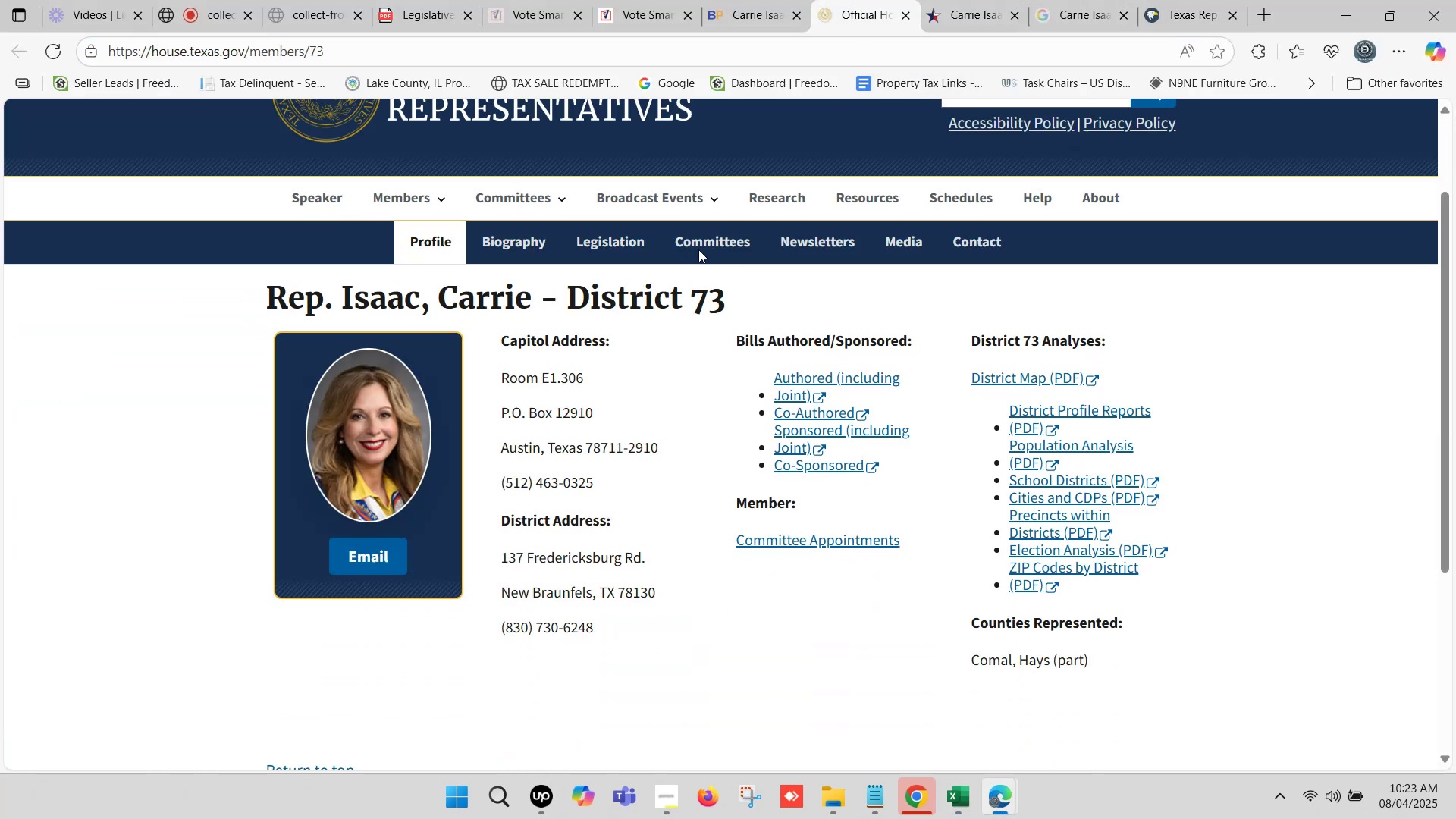 
left_click([701, 243])
 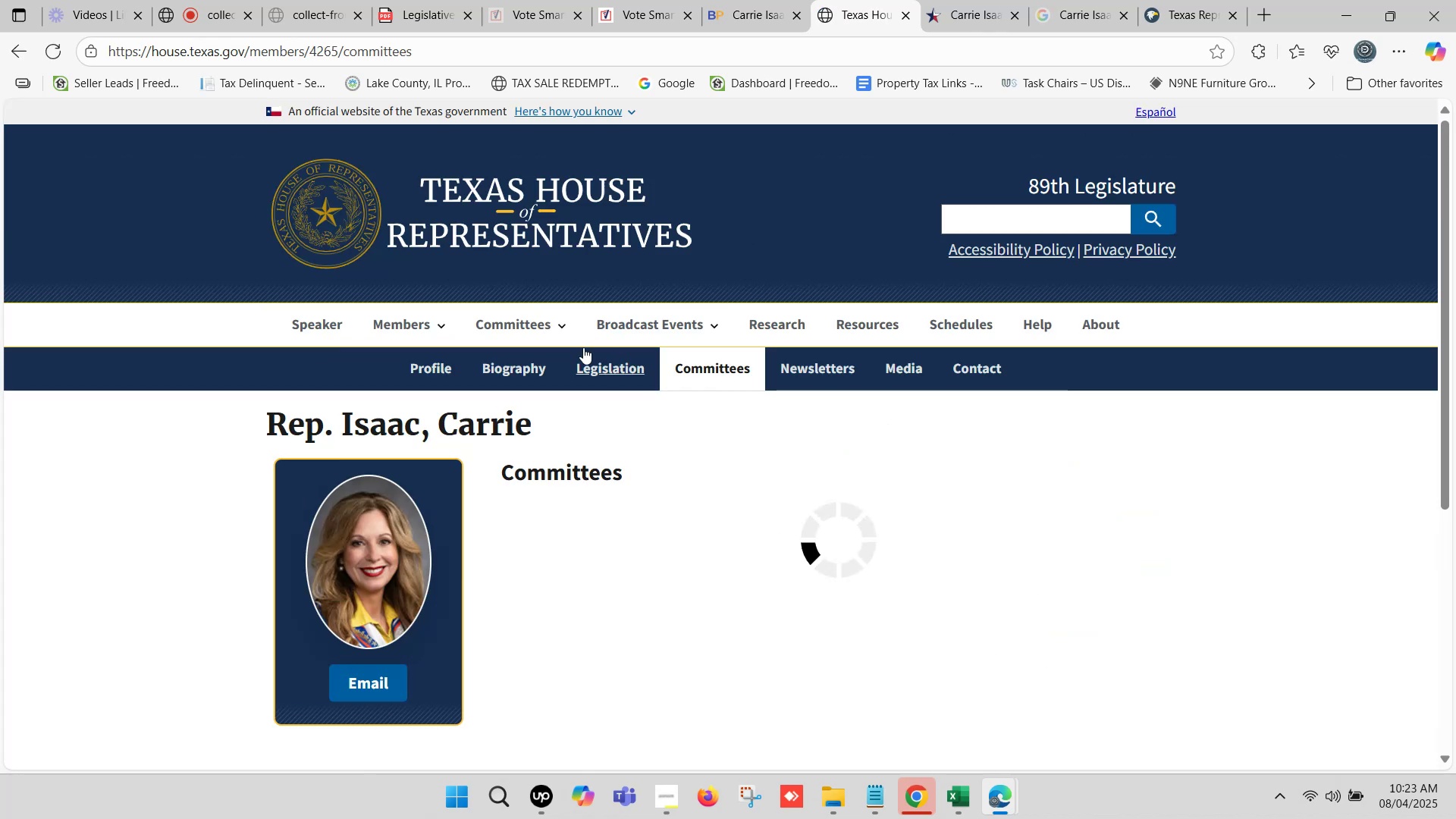 
scroll: coordinate [615, 406], scroll_direction: down, amount: 2.0
 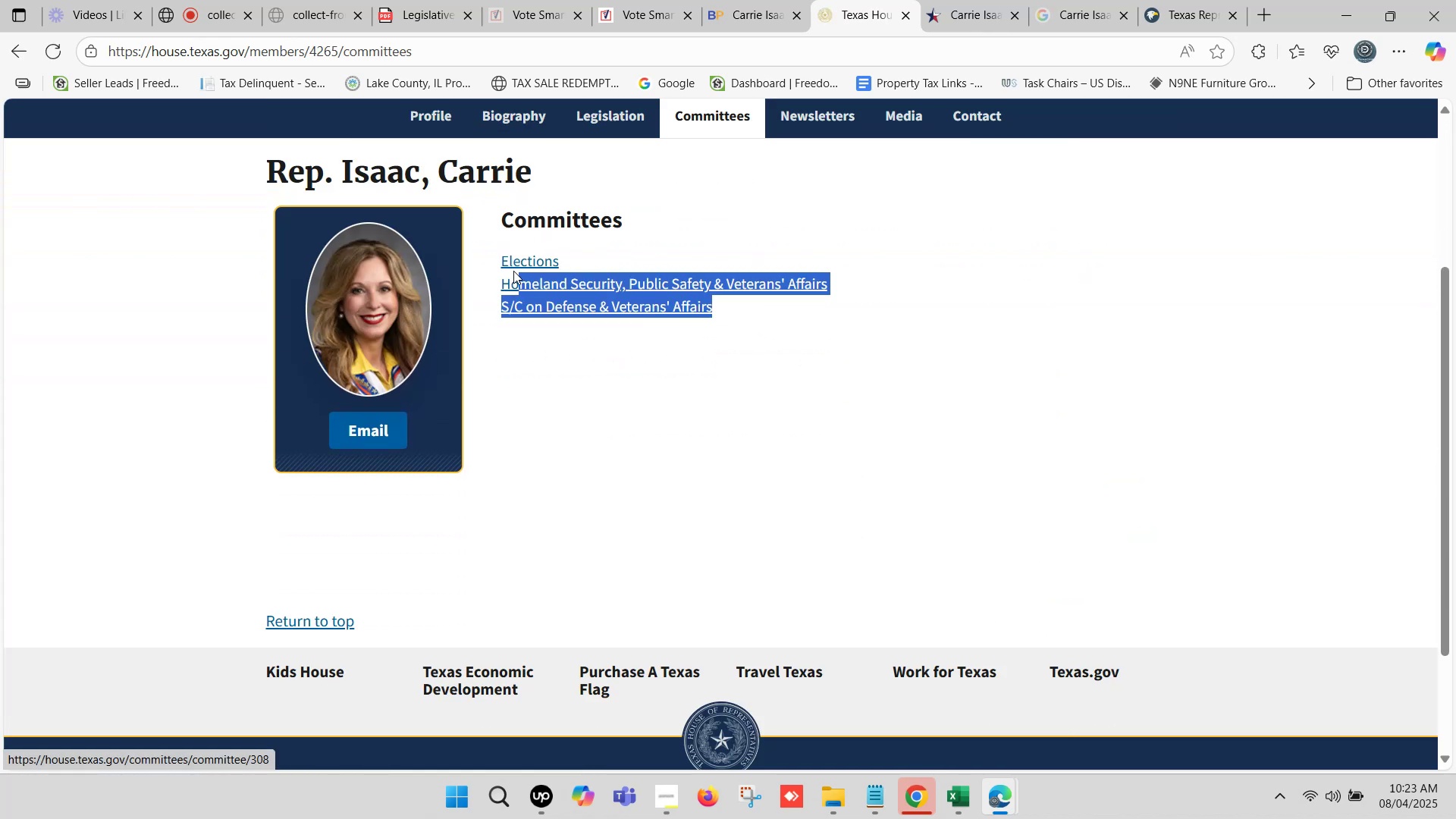 
key(Control+C)
 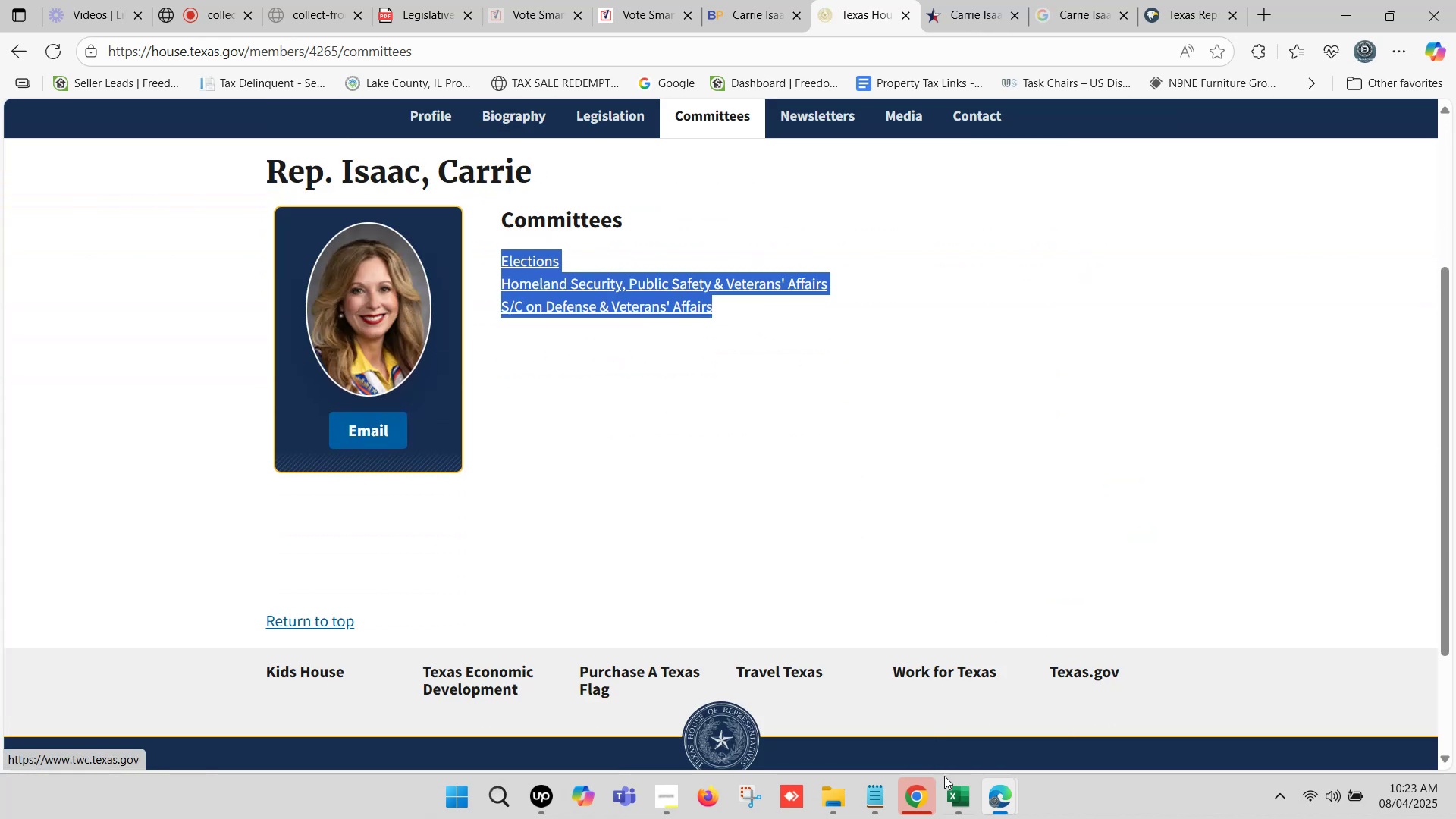 
left_click([947, 792])
 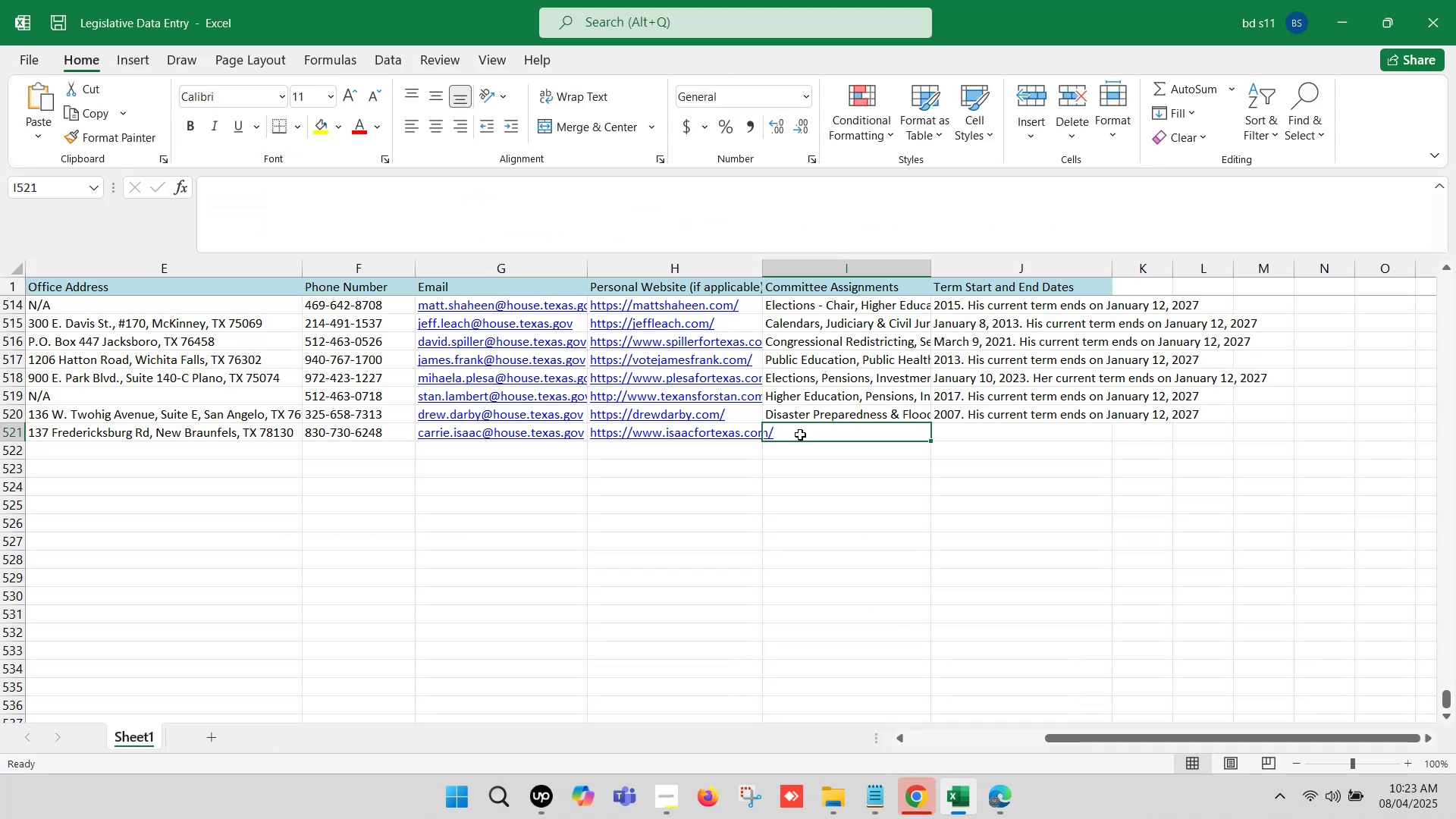 
double_click([800, 435])
 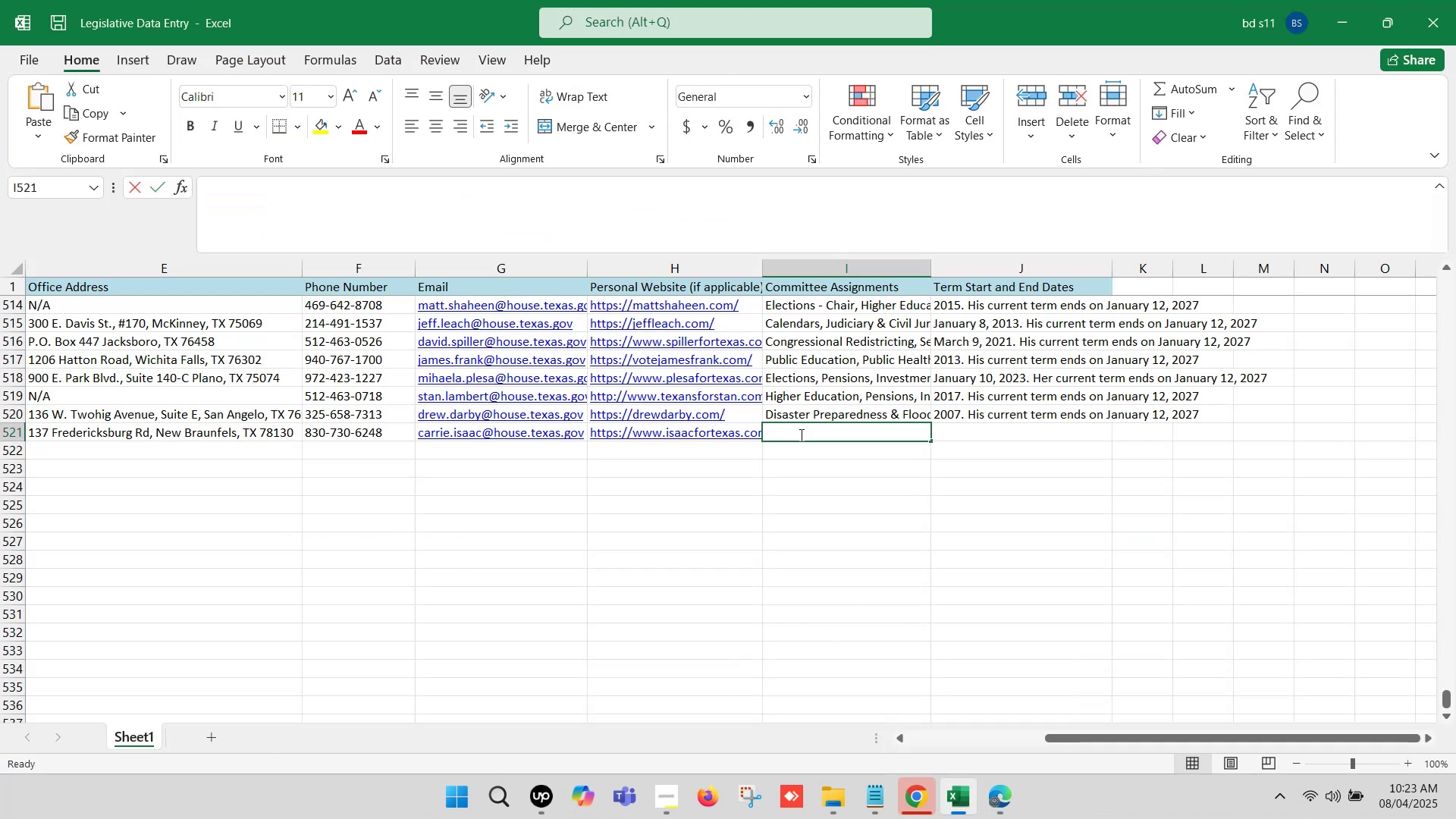 
key(Control+V)
 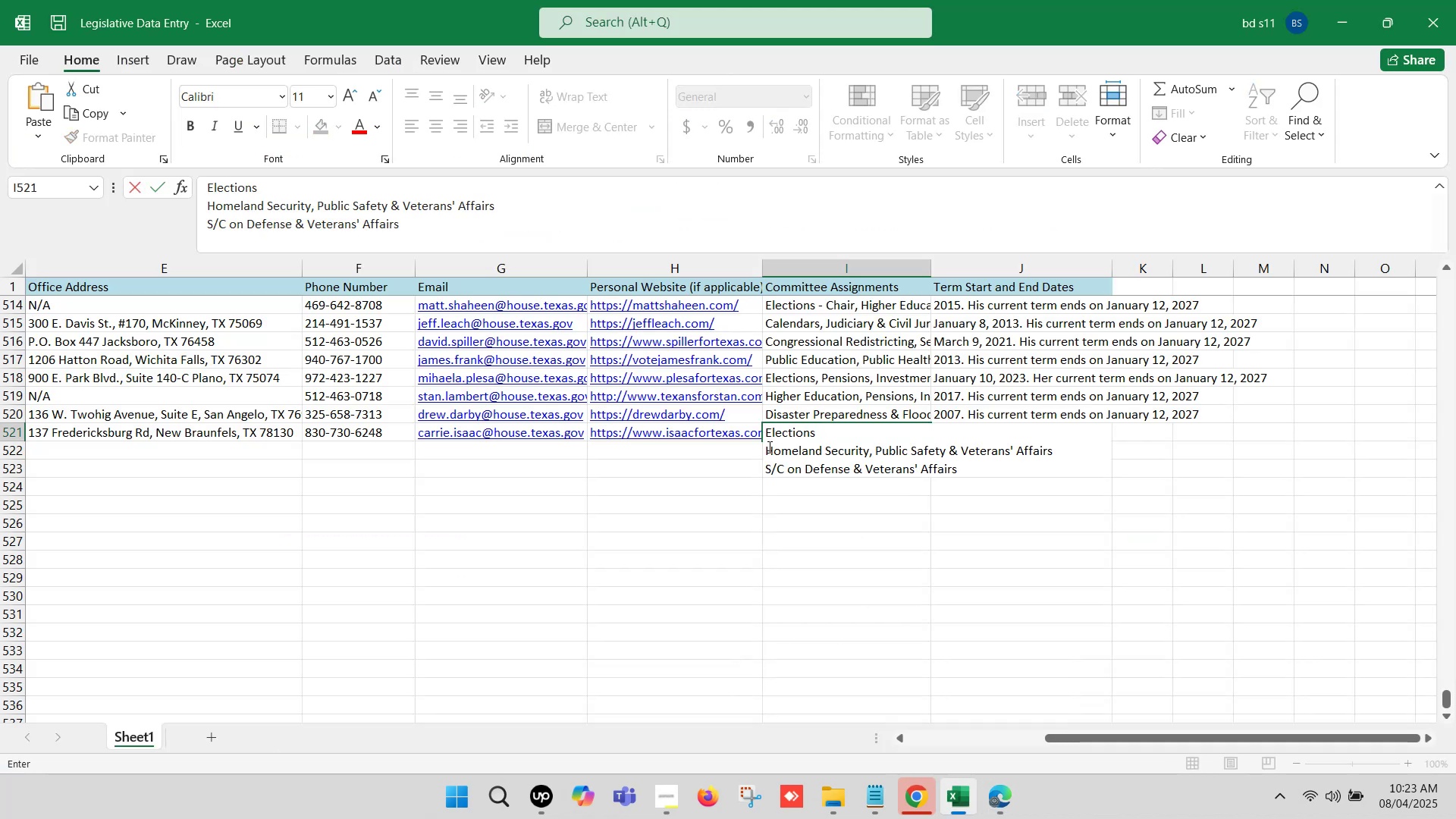 
left_click([767, 446])
 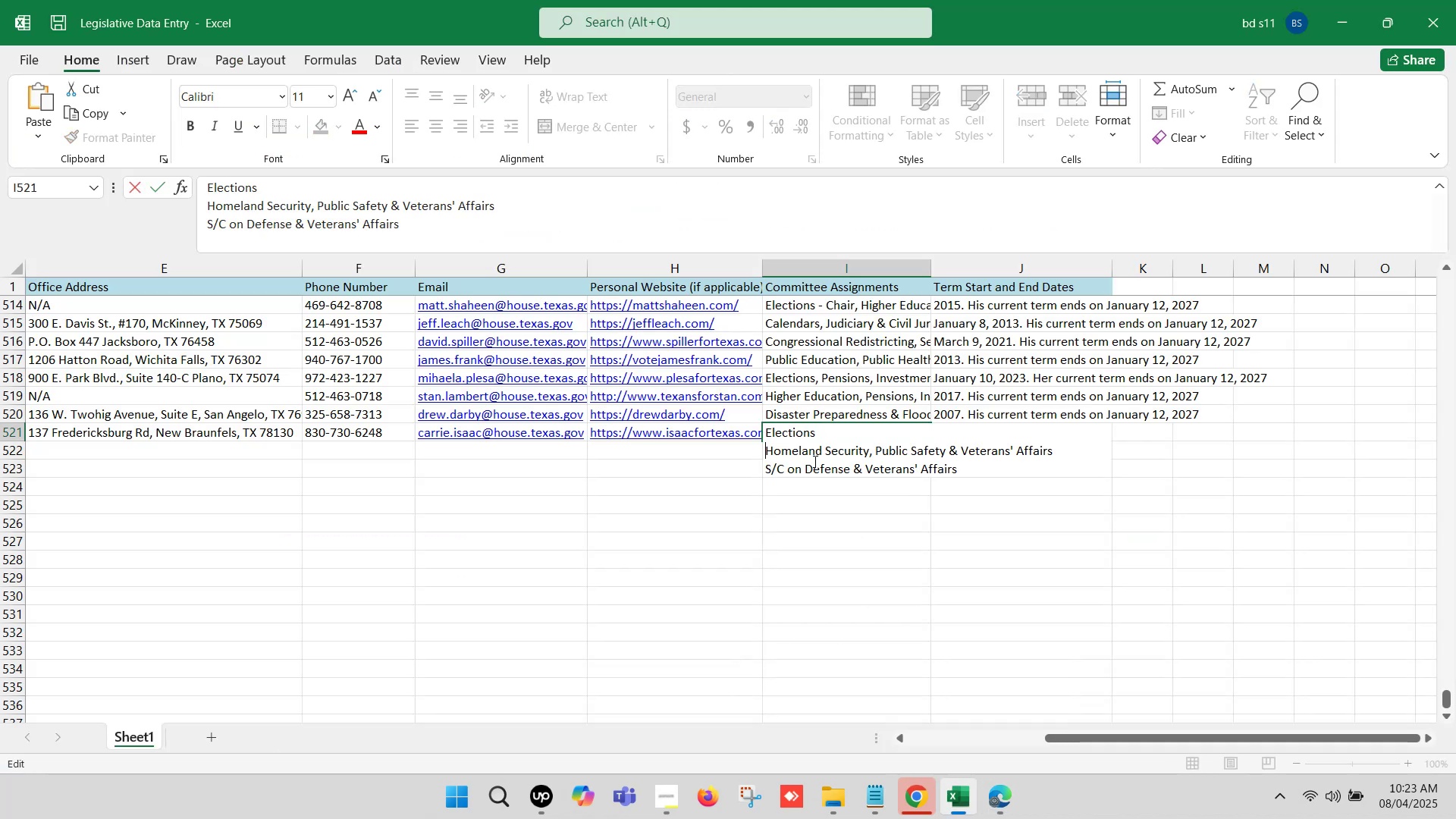 
key(Backspace)
 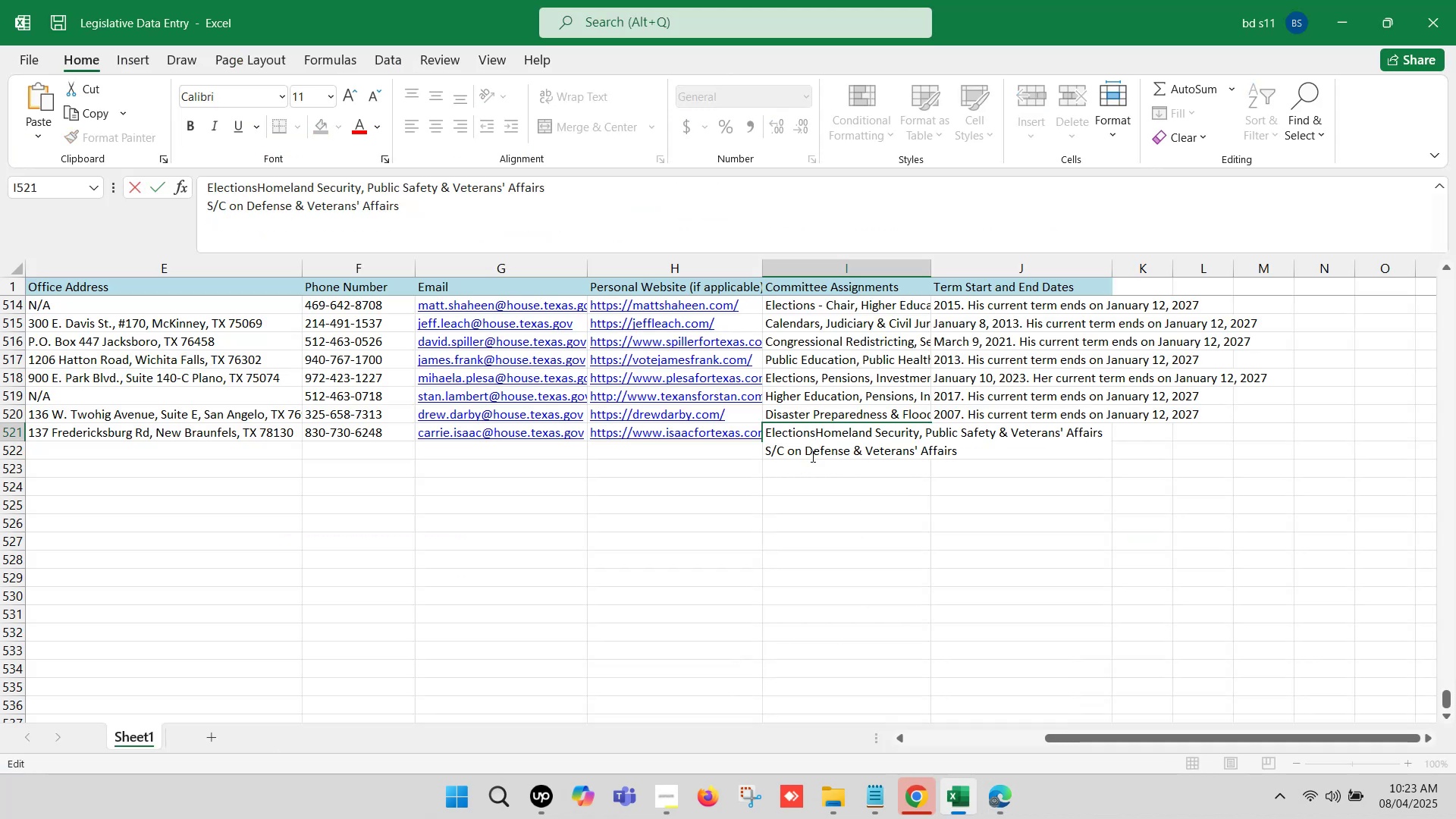 
key(Comma)
 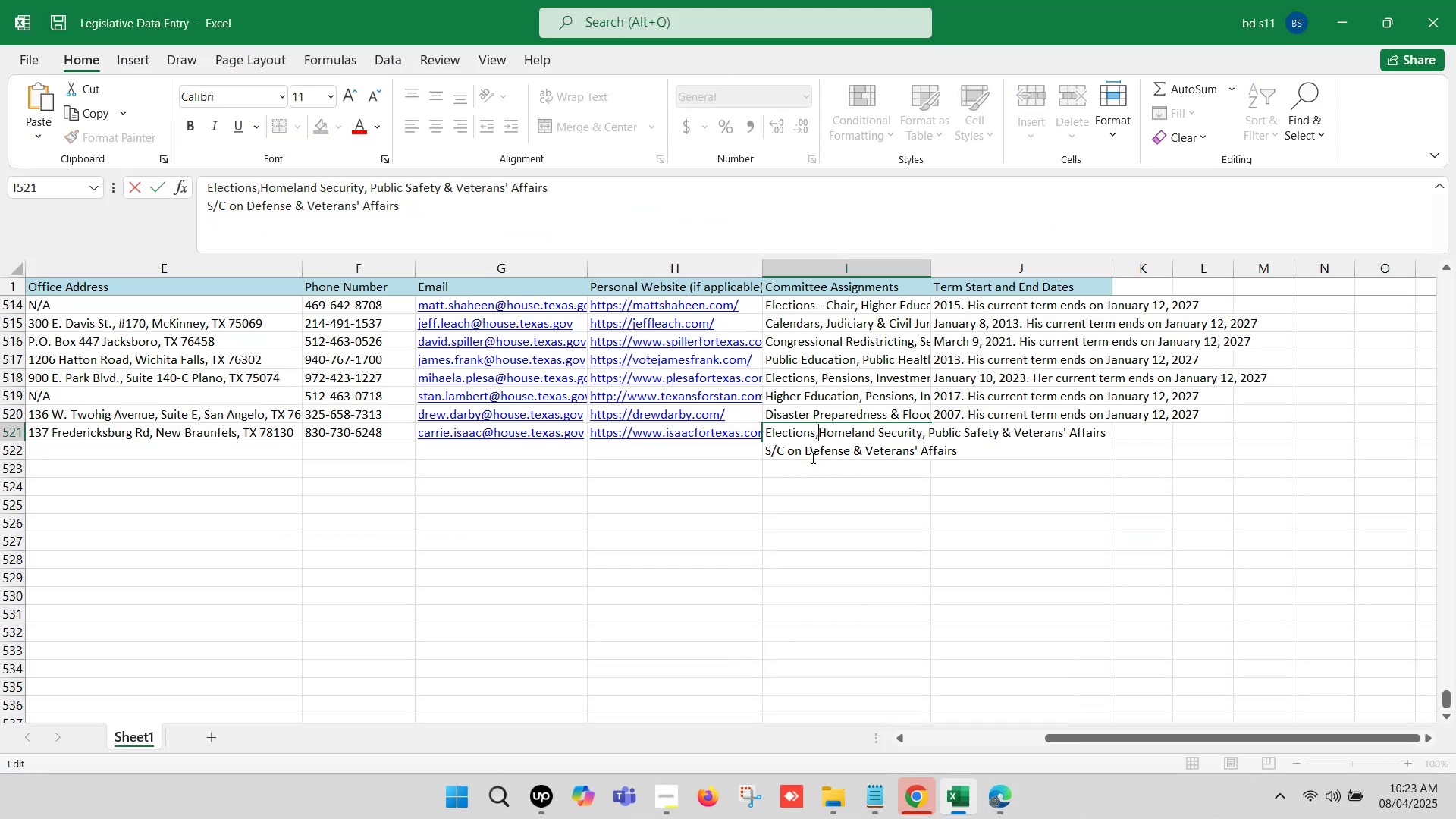 
key(Space)
 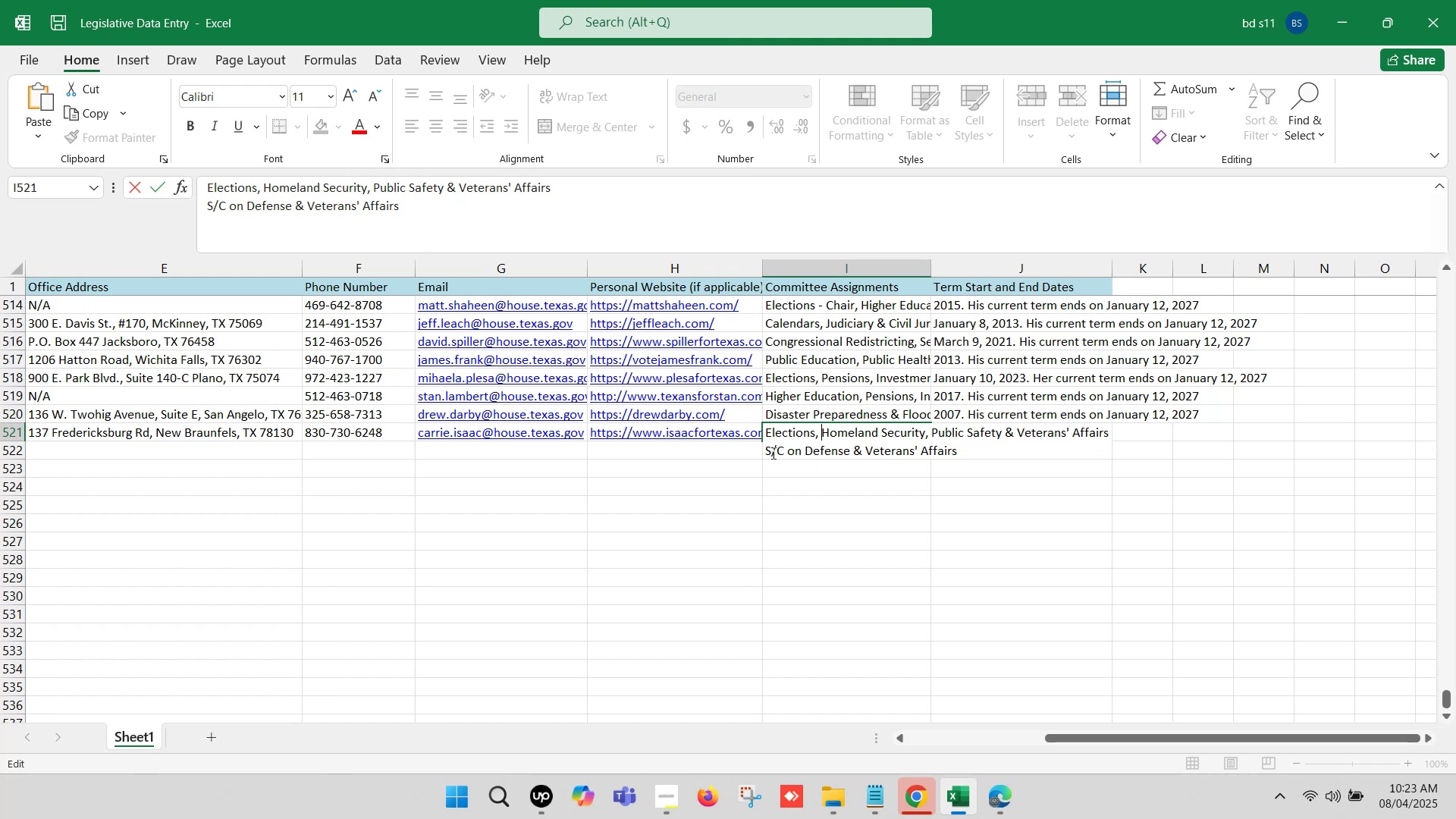 
left_click([767, 450])
 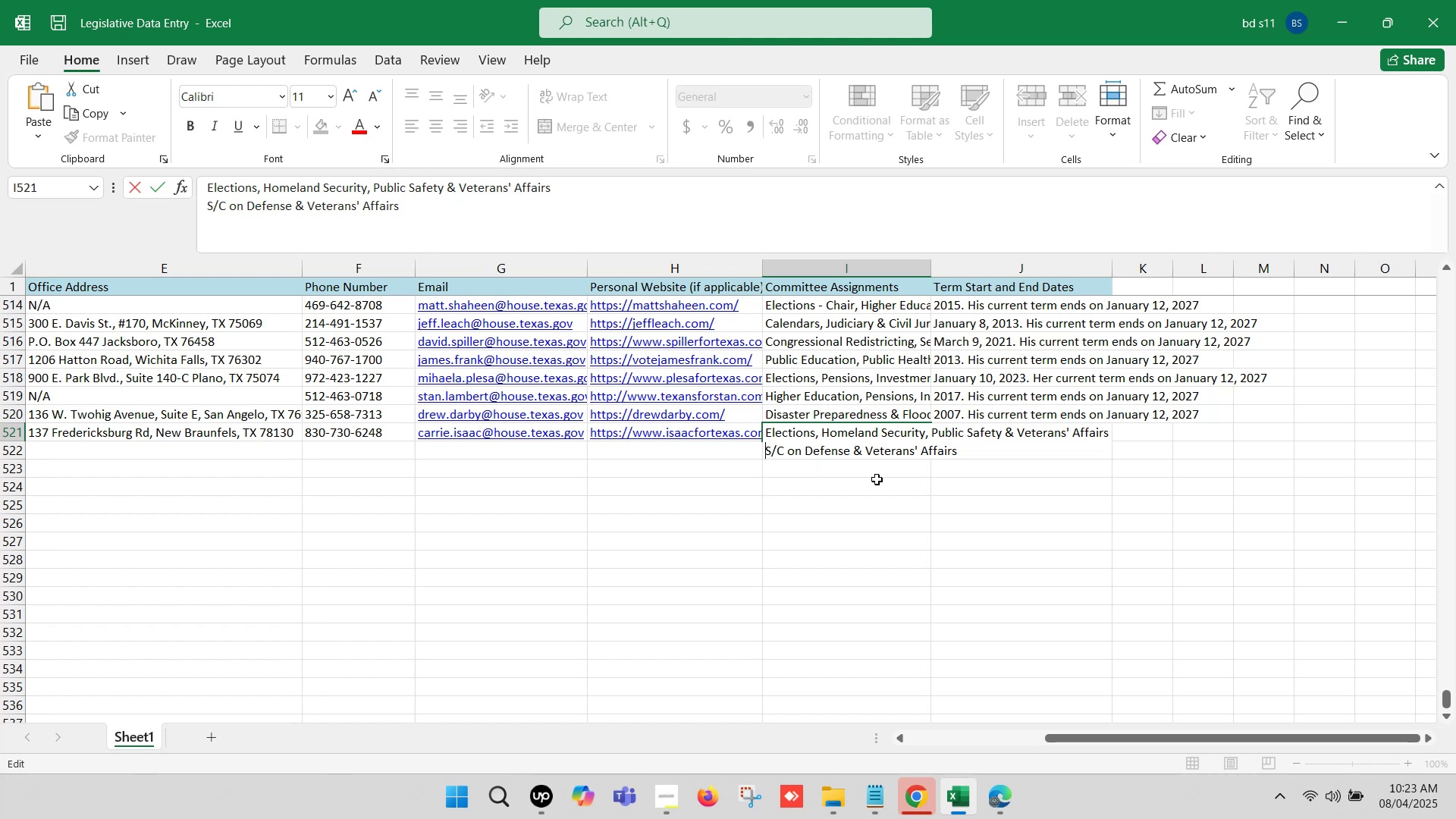 
key(Backspace)
 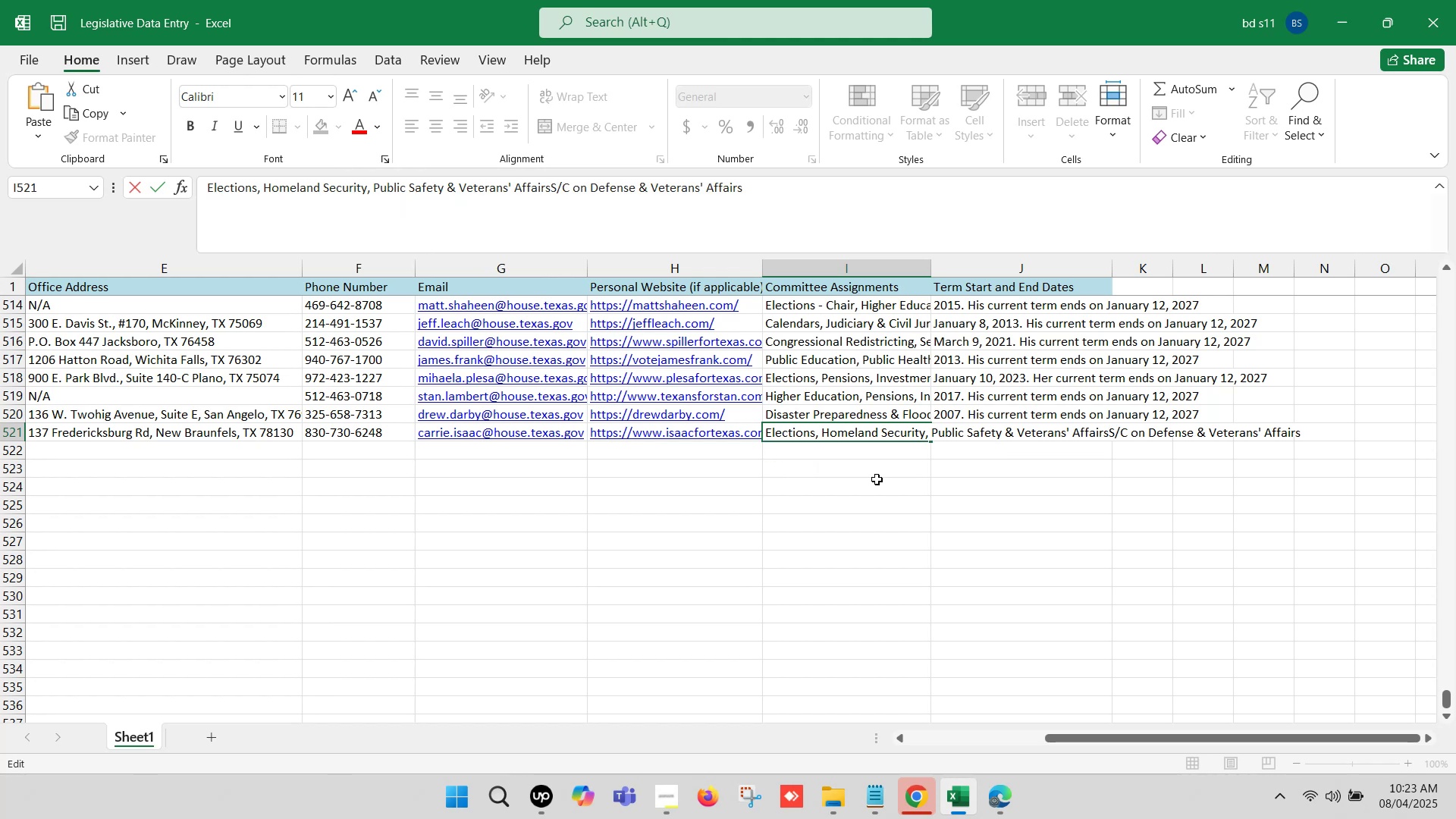 
key(Comma)
 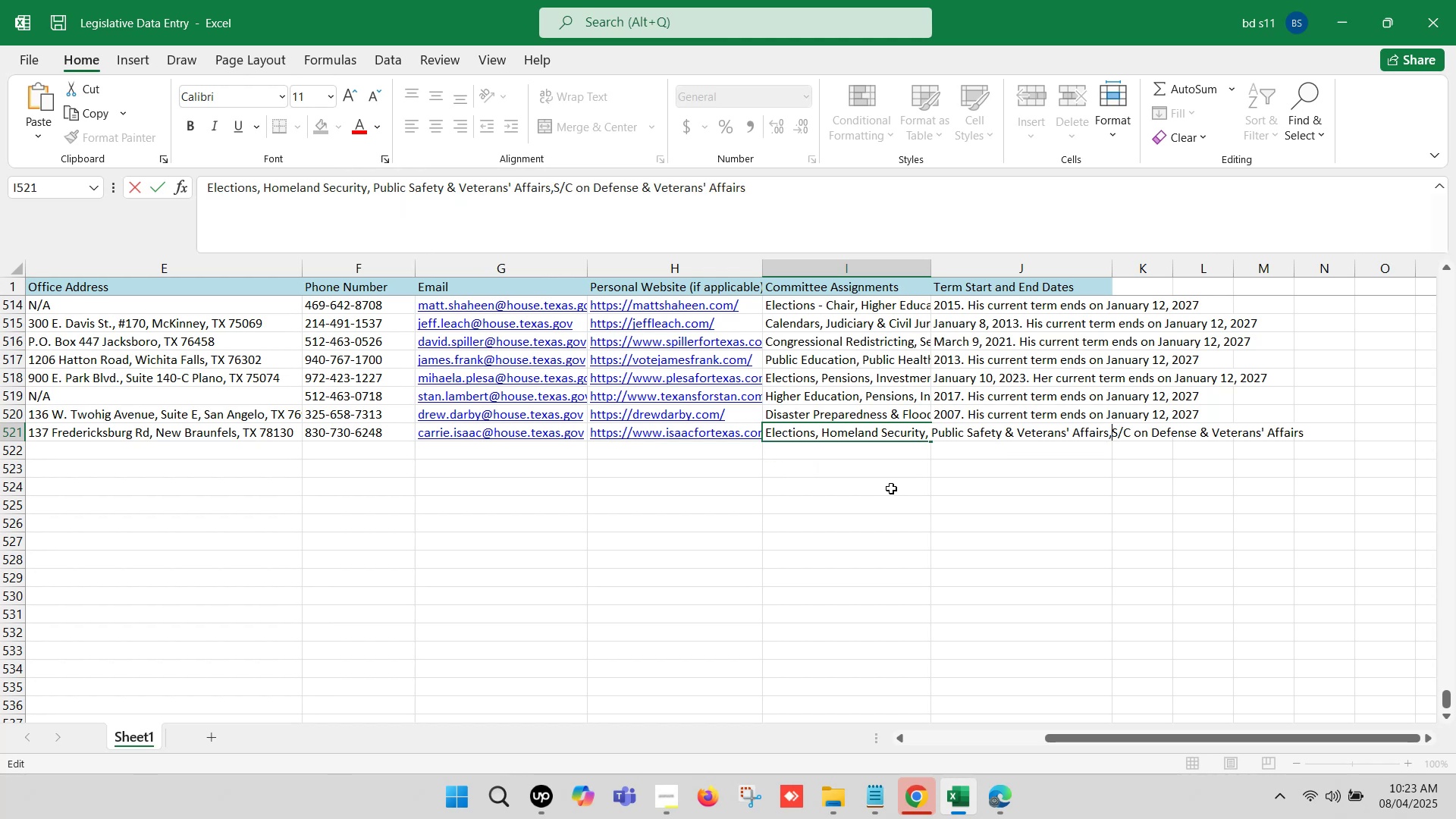 
key(Space)
 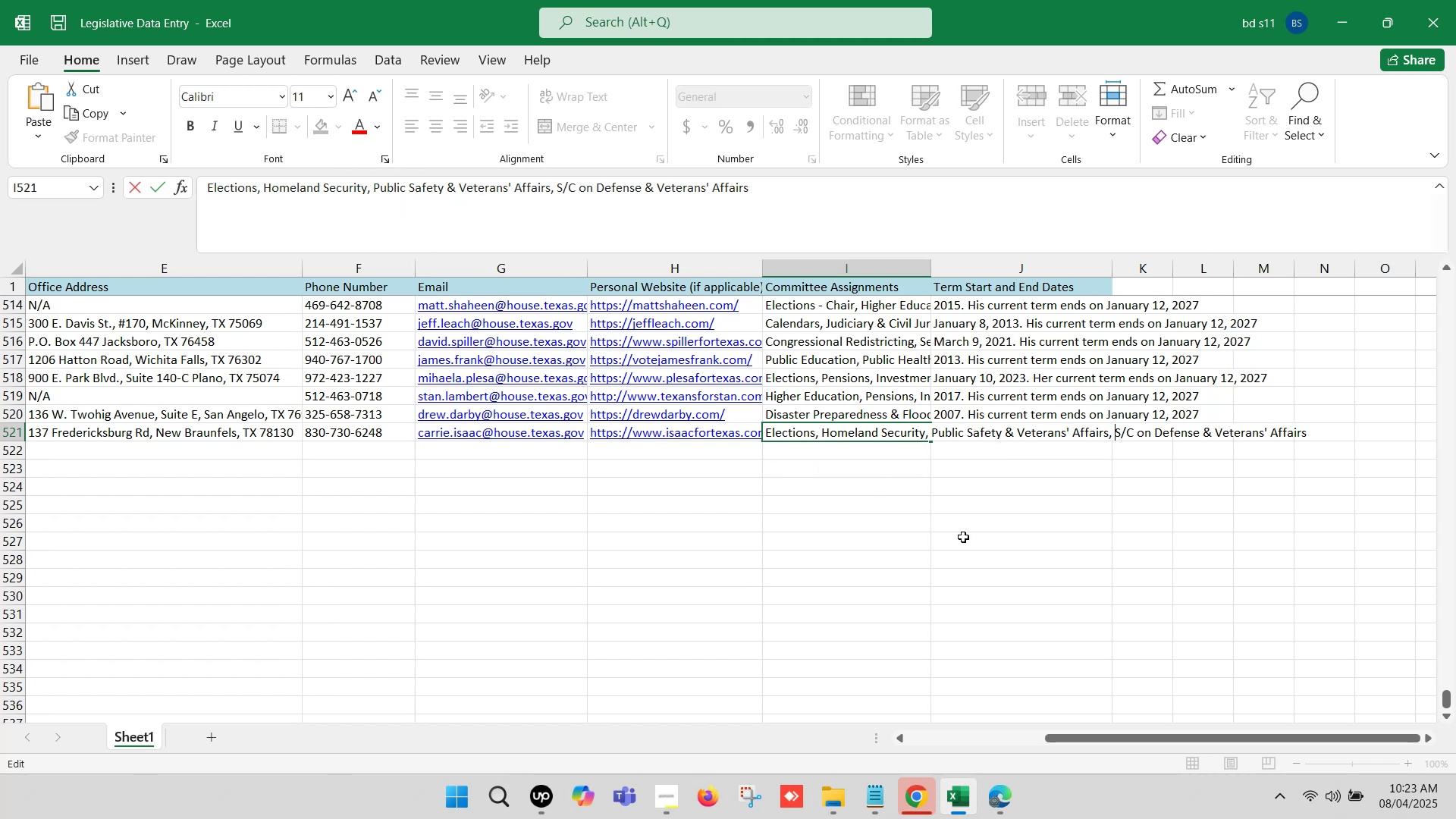 
left_click([936, 539])
 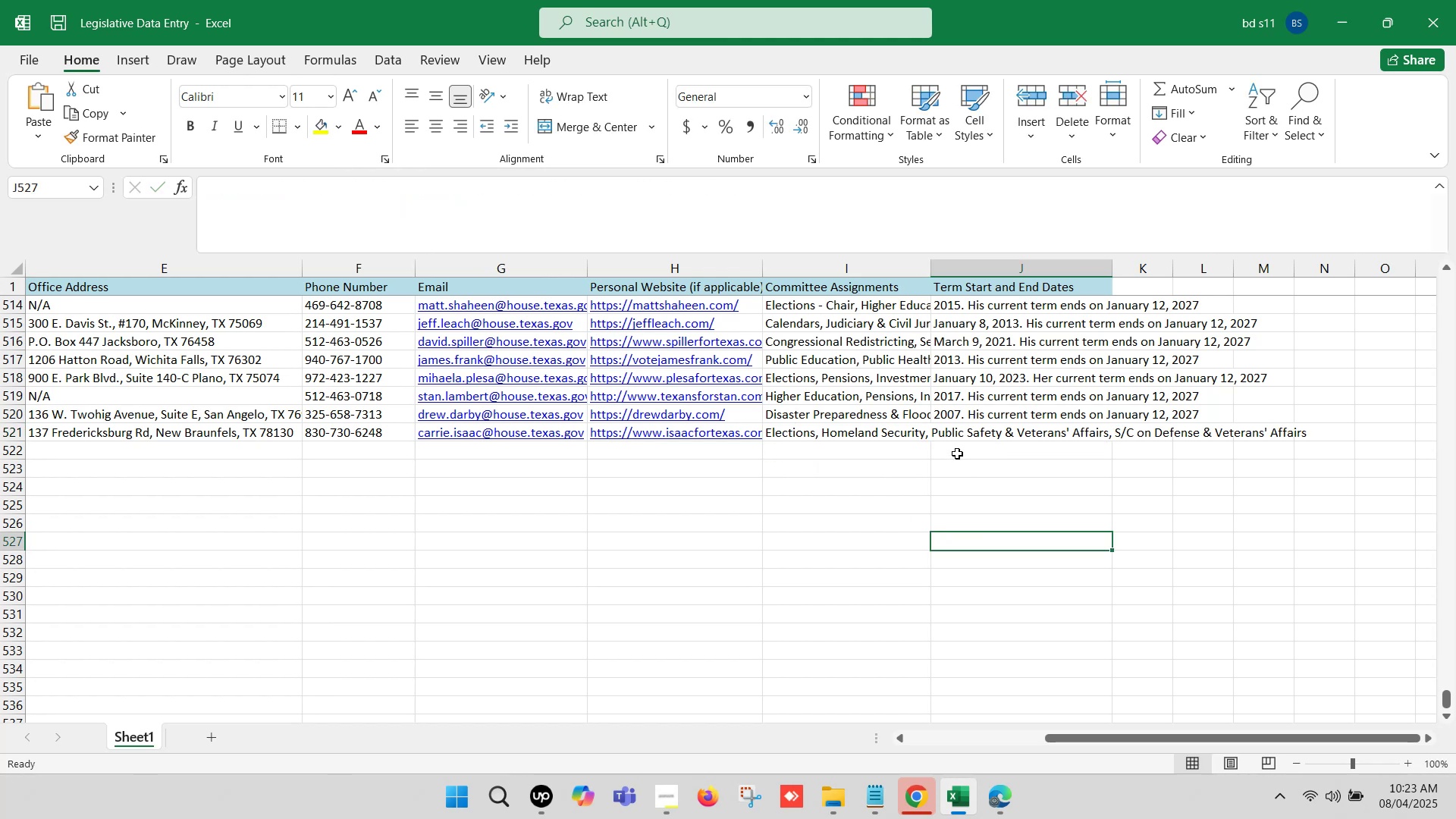 
left_click([959, 439])
 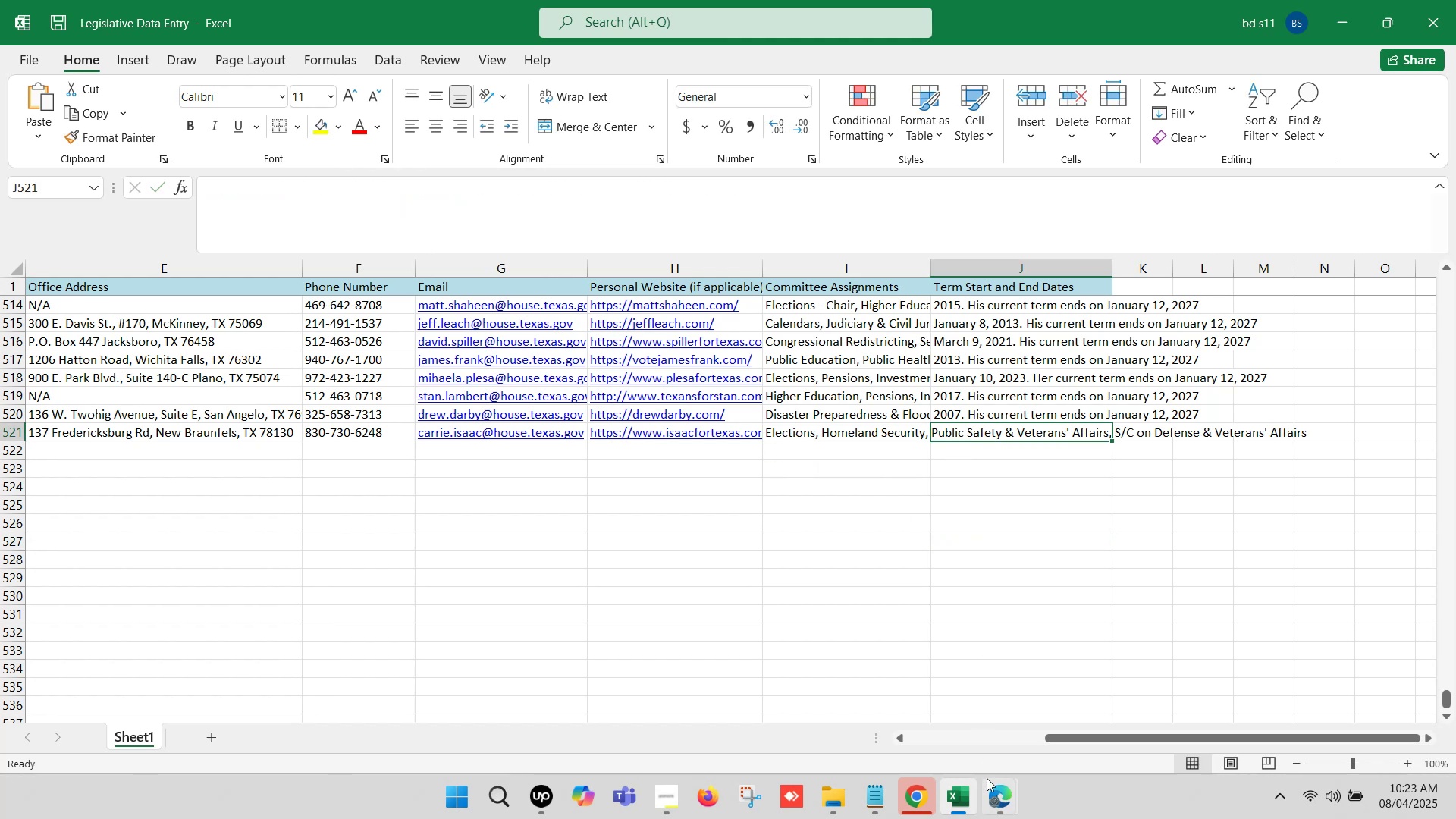 
left_click([990, 786])
 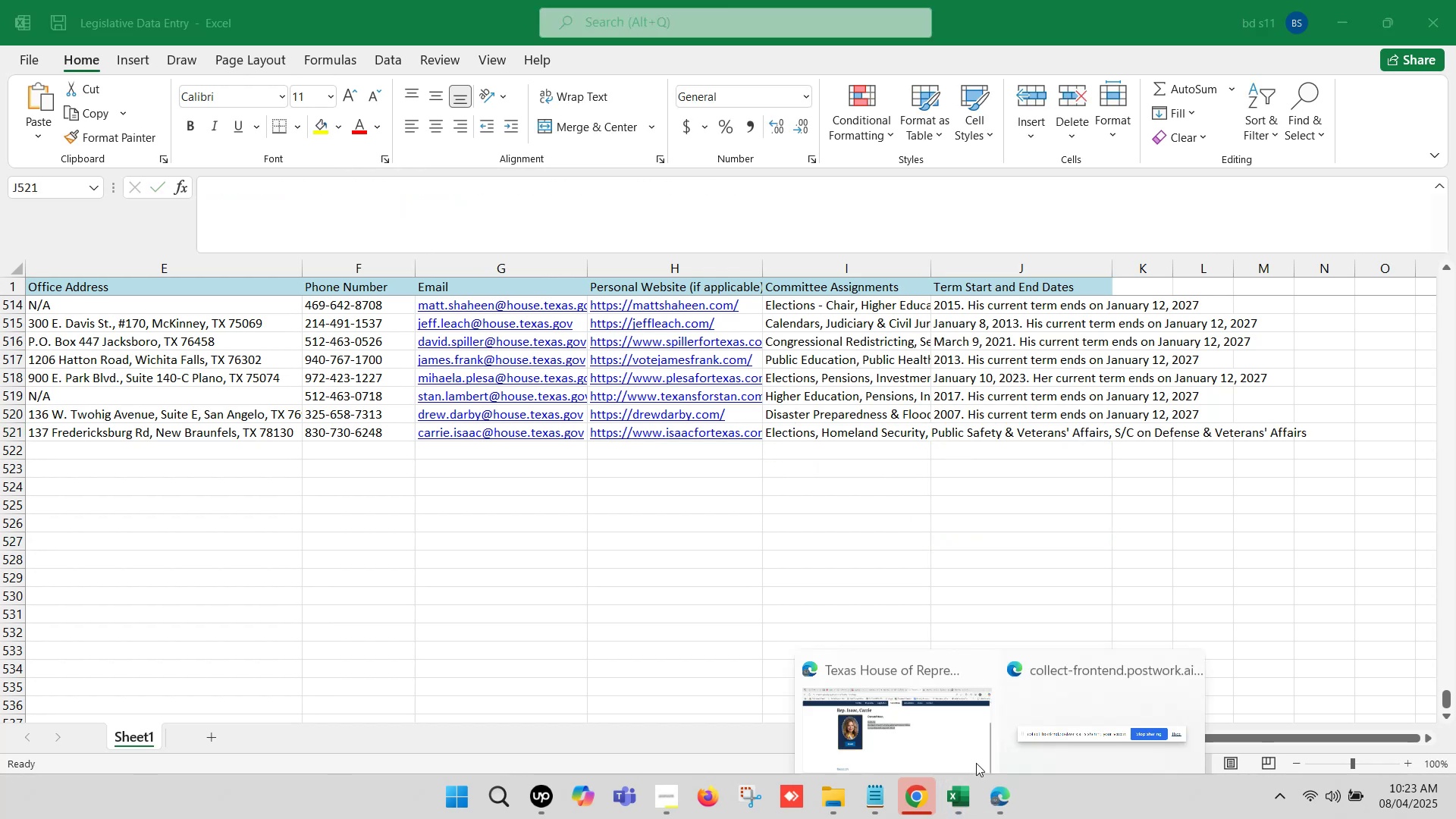 
left_click([912, 715])
 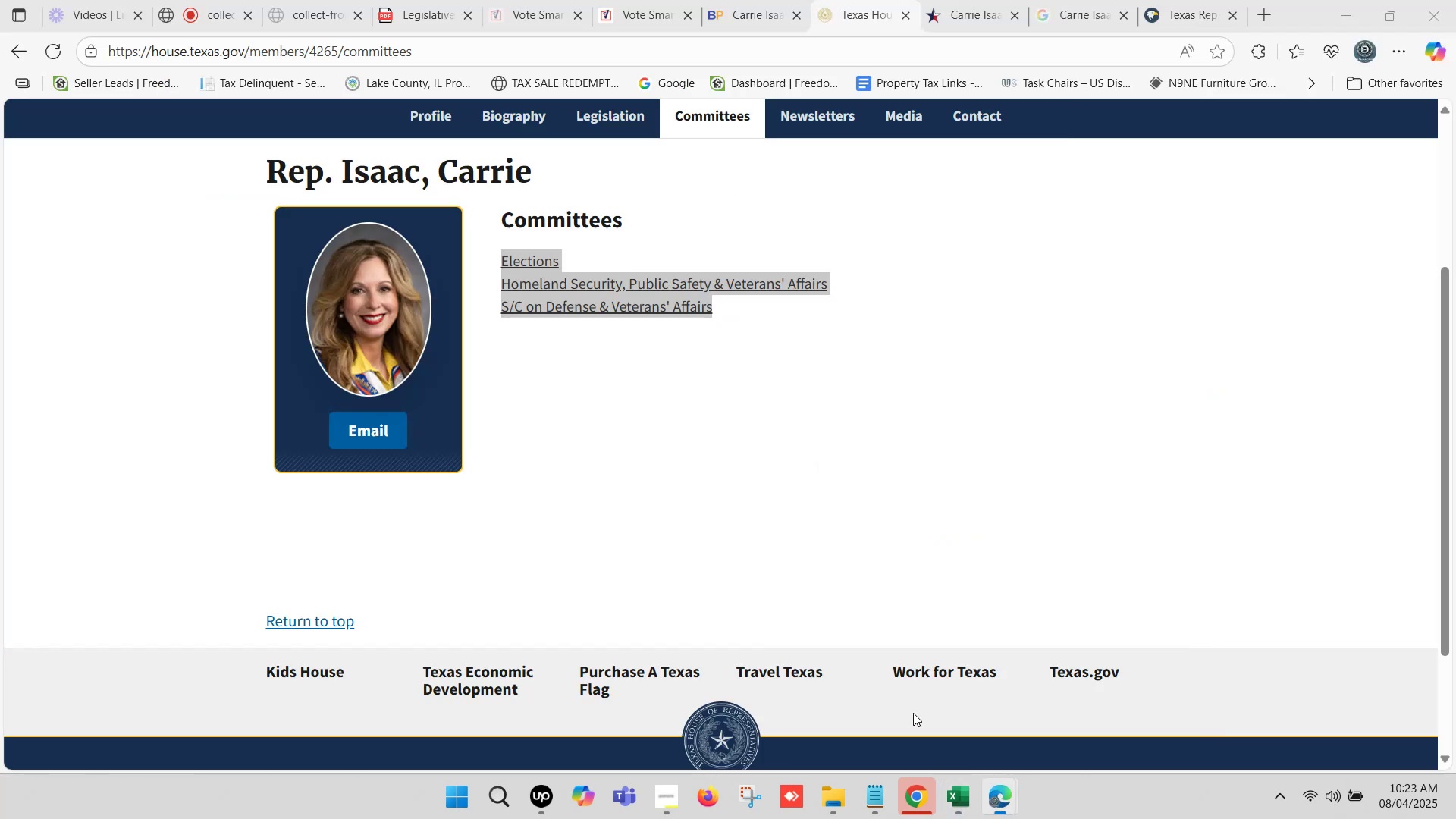 
left_click([655, 0])
 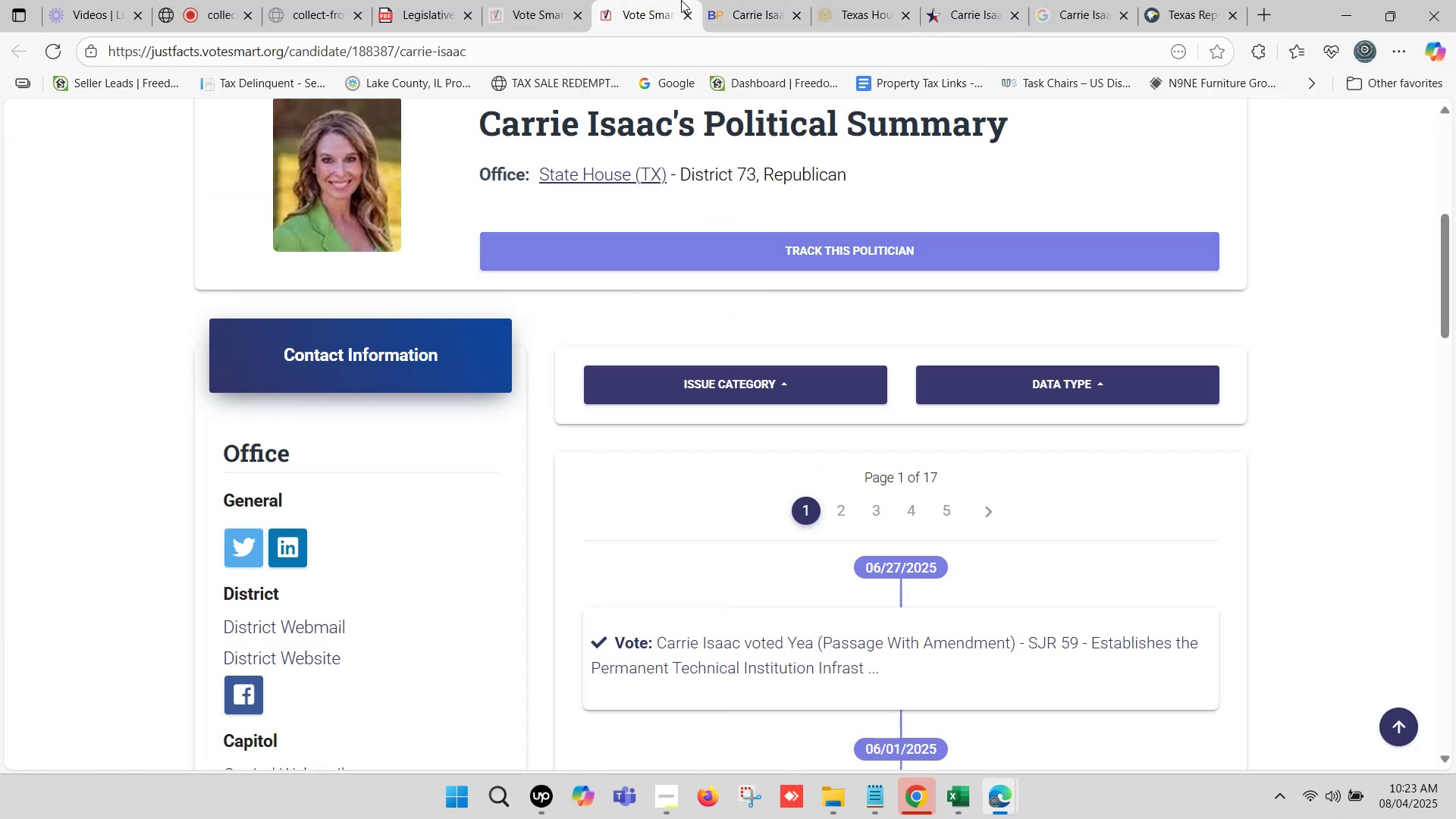 
left_click([720, 0])
 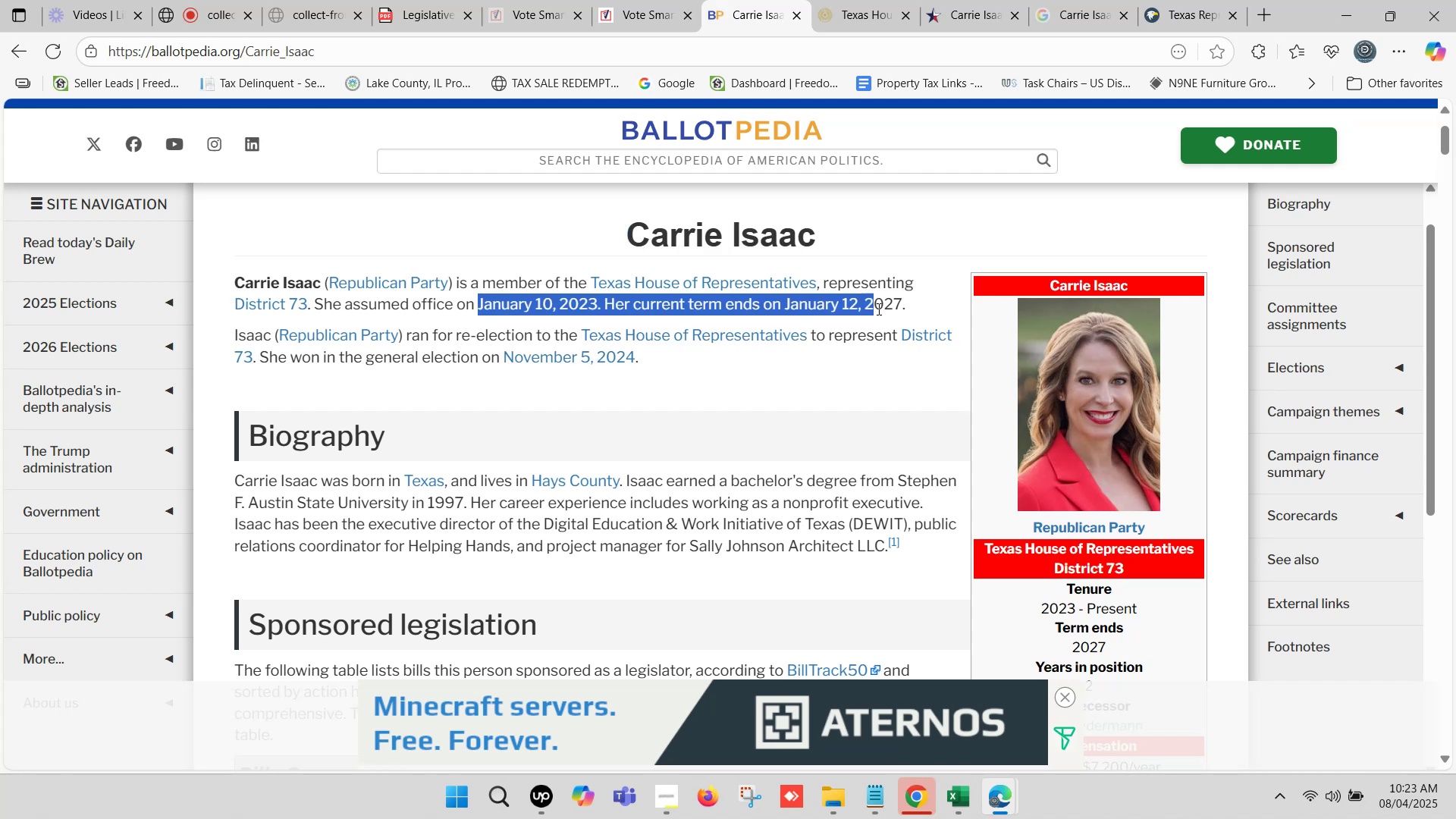 
key(Control+C)
 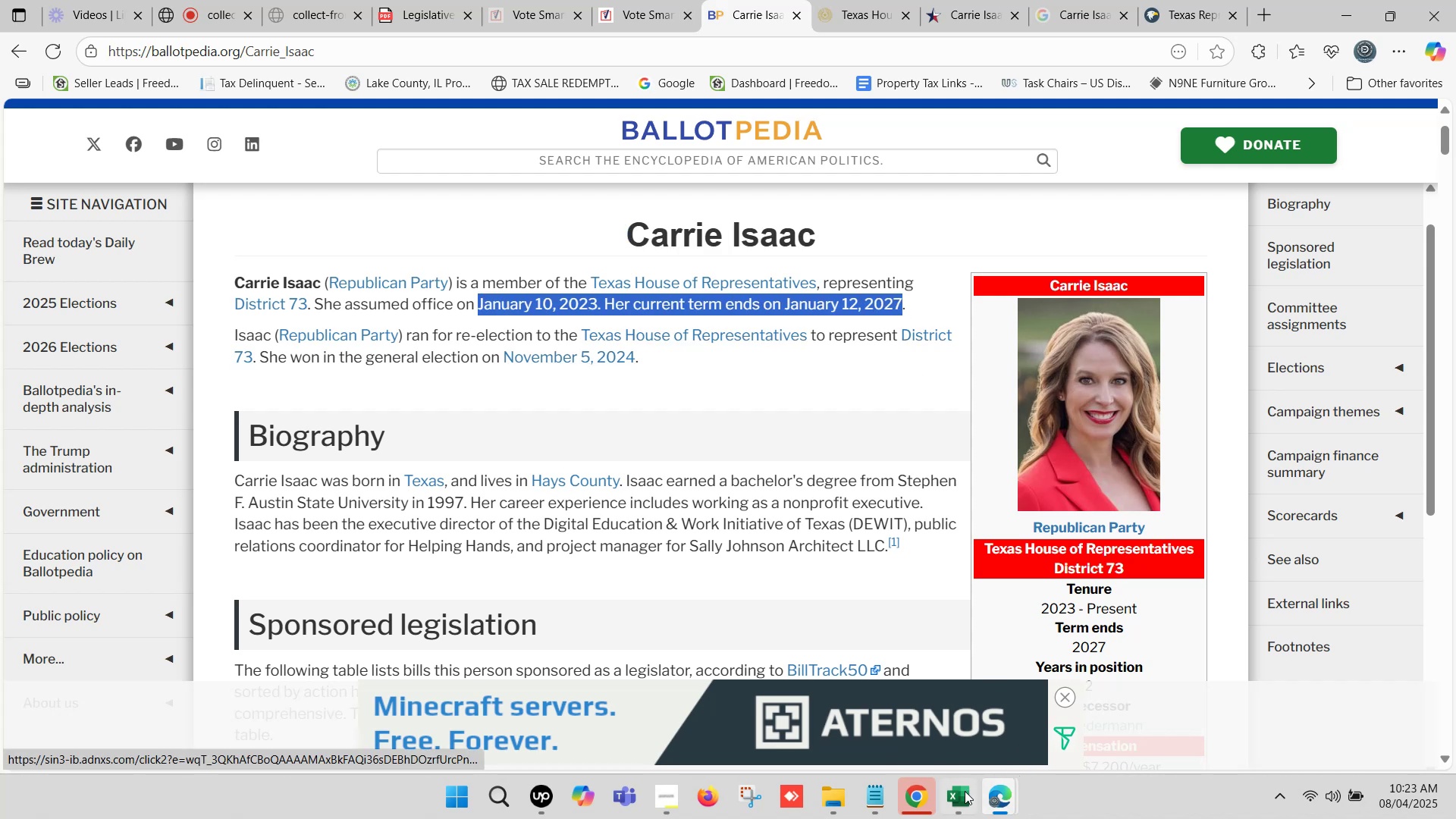 
left_click([952, 804])
 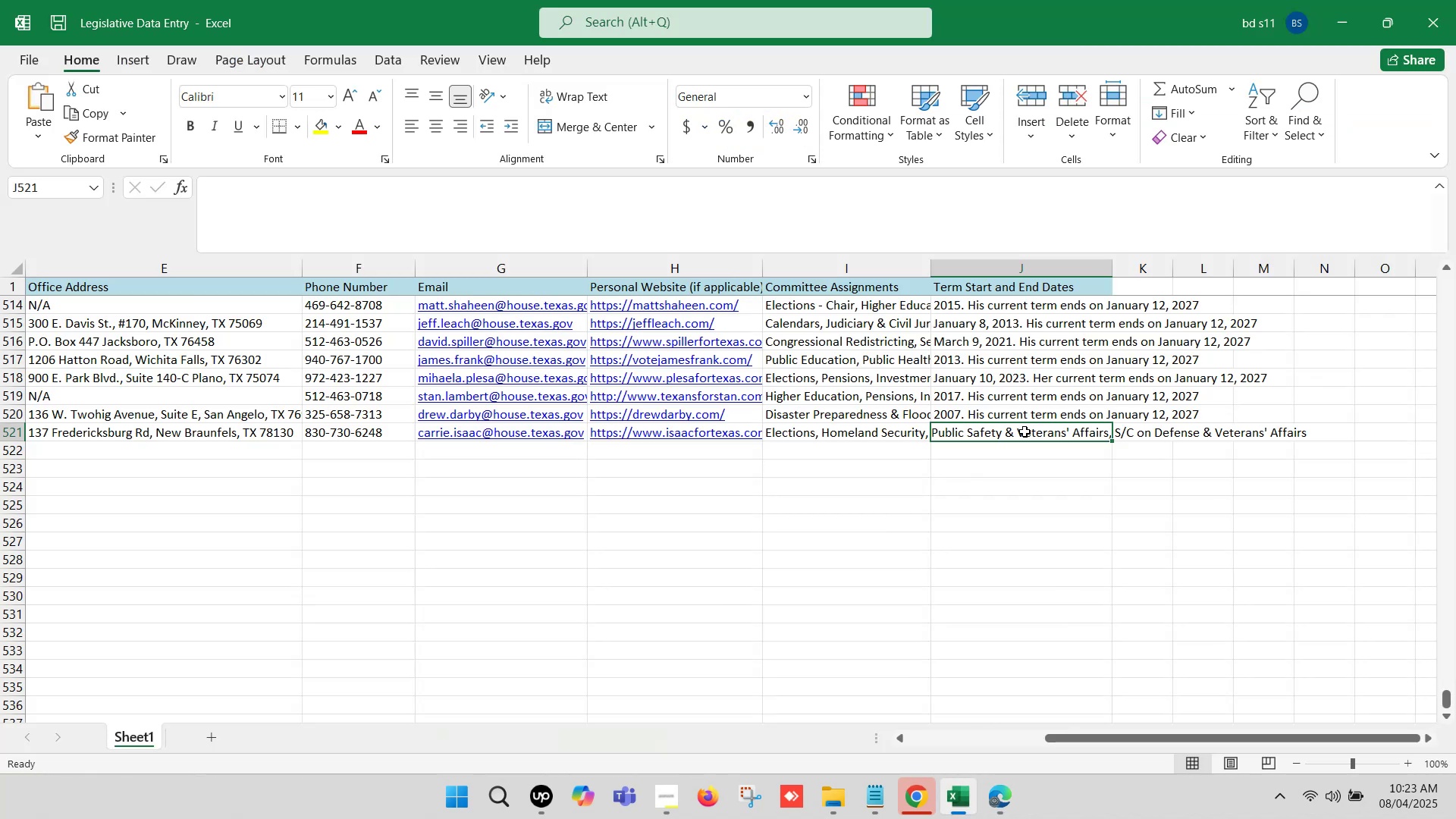 
double_click([1025, 434])
 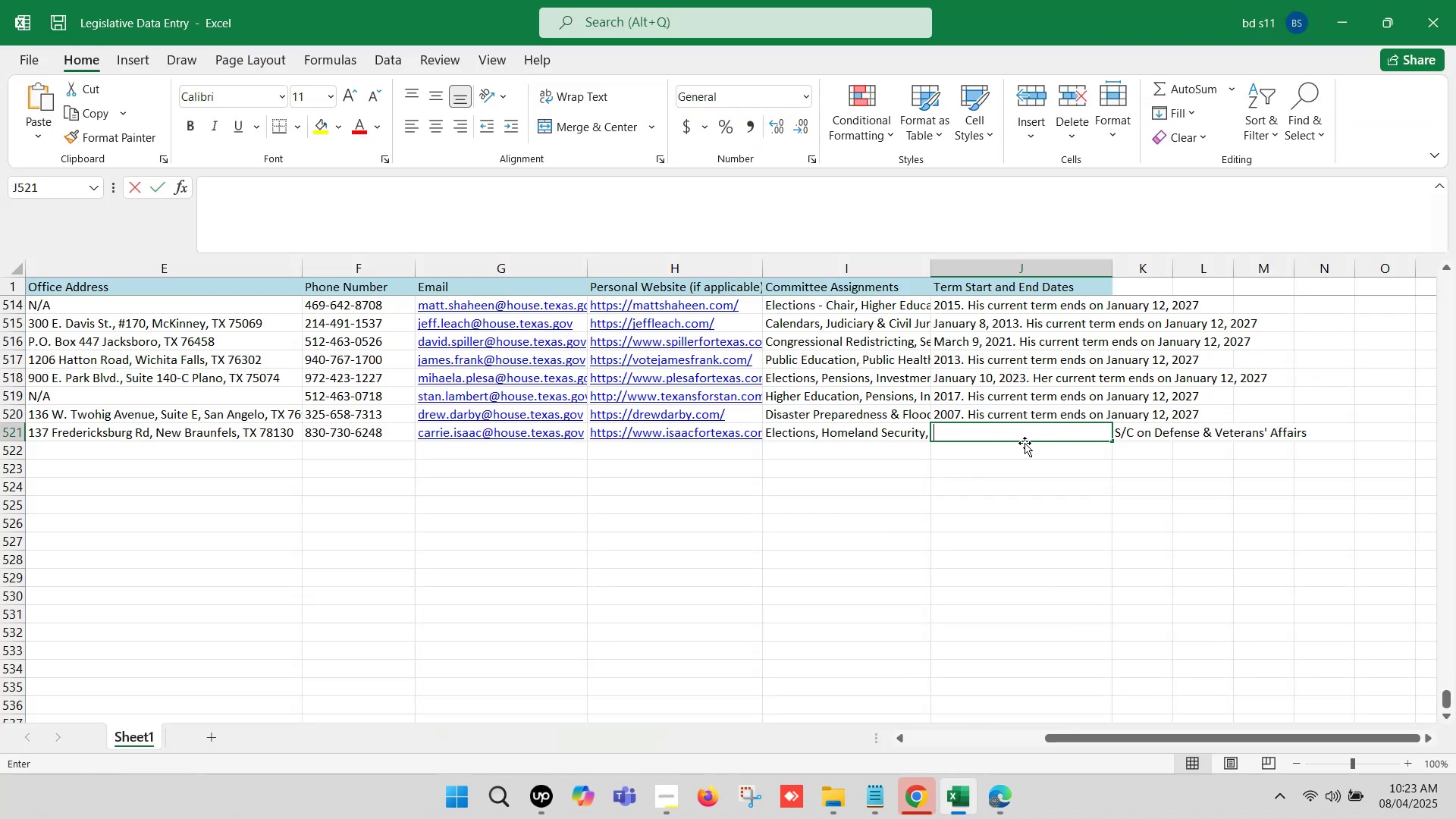 
key(Control+V)
 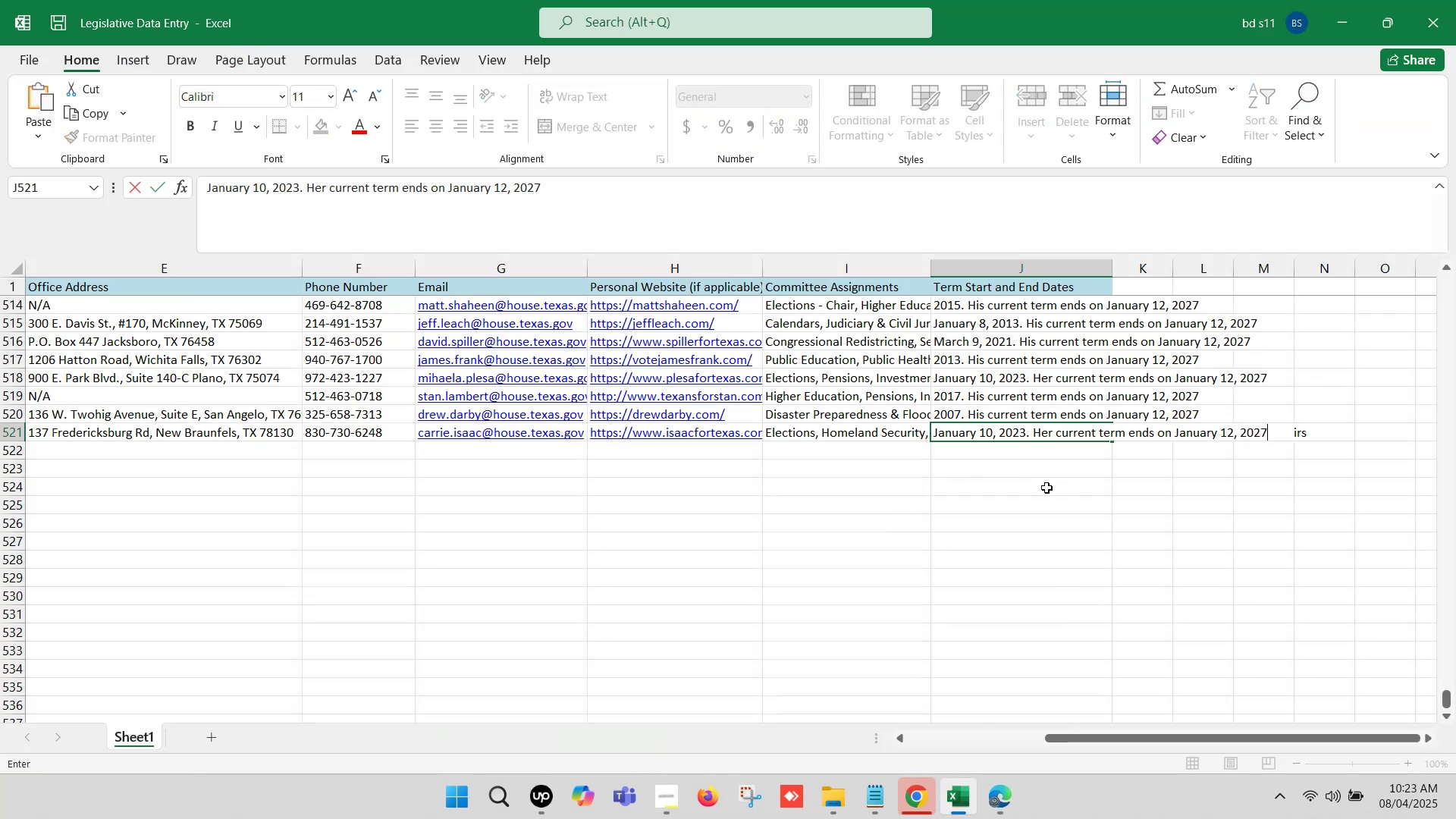 
left_click([1040, 488])
 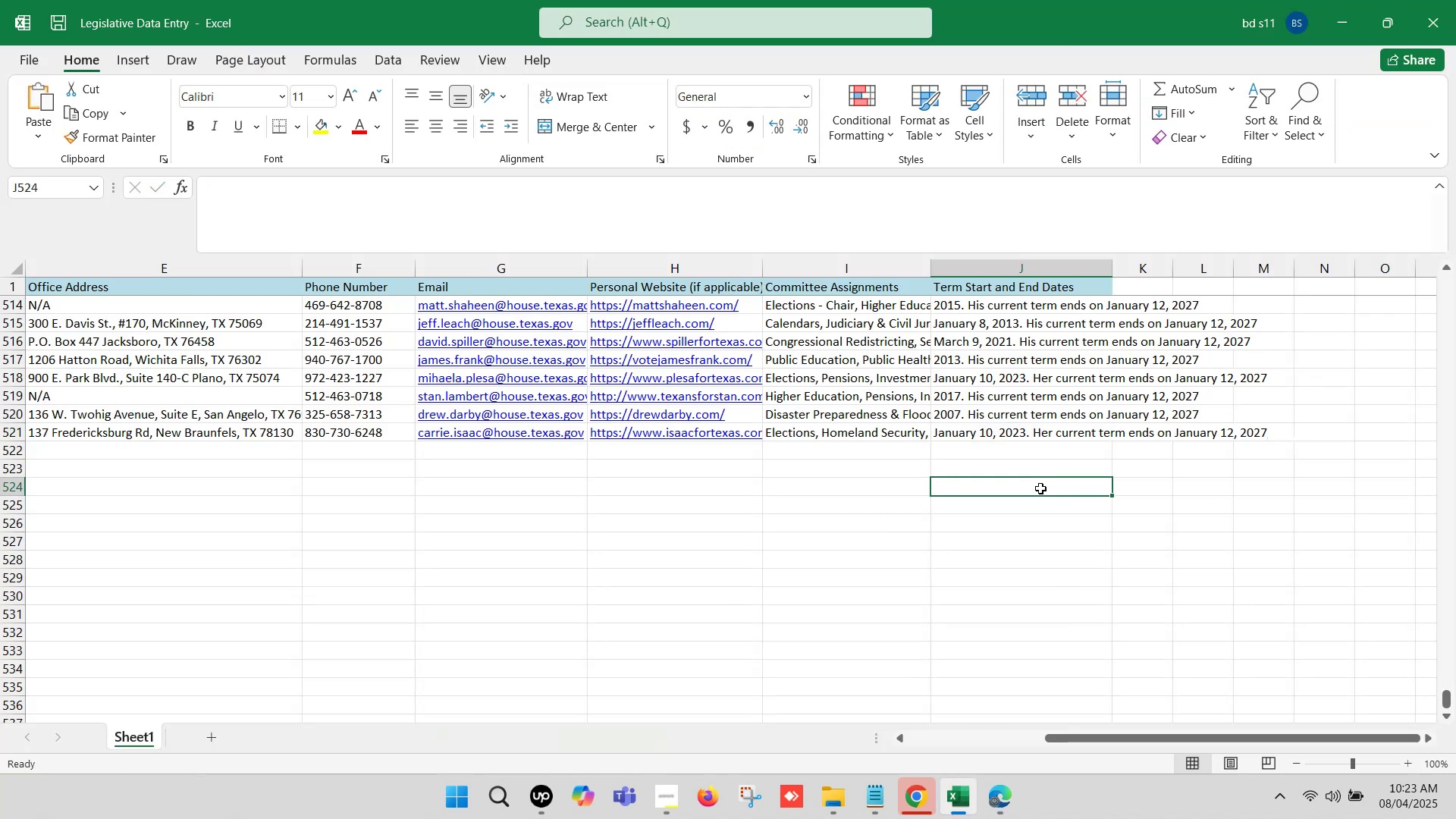 
key(Control+S)
 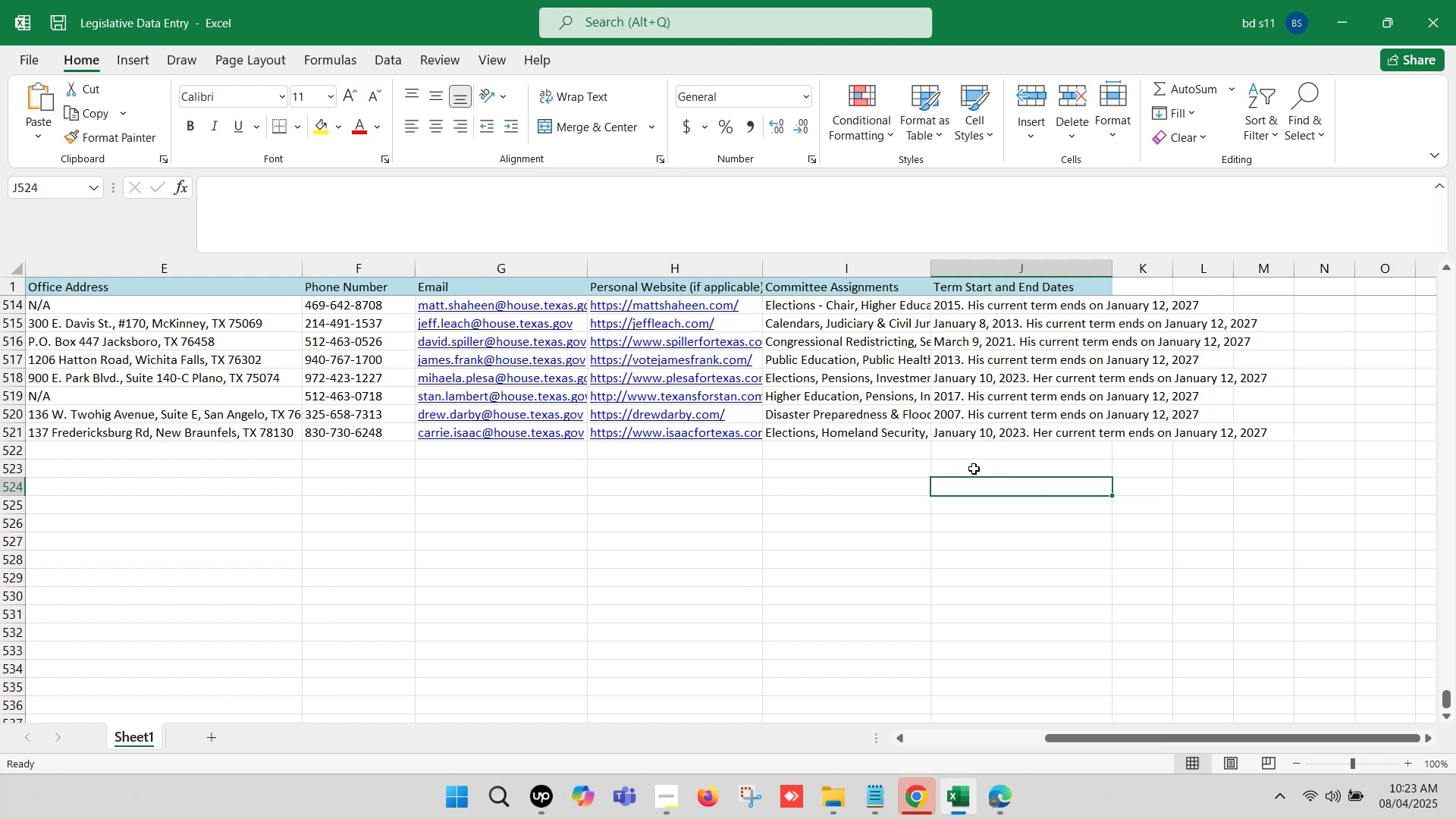 
left_click([955, 456])
 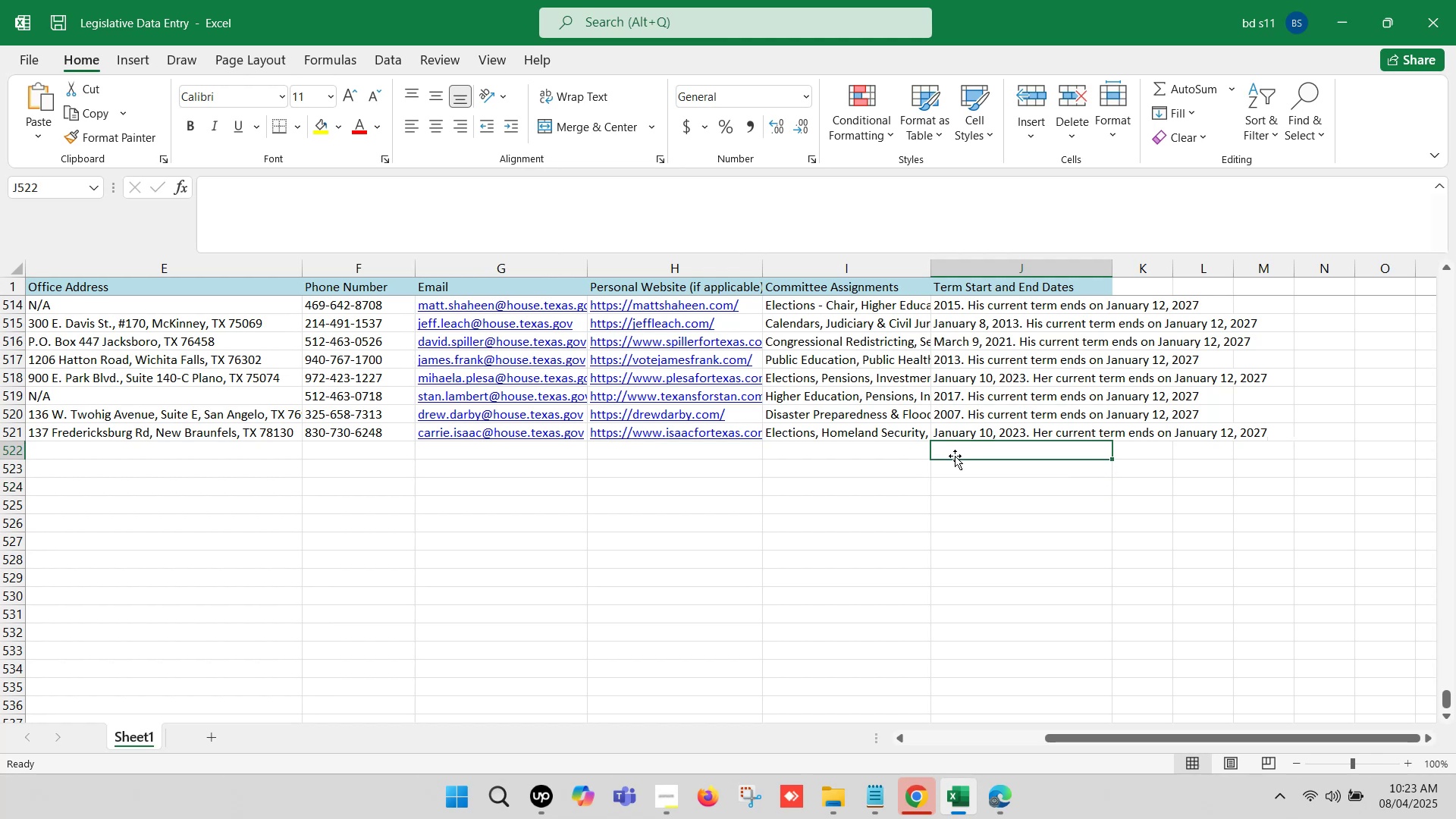 
hold_key(key=ArrowLeft, duration=1.3)
 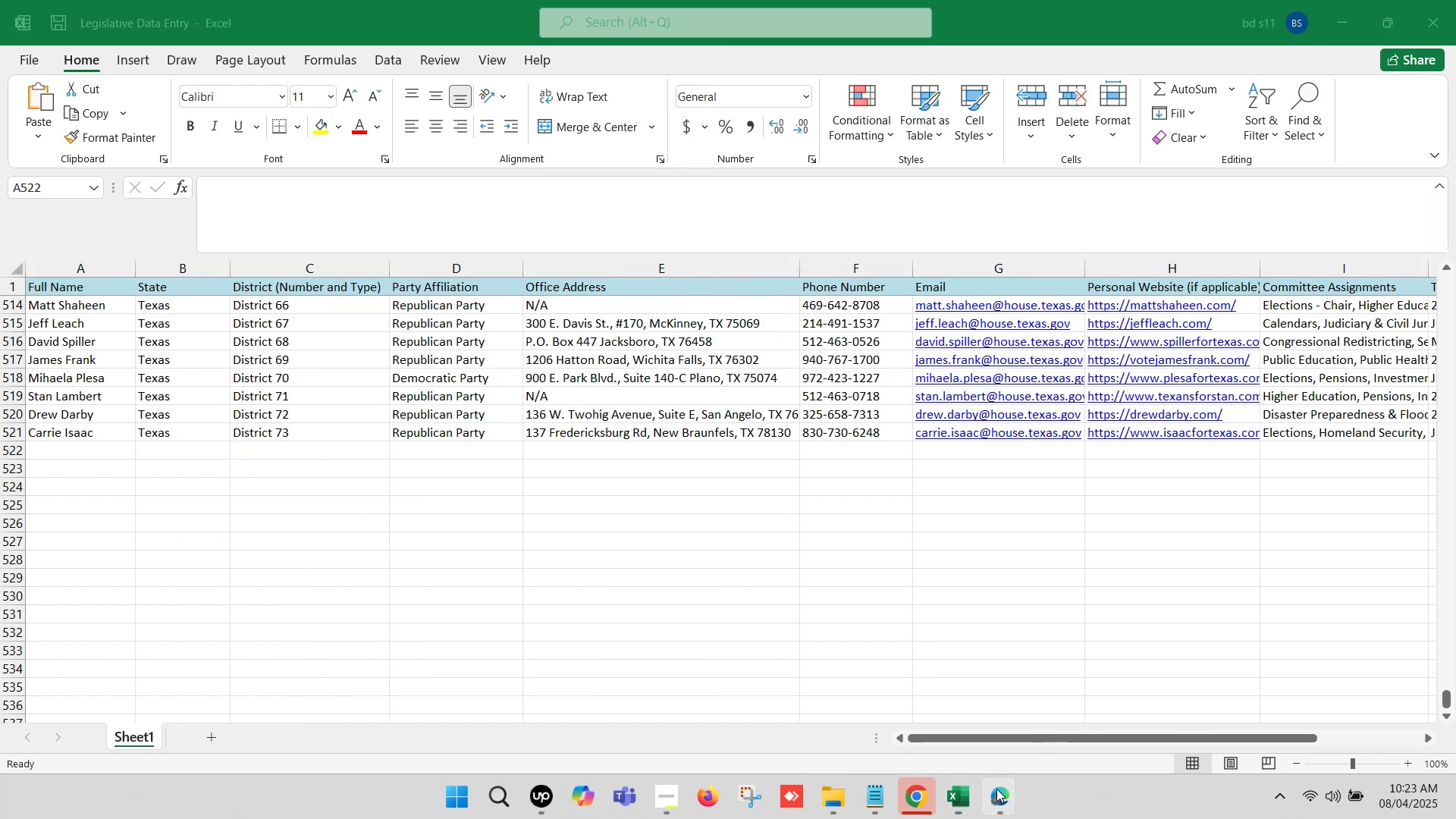 
left_click([887, 692])
 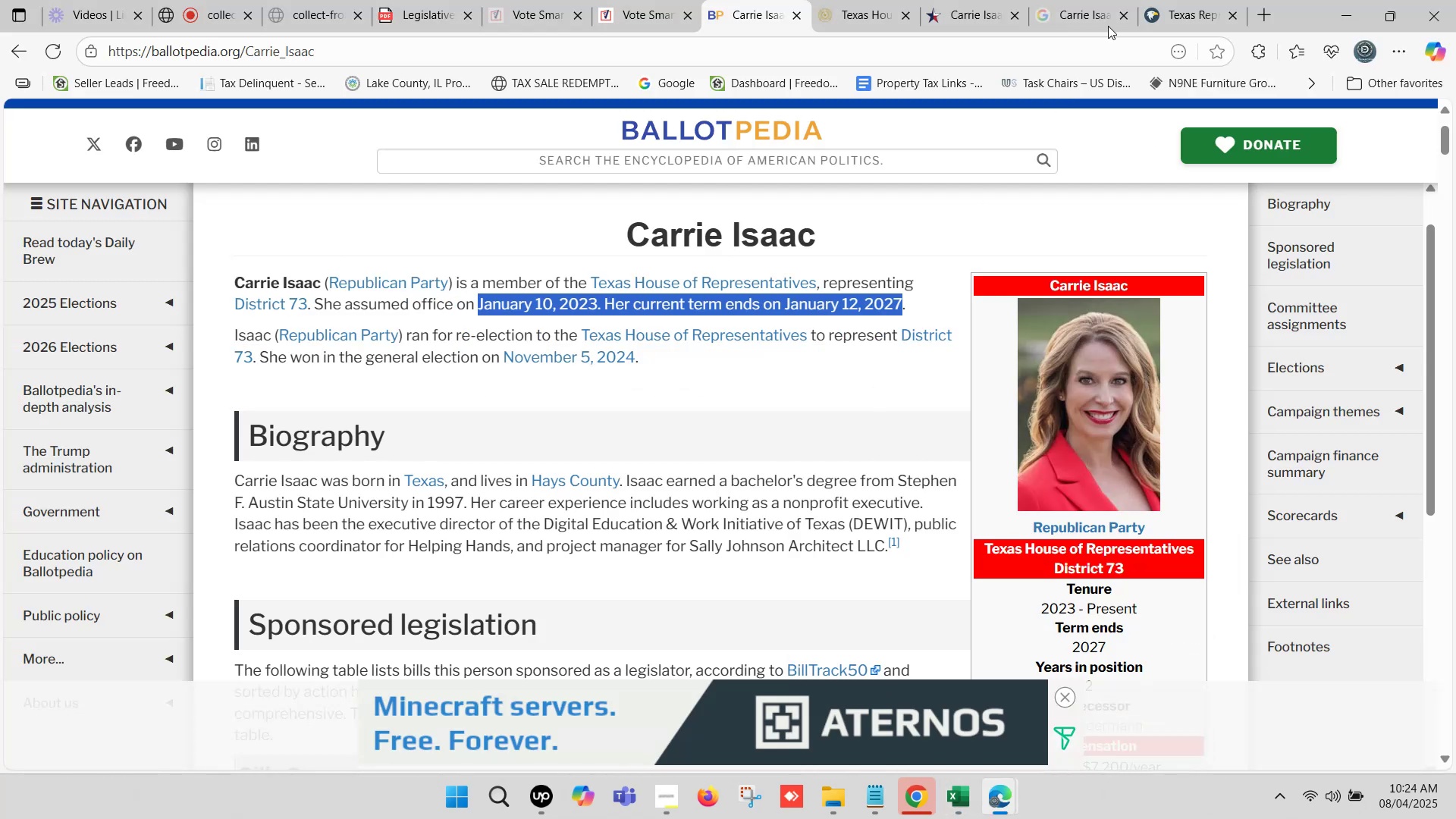 
left_click([1166, 0])
 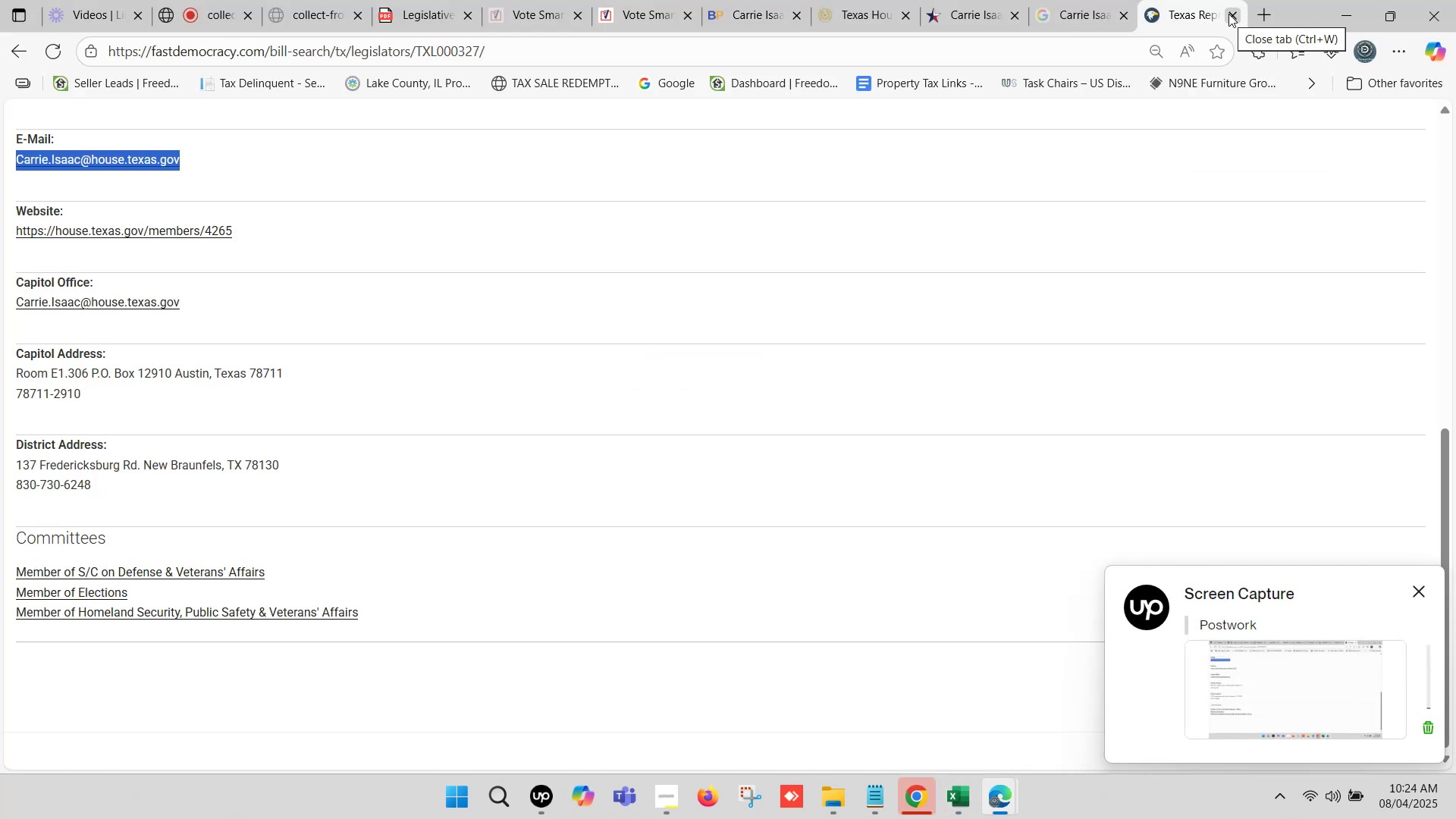 
left_click([1228, 14])
 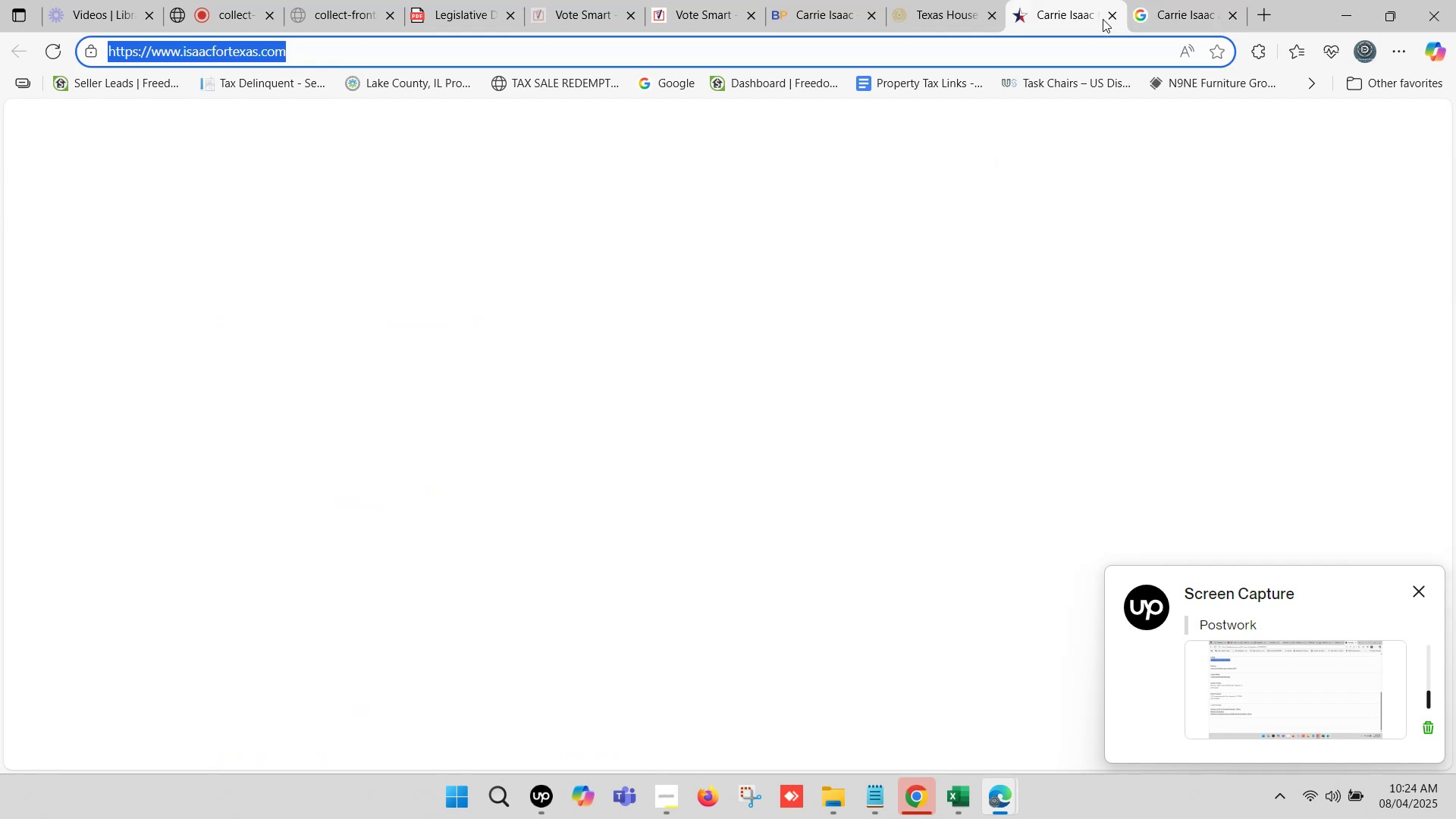 
left_click([1109, 17])
 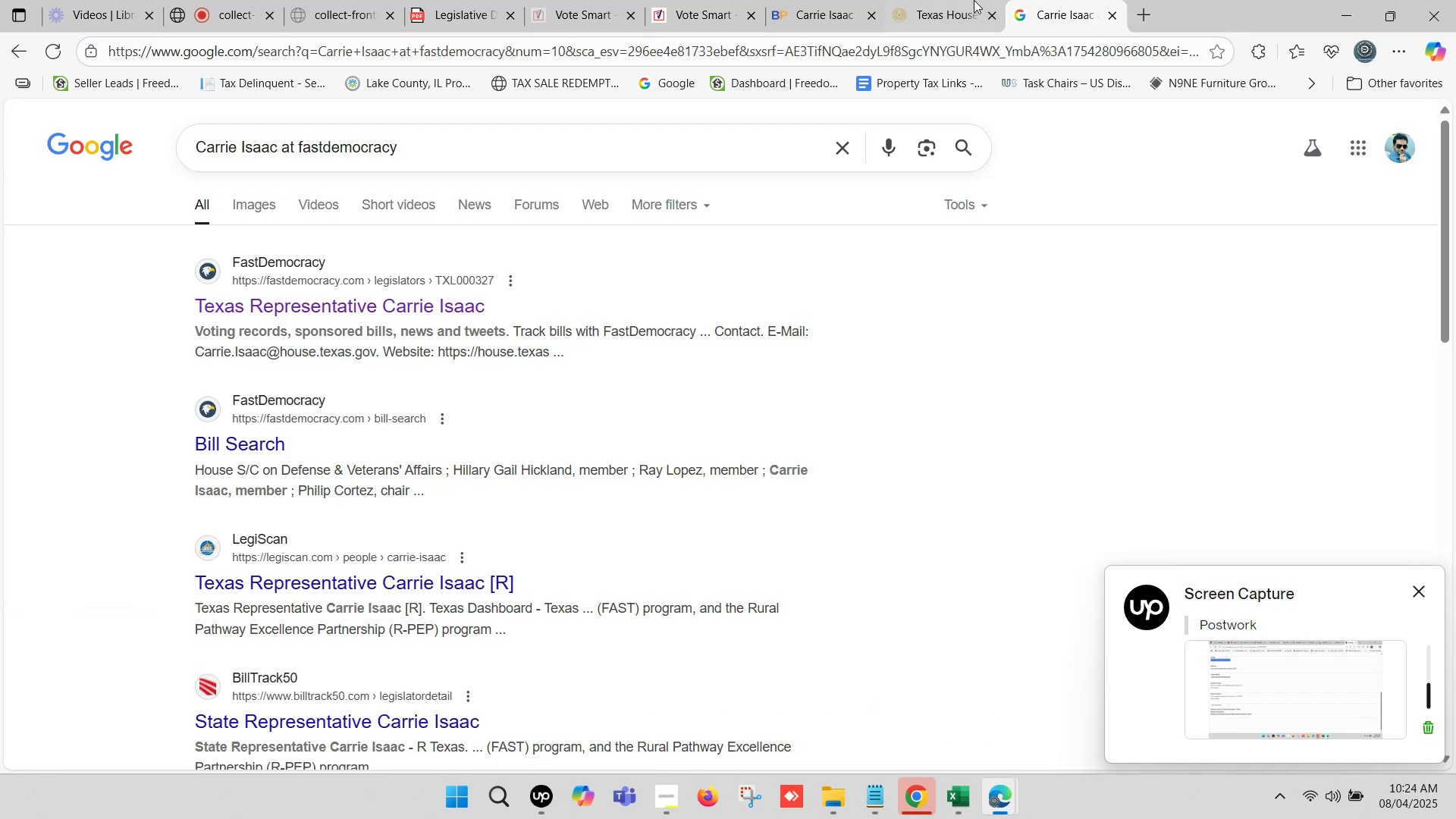 
left_click([969, 0])
 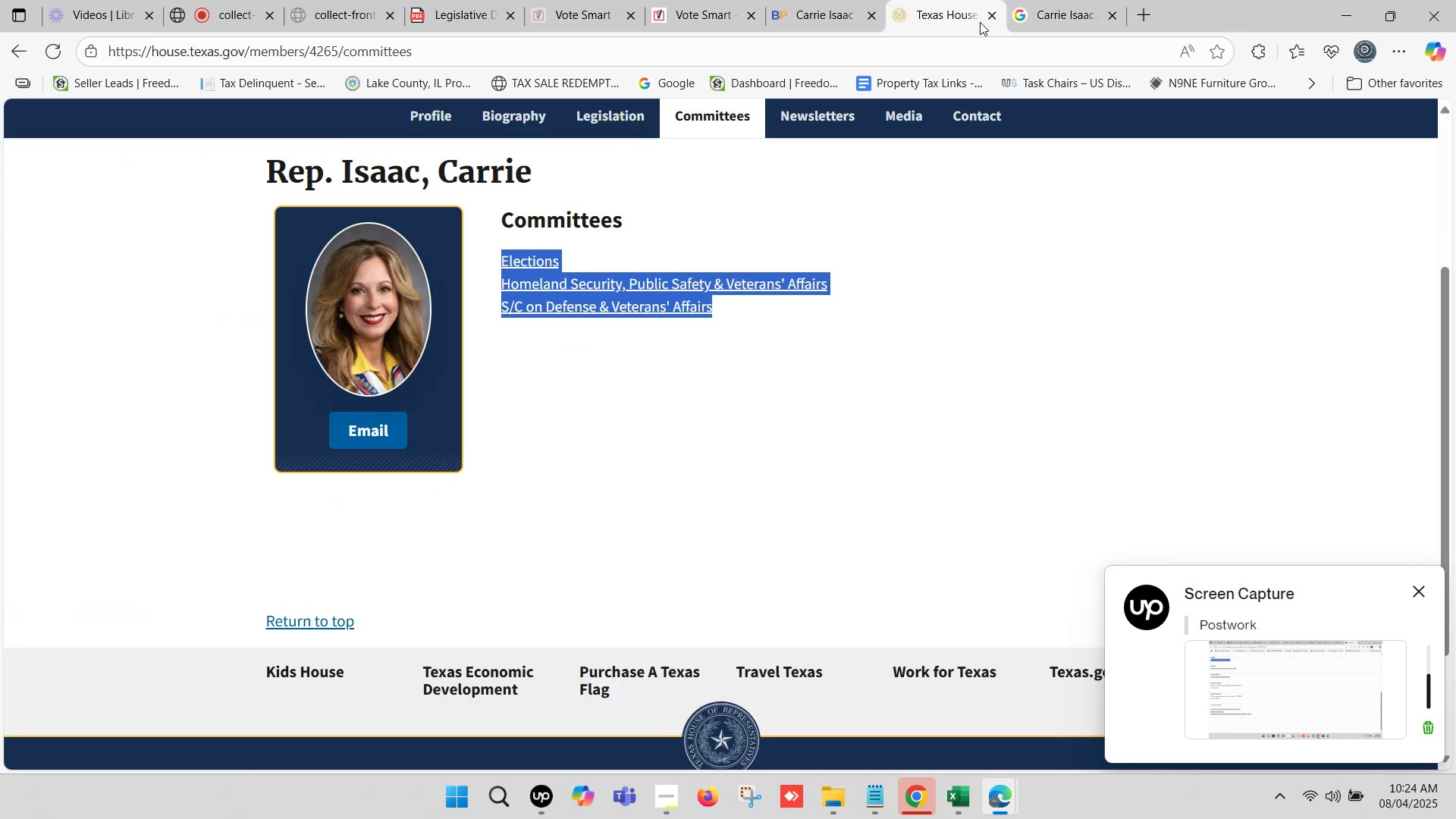 
left_click([988, 15])
 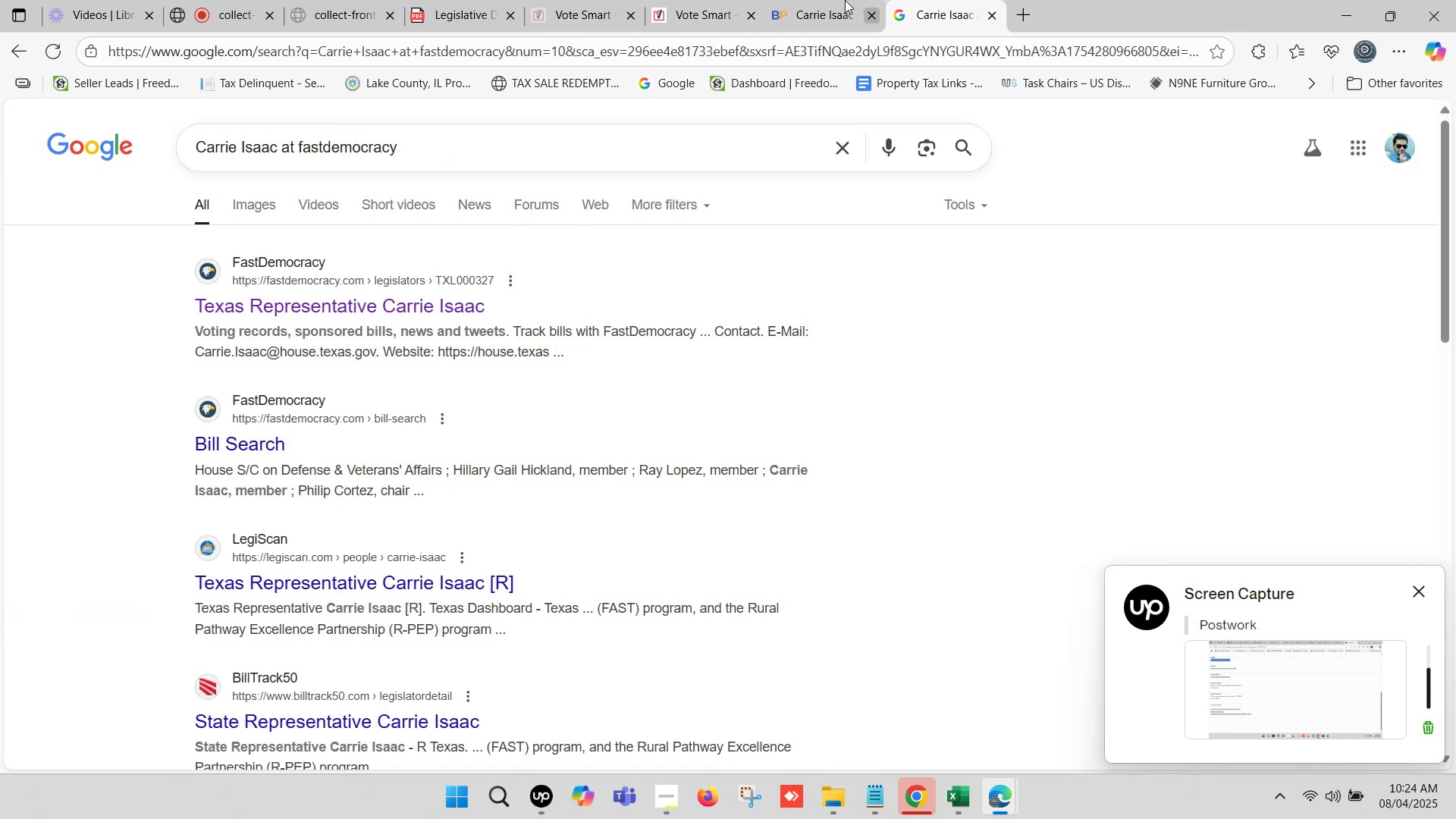 
left_click([825, 0])
 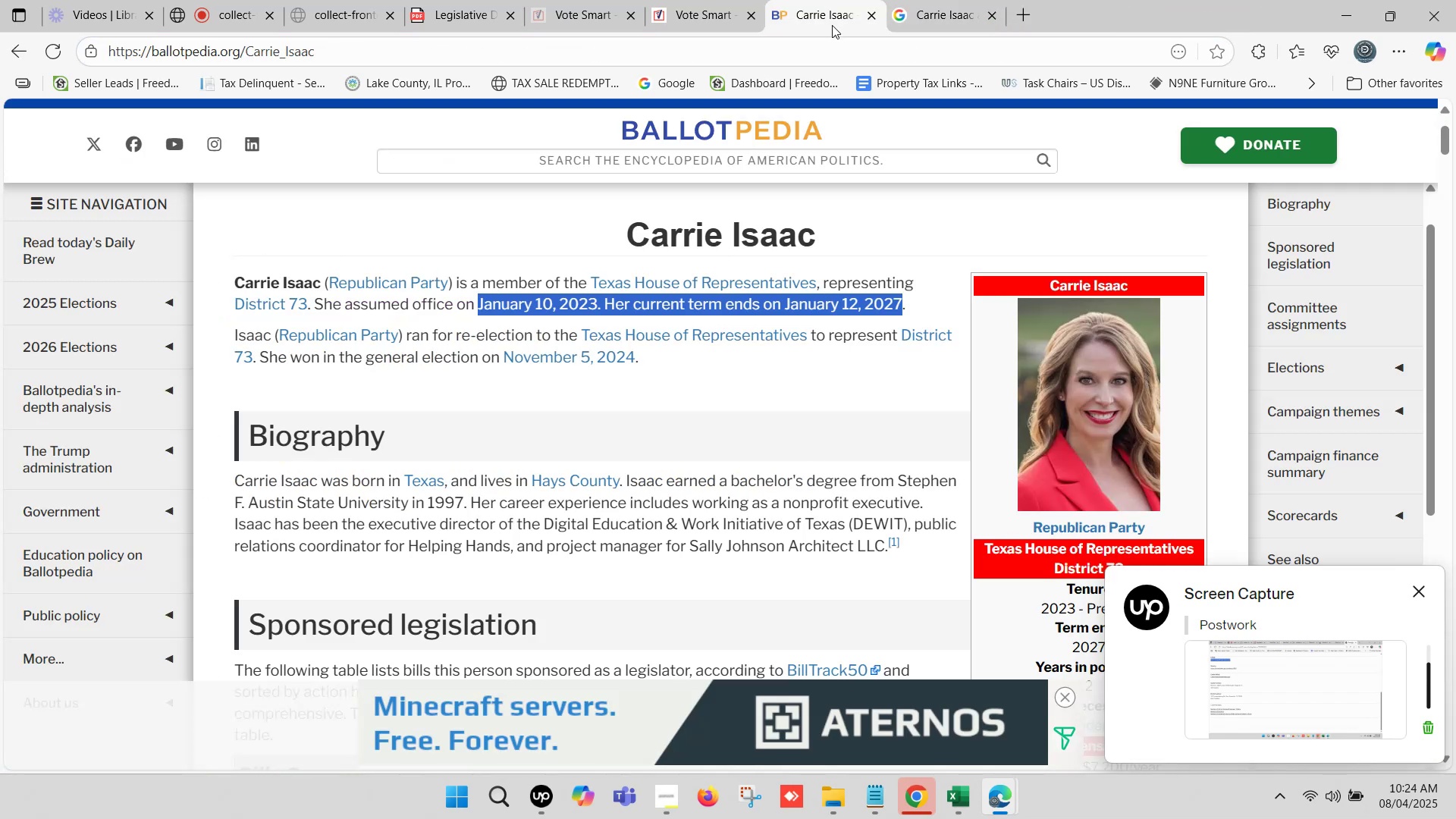 
left_click_drag(start_coordinate=[825, 0], to_coordinate=[714, 0])
 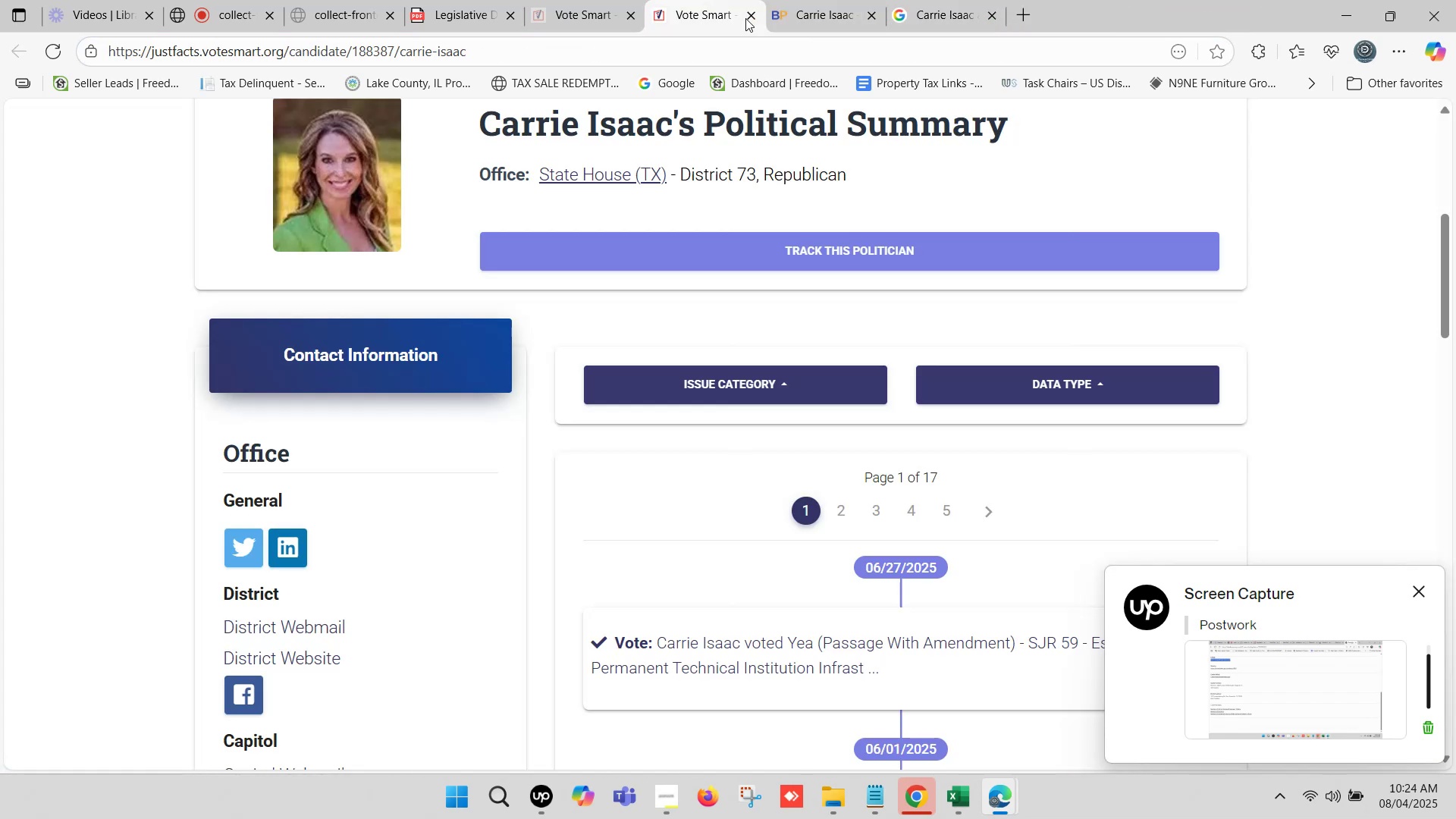 
left_click([714, 0])
 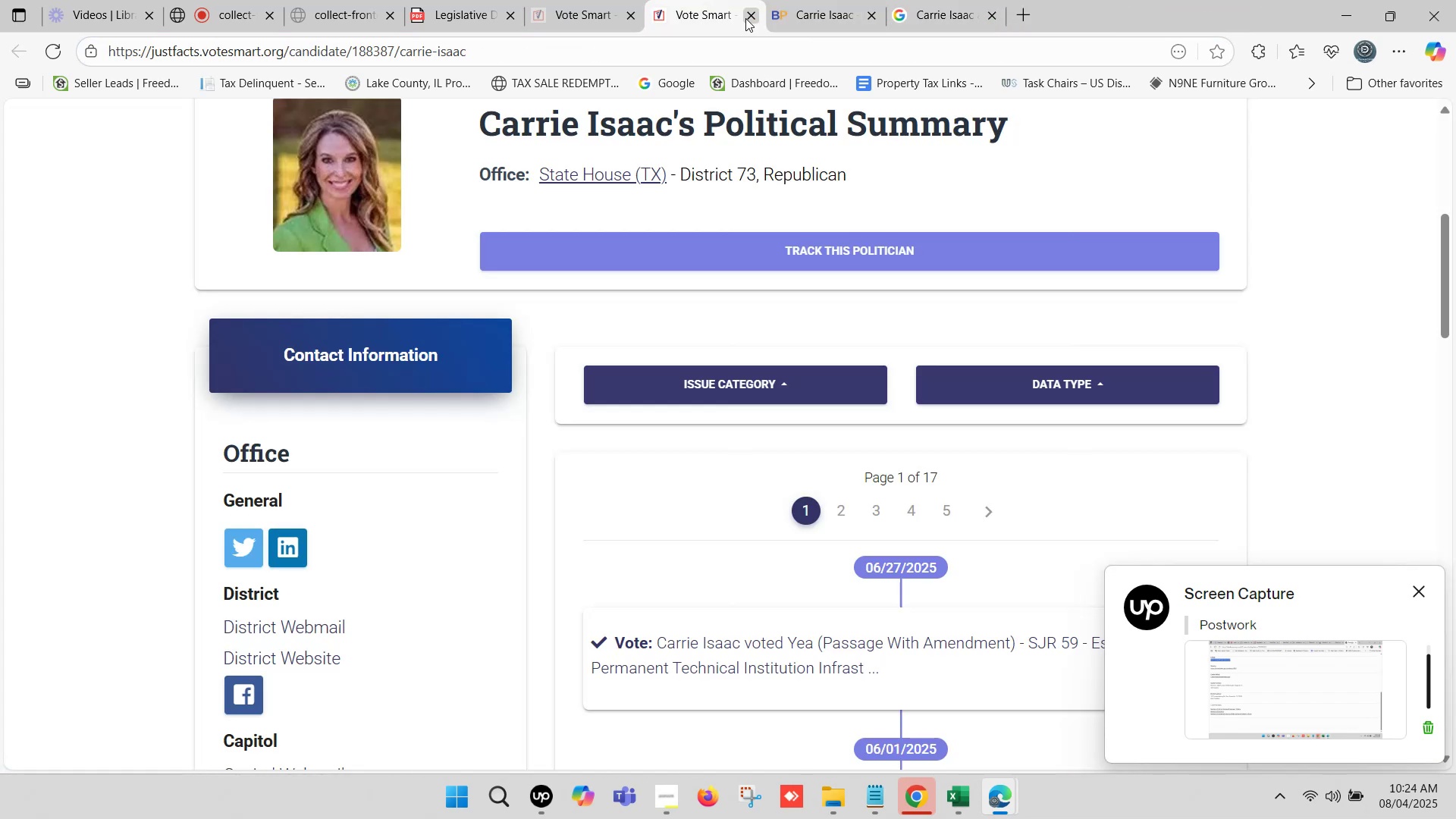 
left_click([747, 18])
 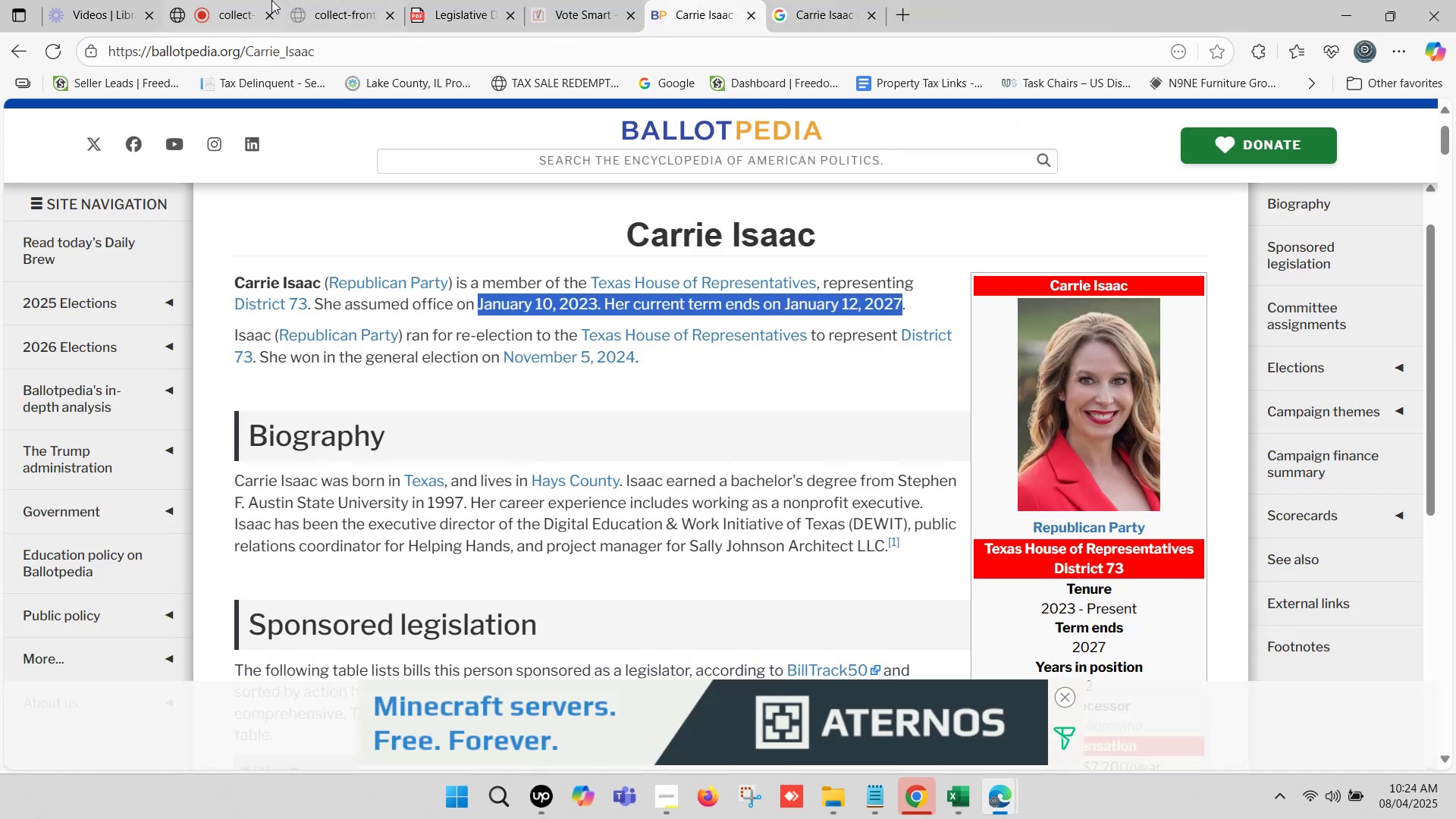 
left_click([243, 0])
 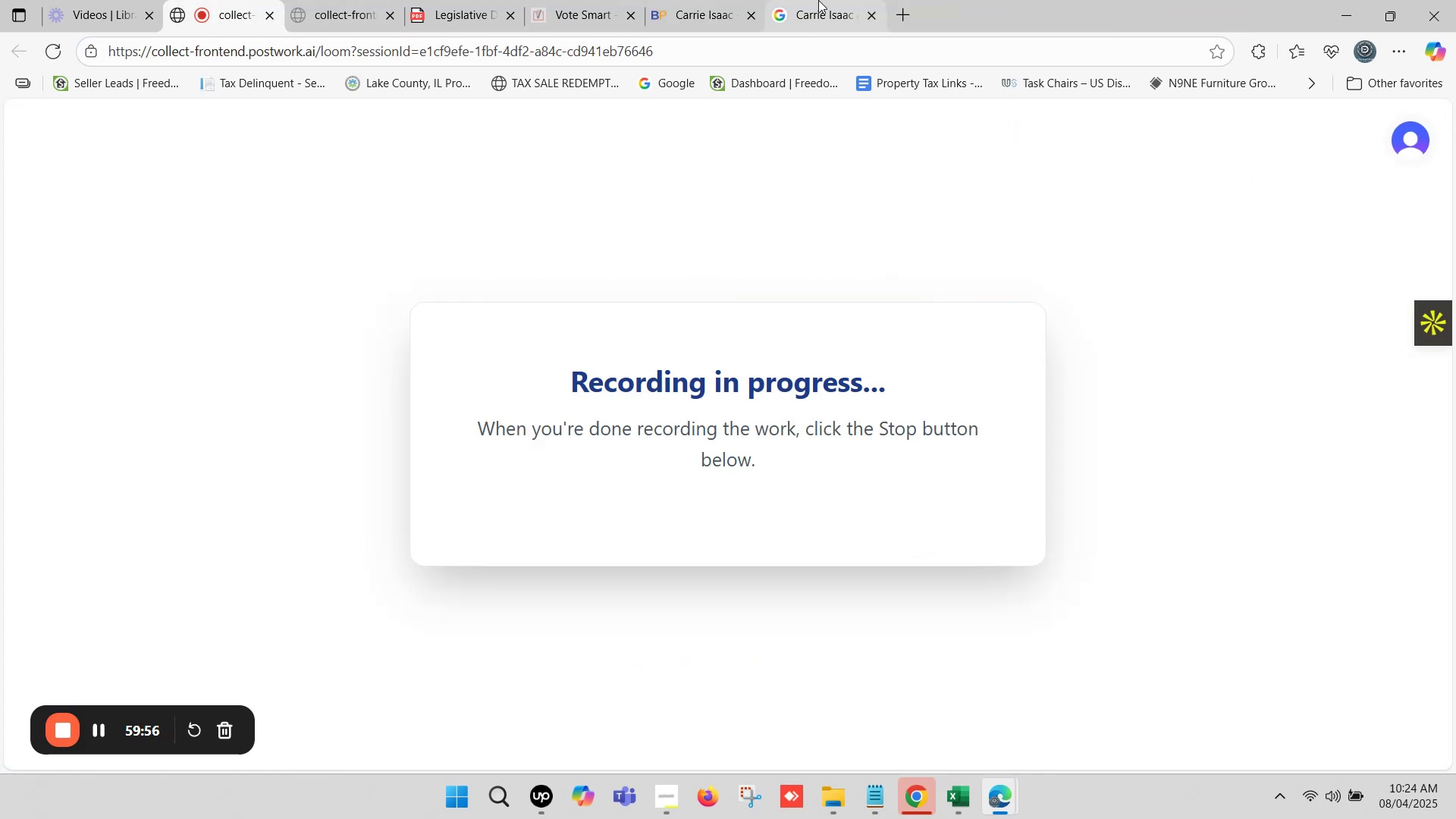 
left_click([811, 0])
 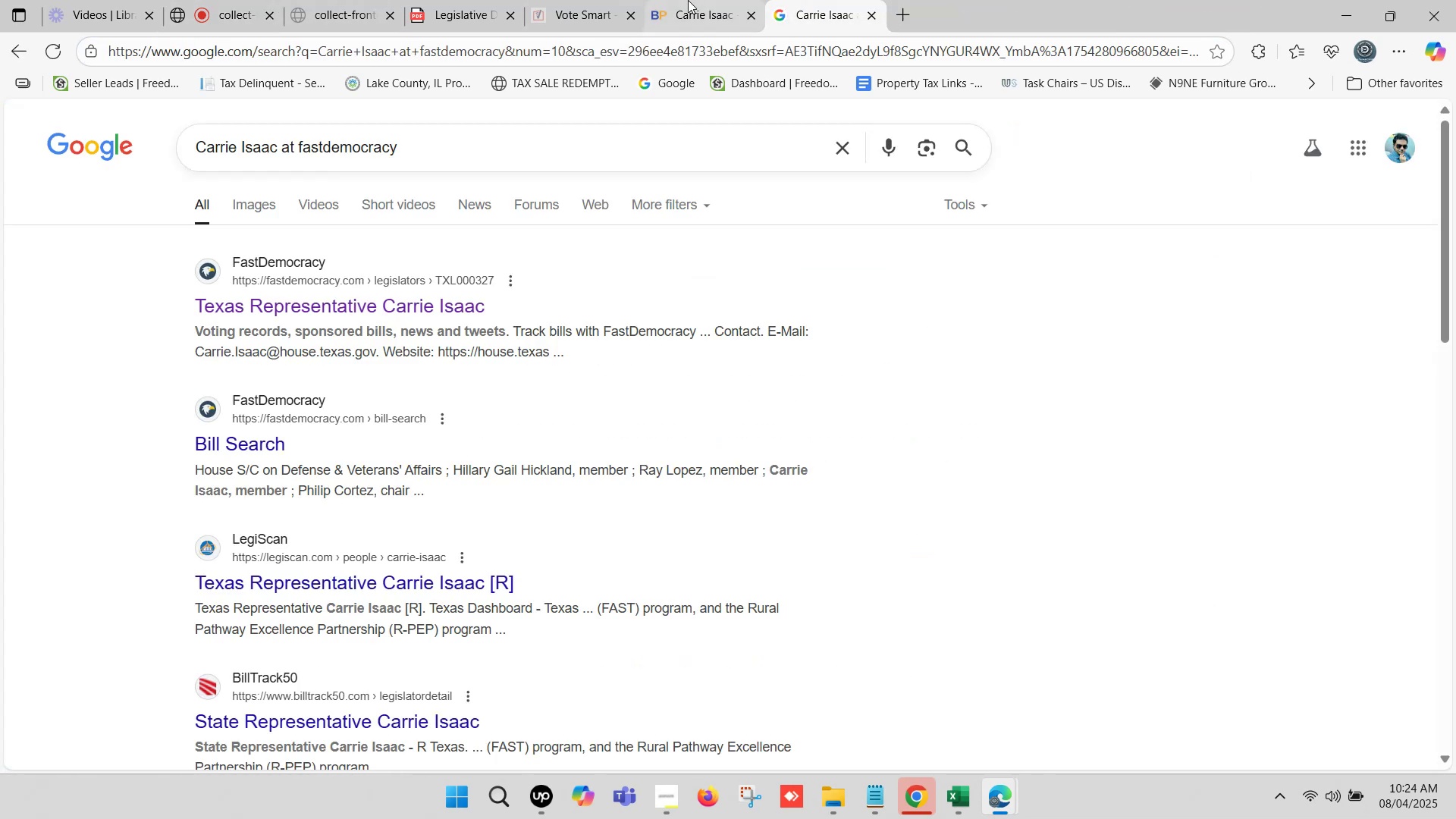 
left_click([686, 0])
 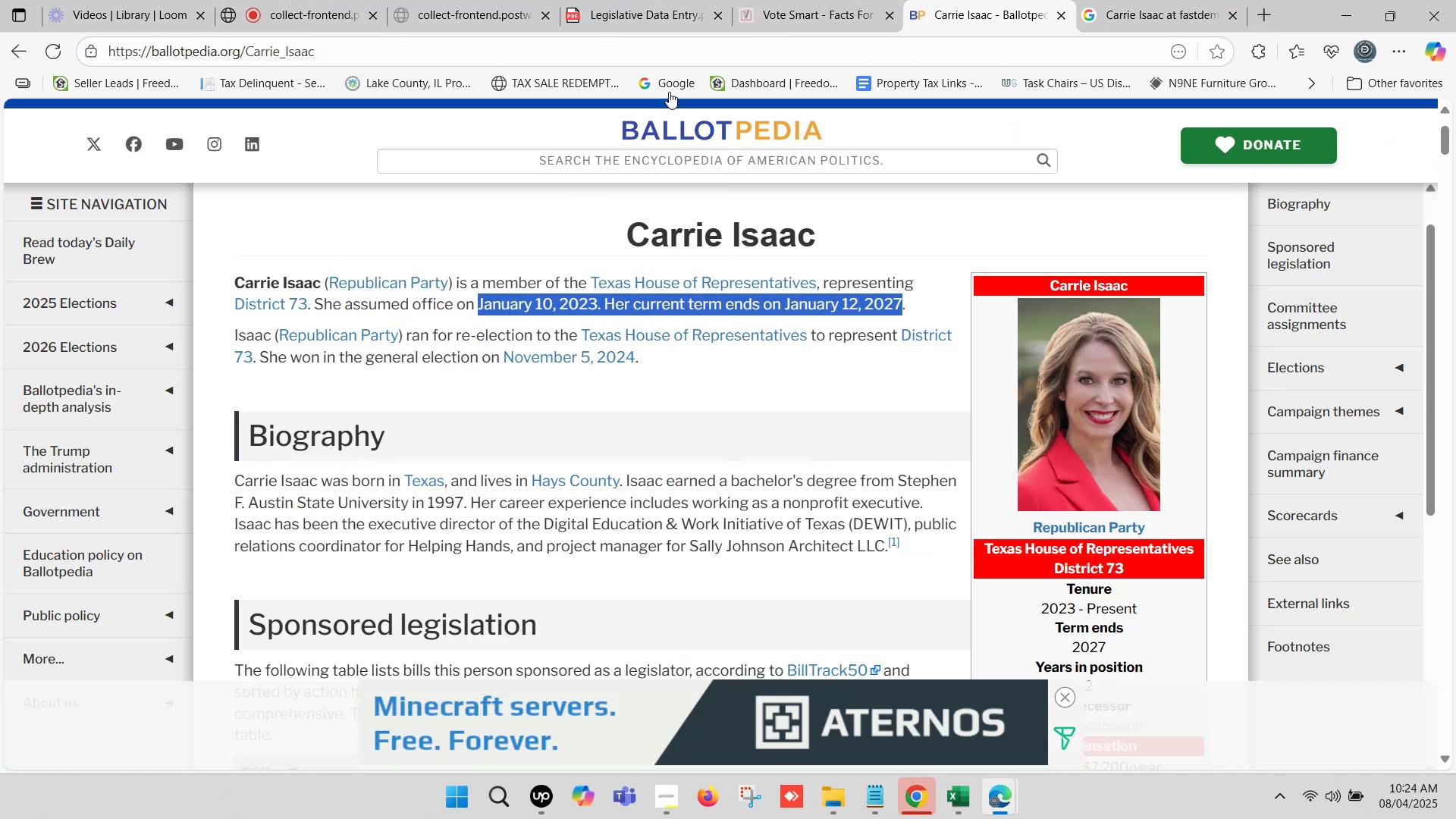 
left_click([800, 0])
 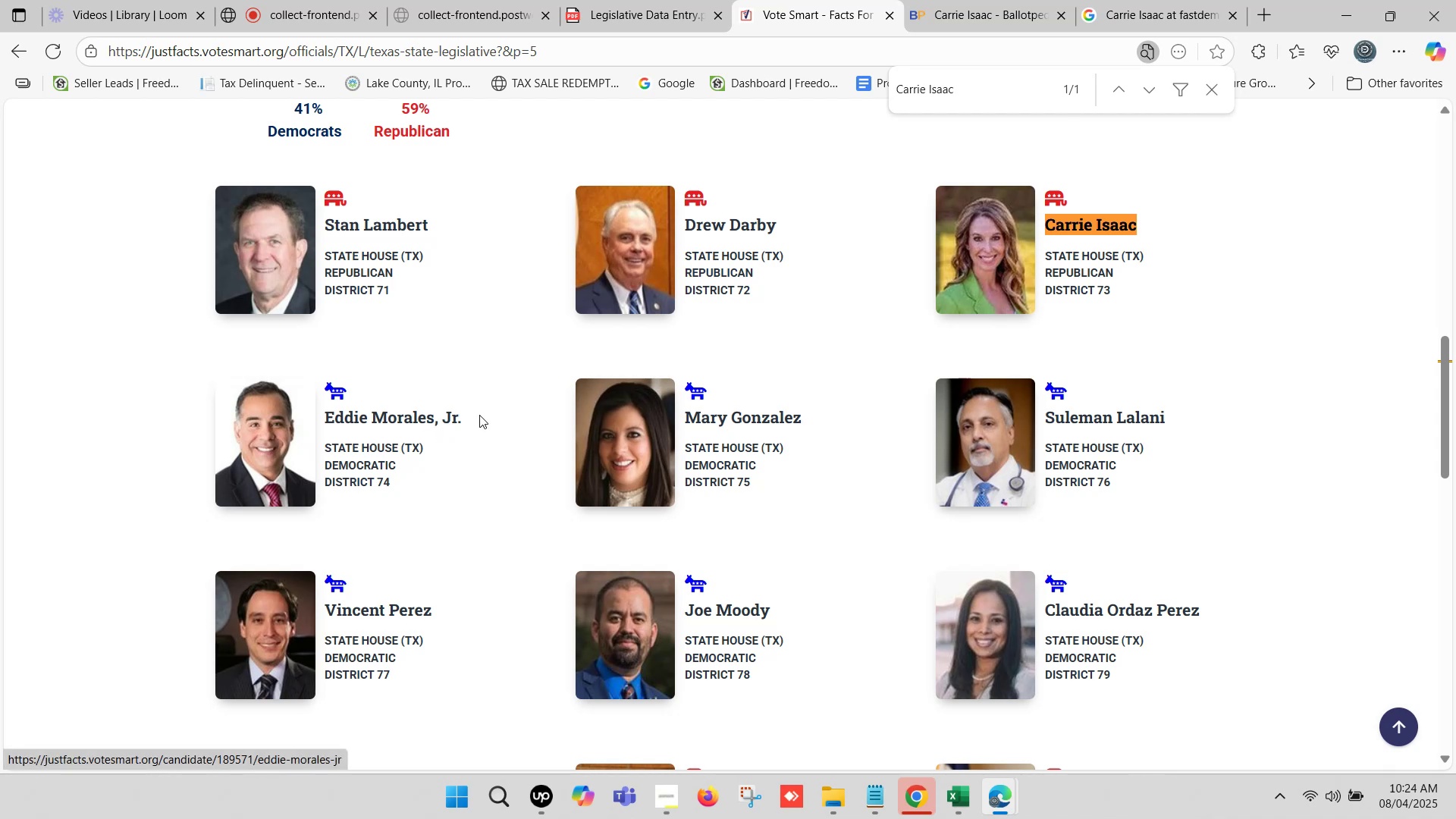 
key(Control+C)
 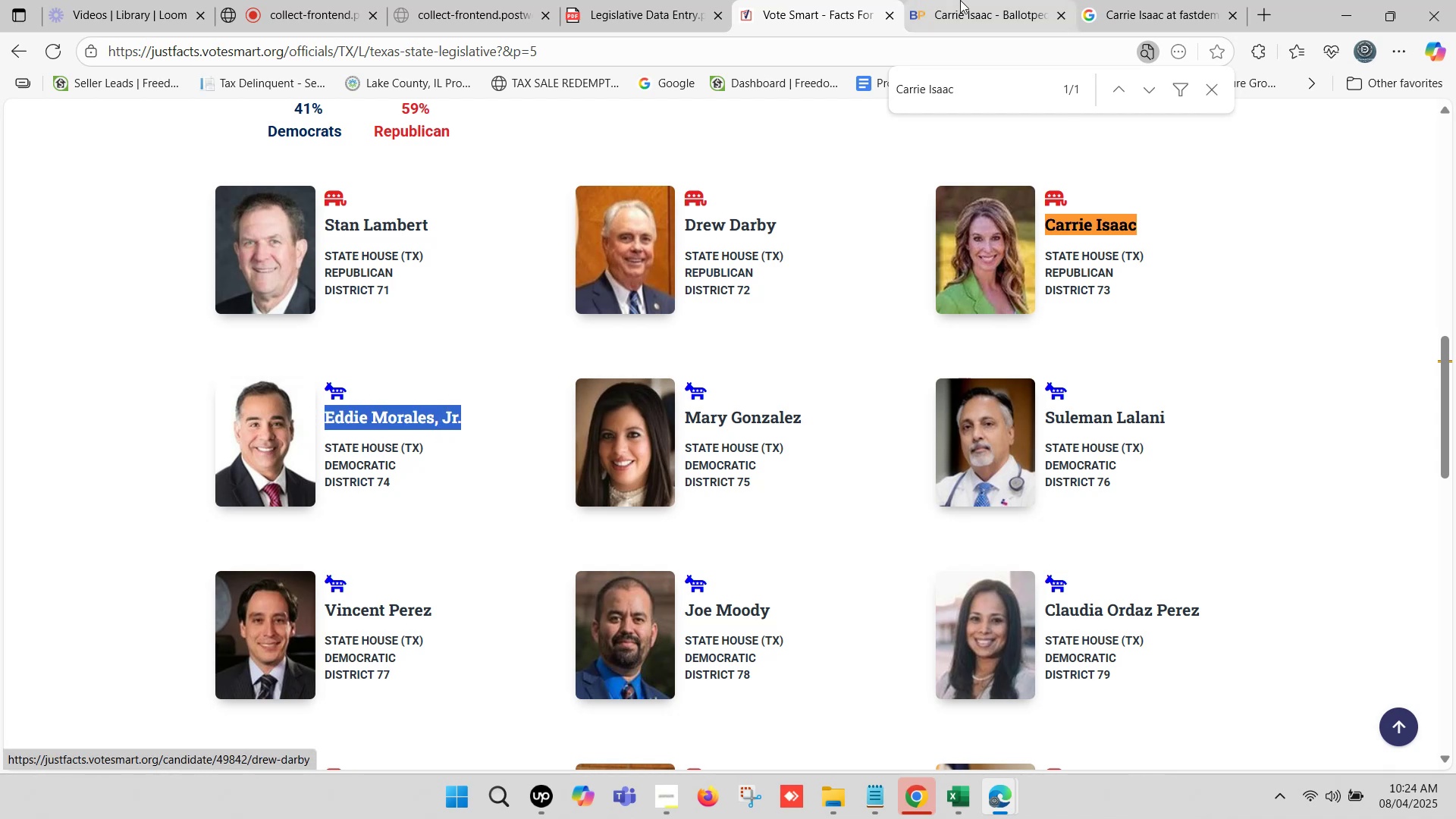 
left_click([971, 0])
 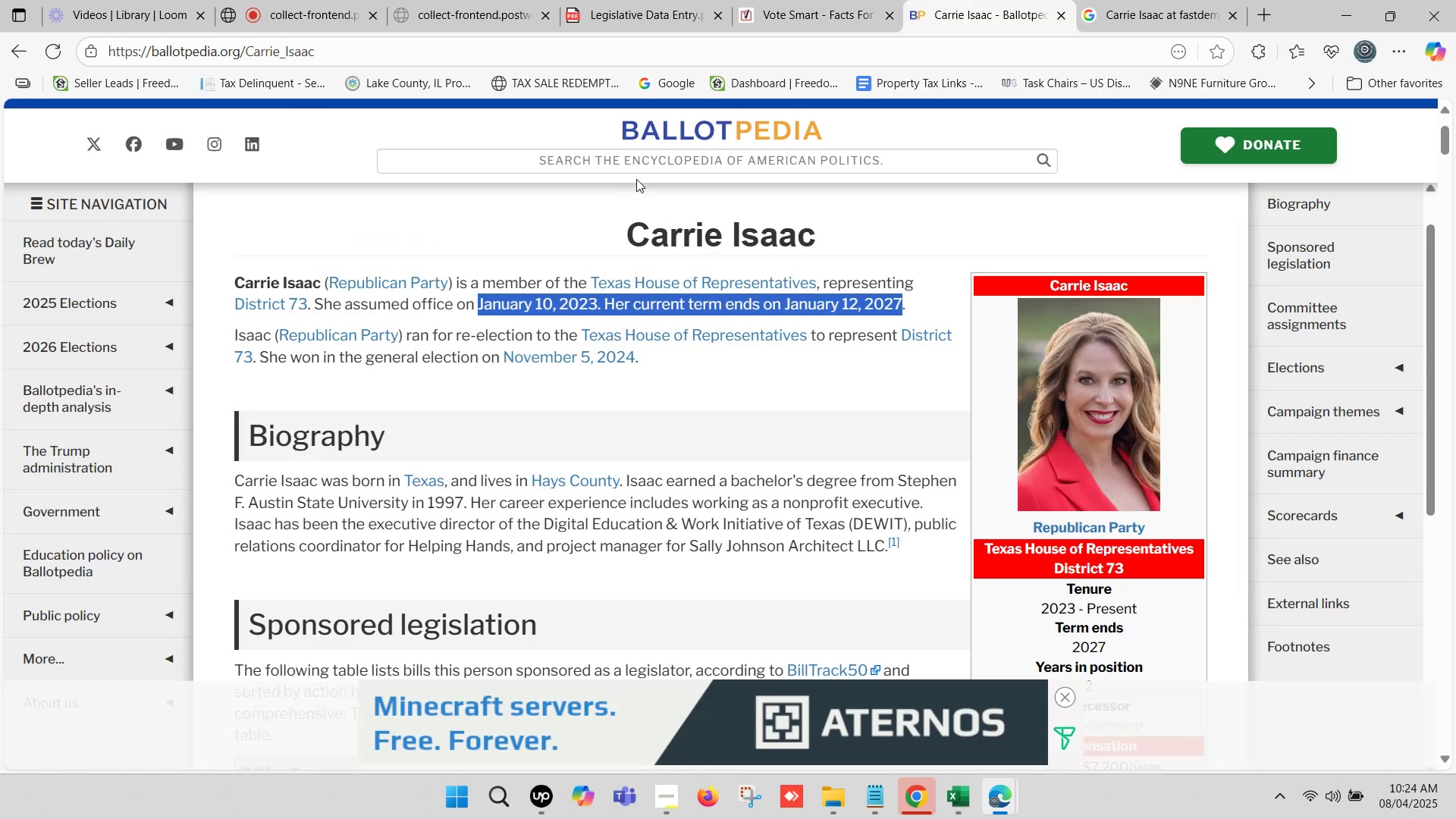 
left_click([649, 155])
 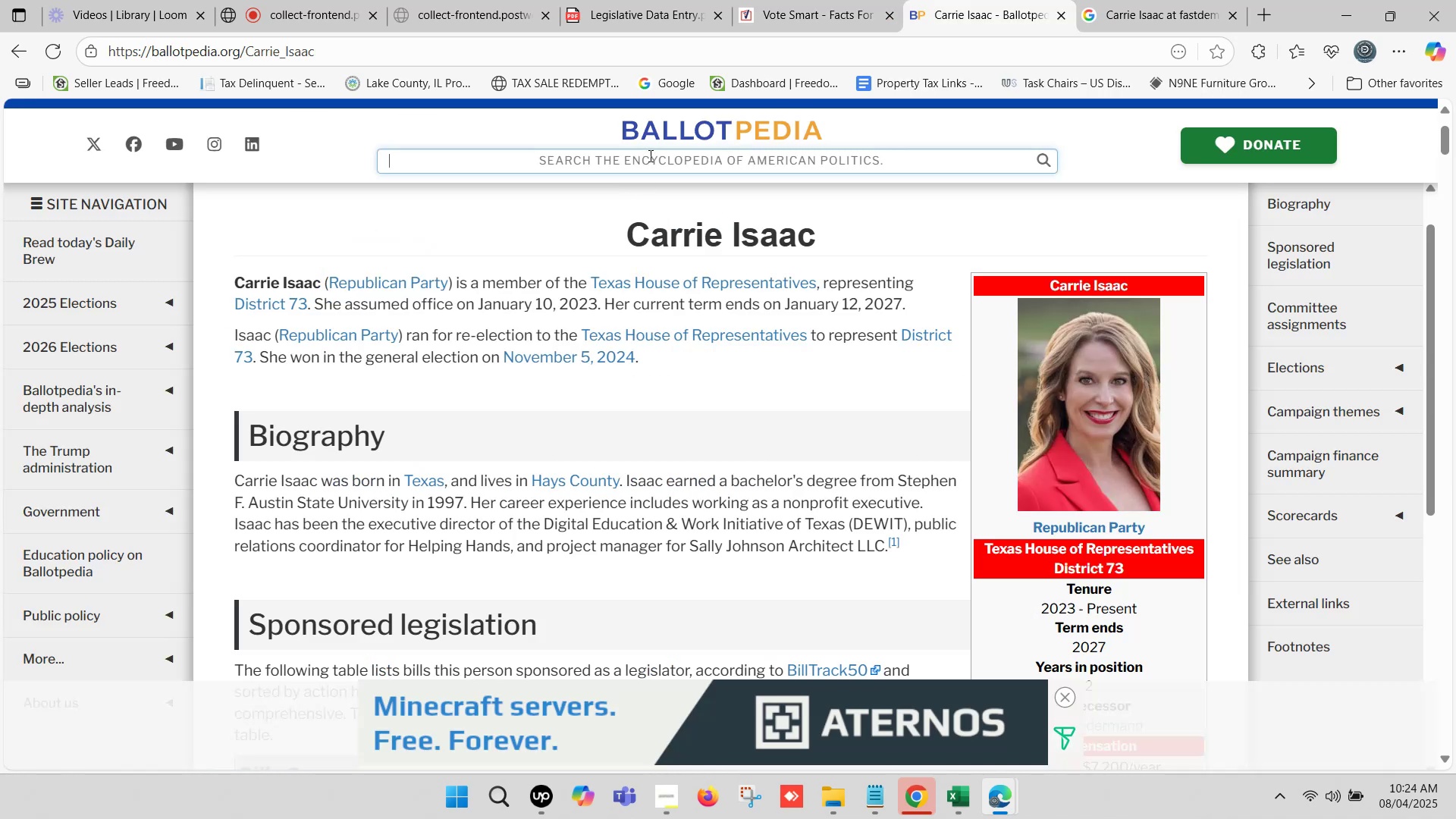 
key(Control+V)
 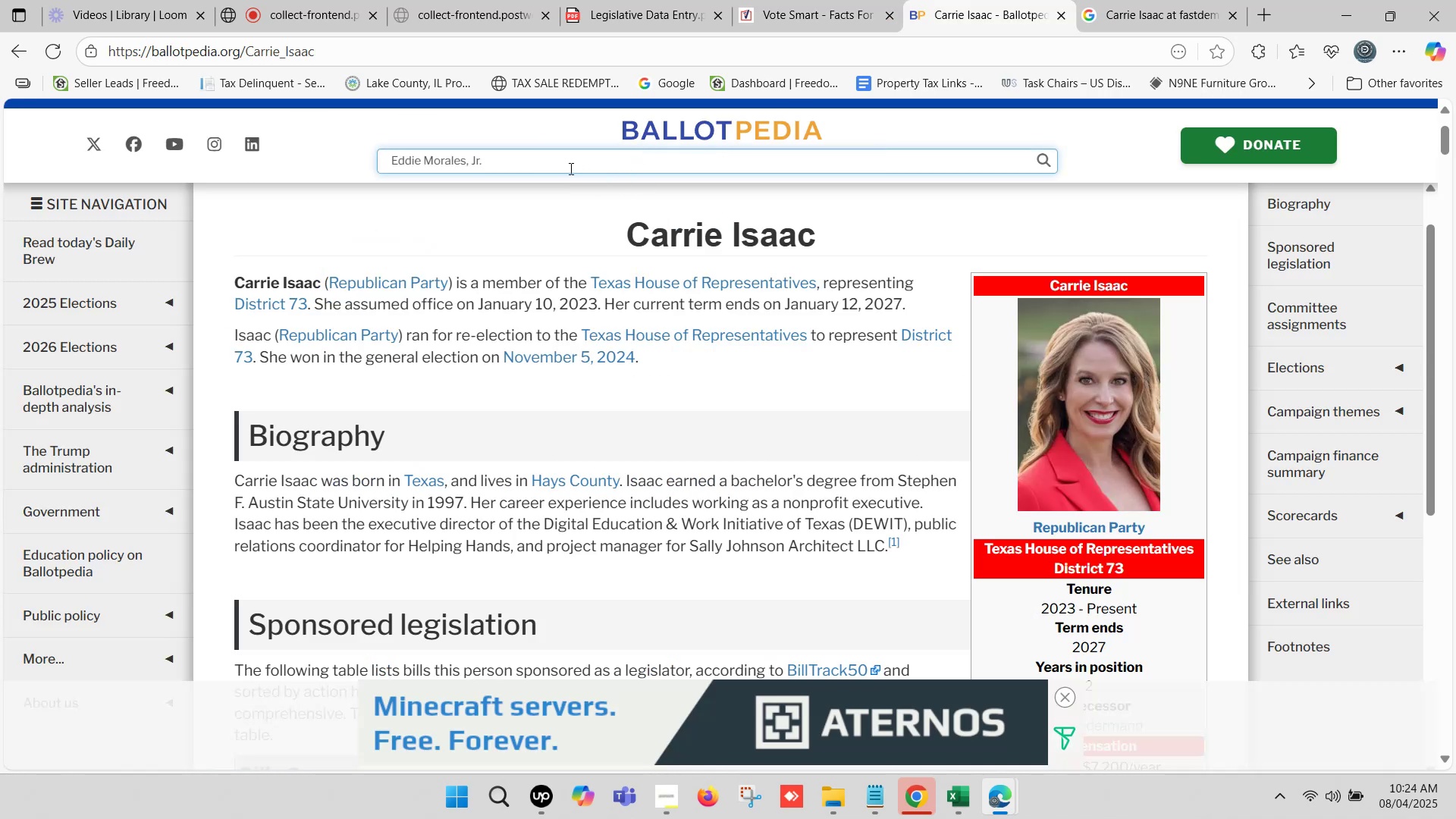 
key(Backspace)
 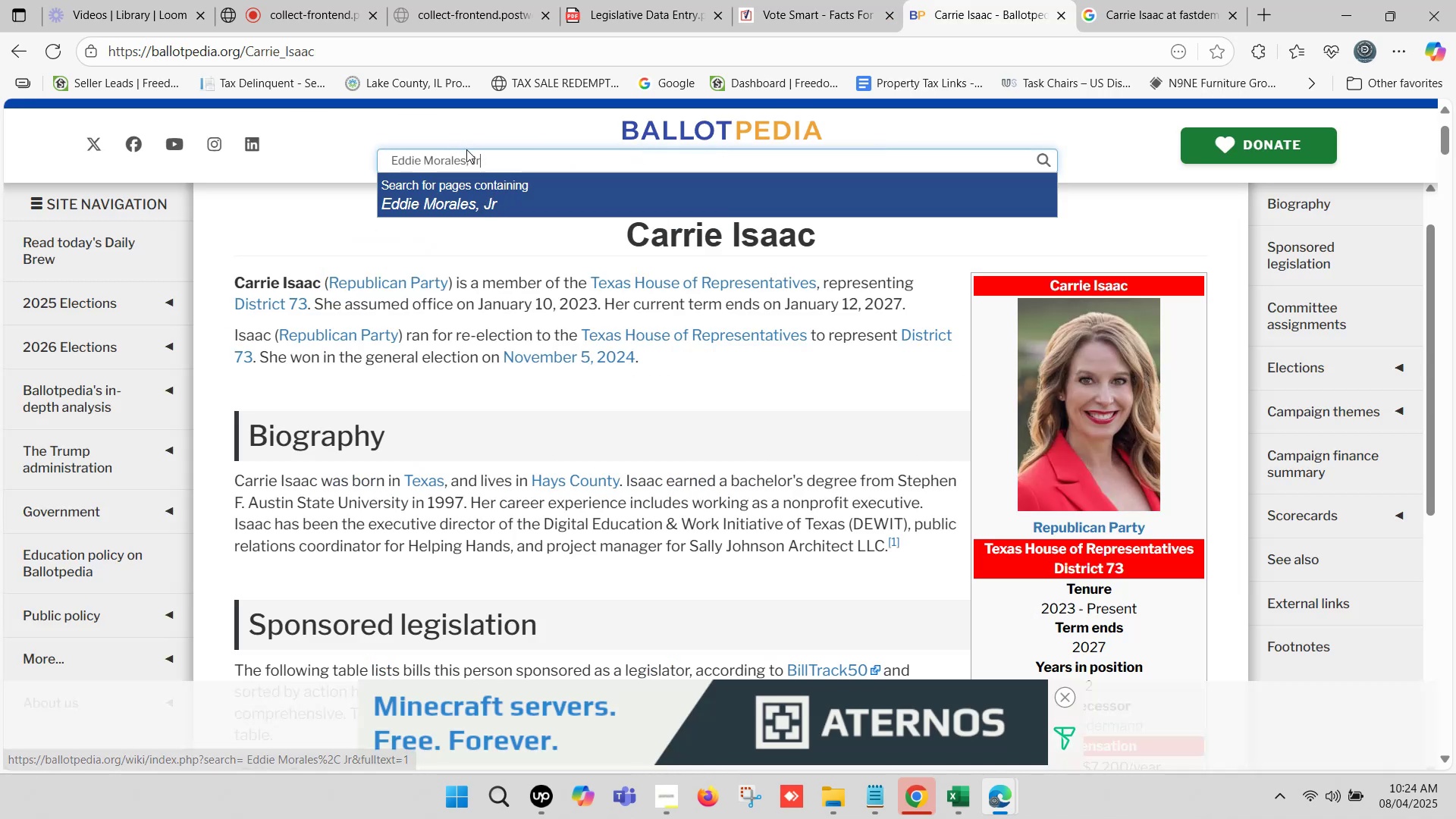 
left_click([471, 202])
 